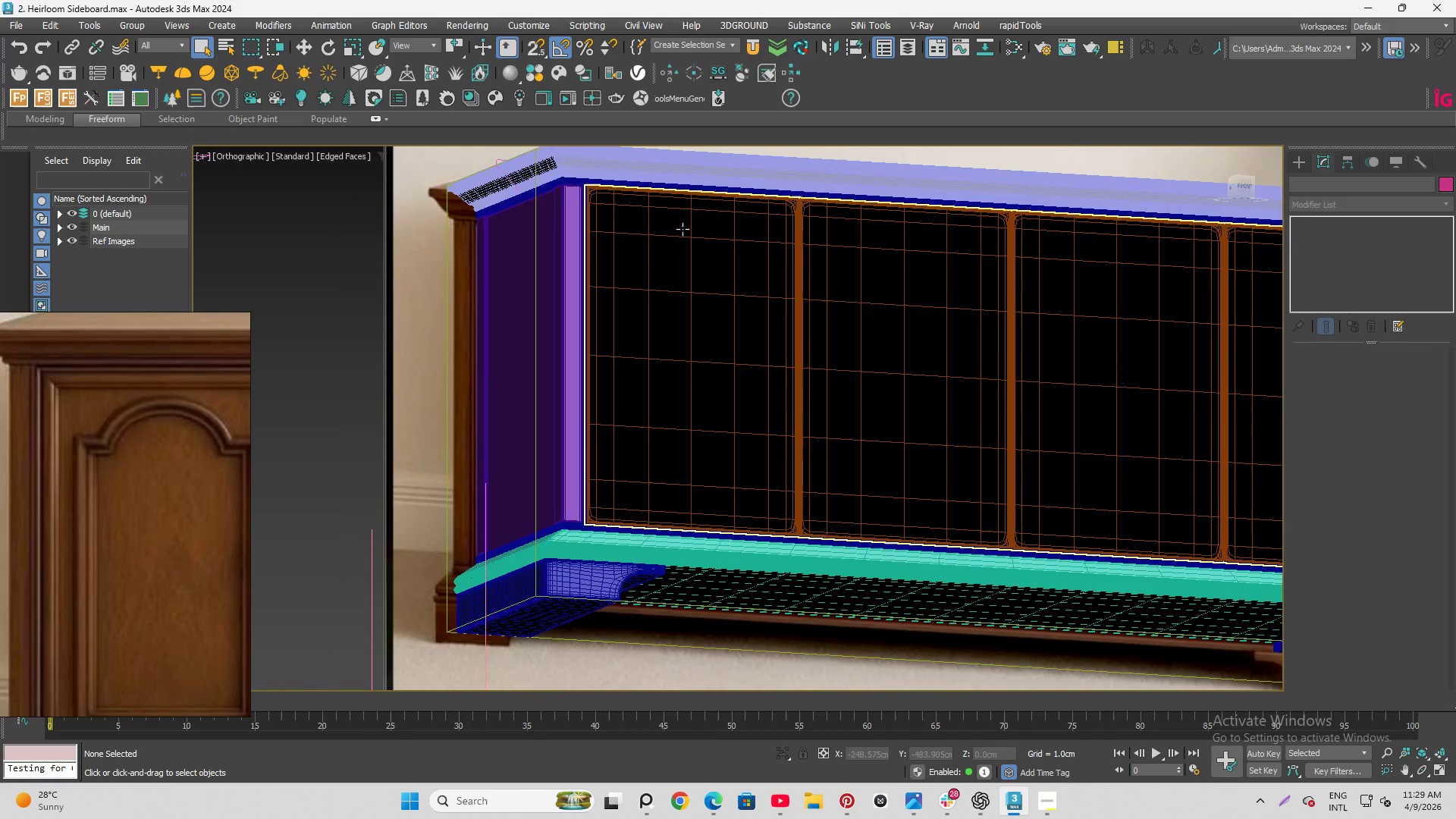 
key(Control+Z)
 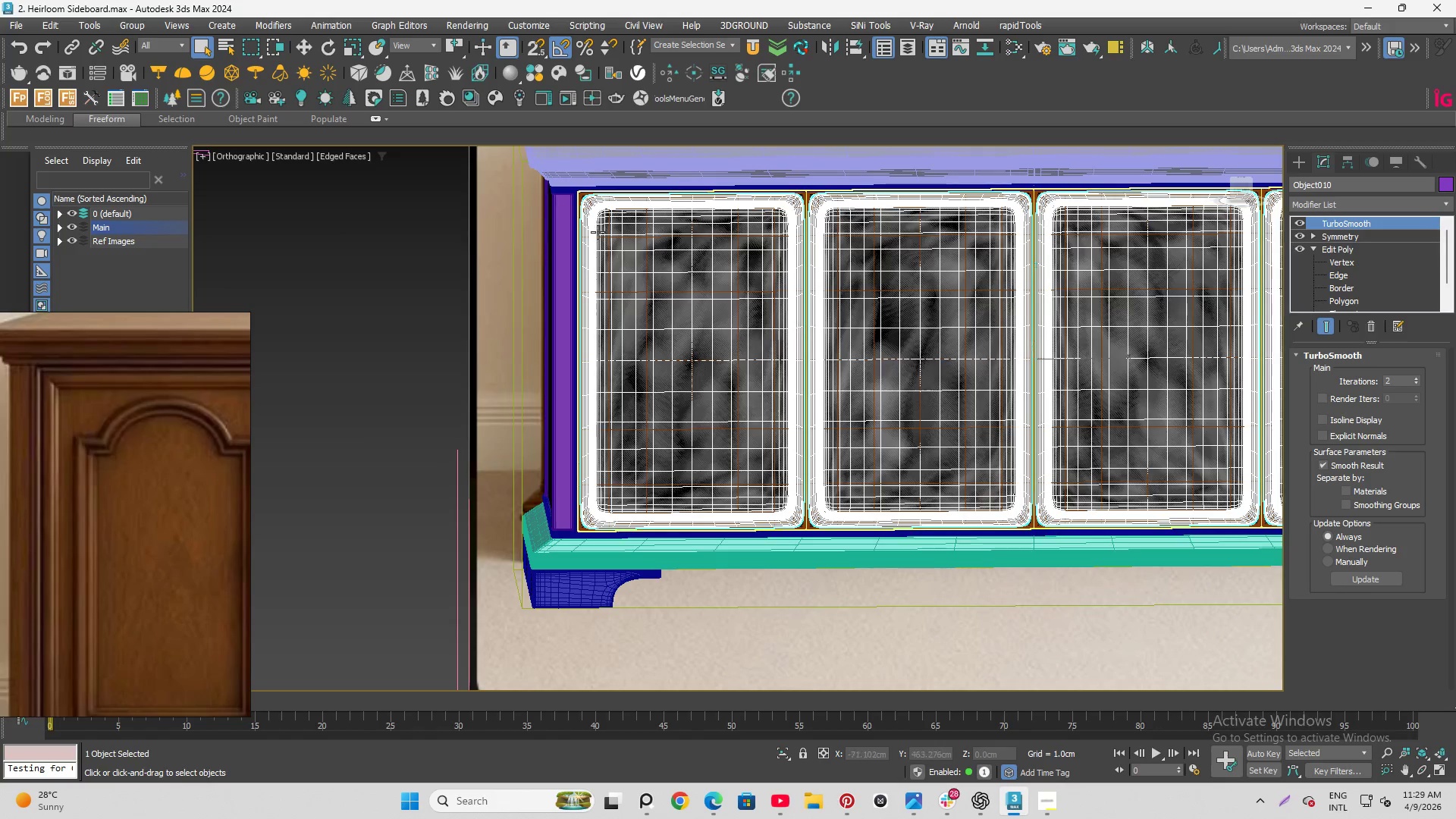 
scroll: coordinate [569, 164], scroll_direction: up, amount: 6.0
 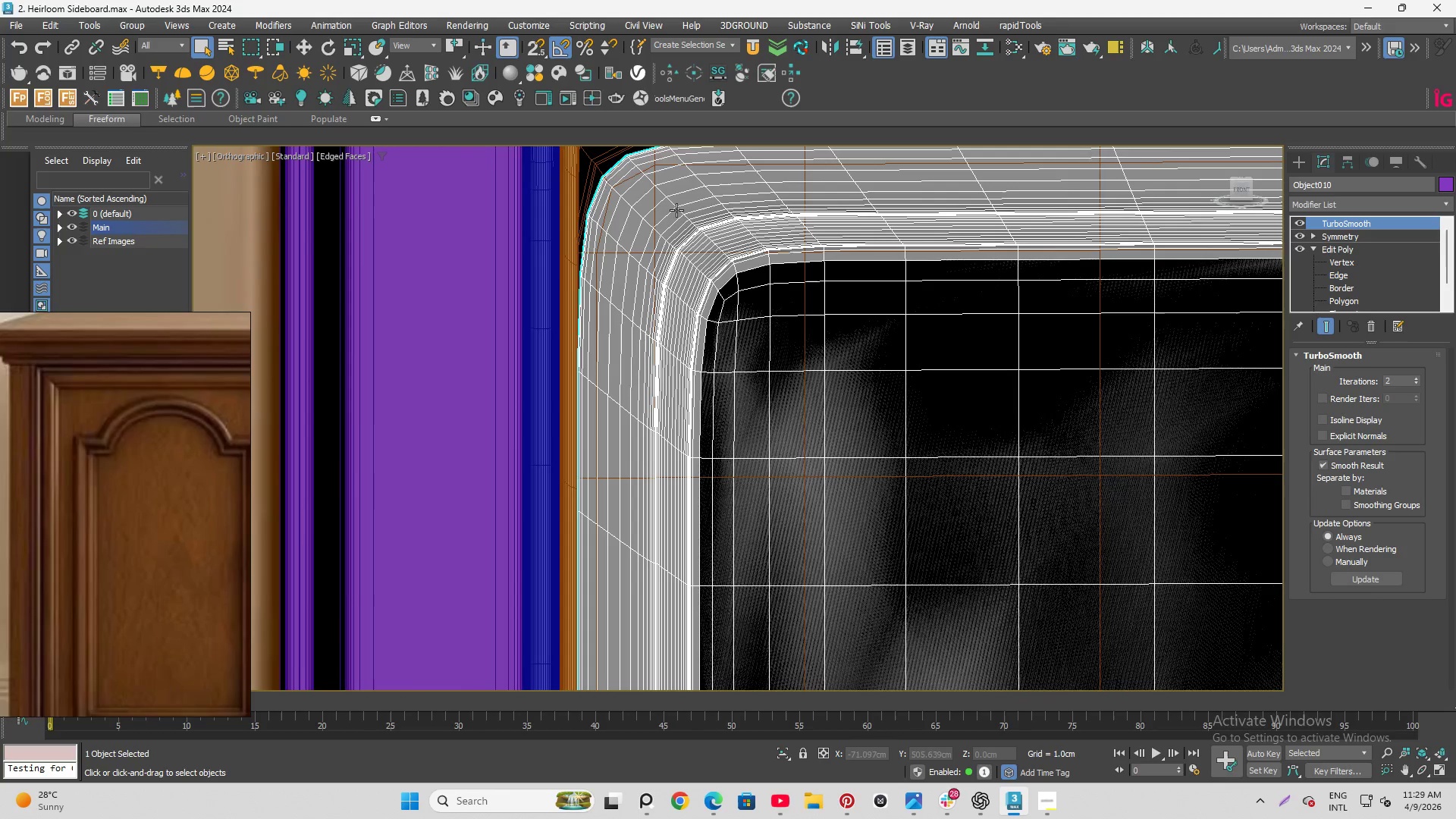 
left_click([676, 210])
 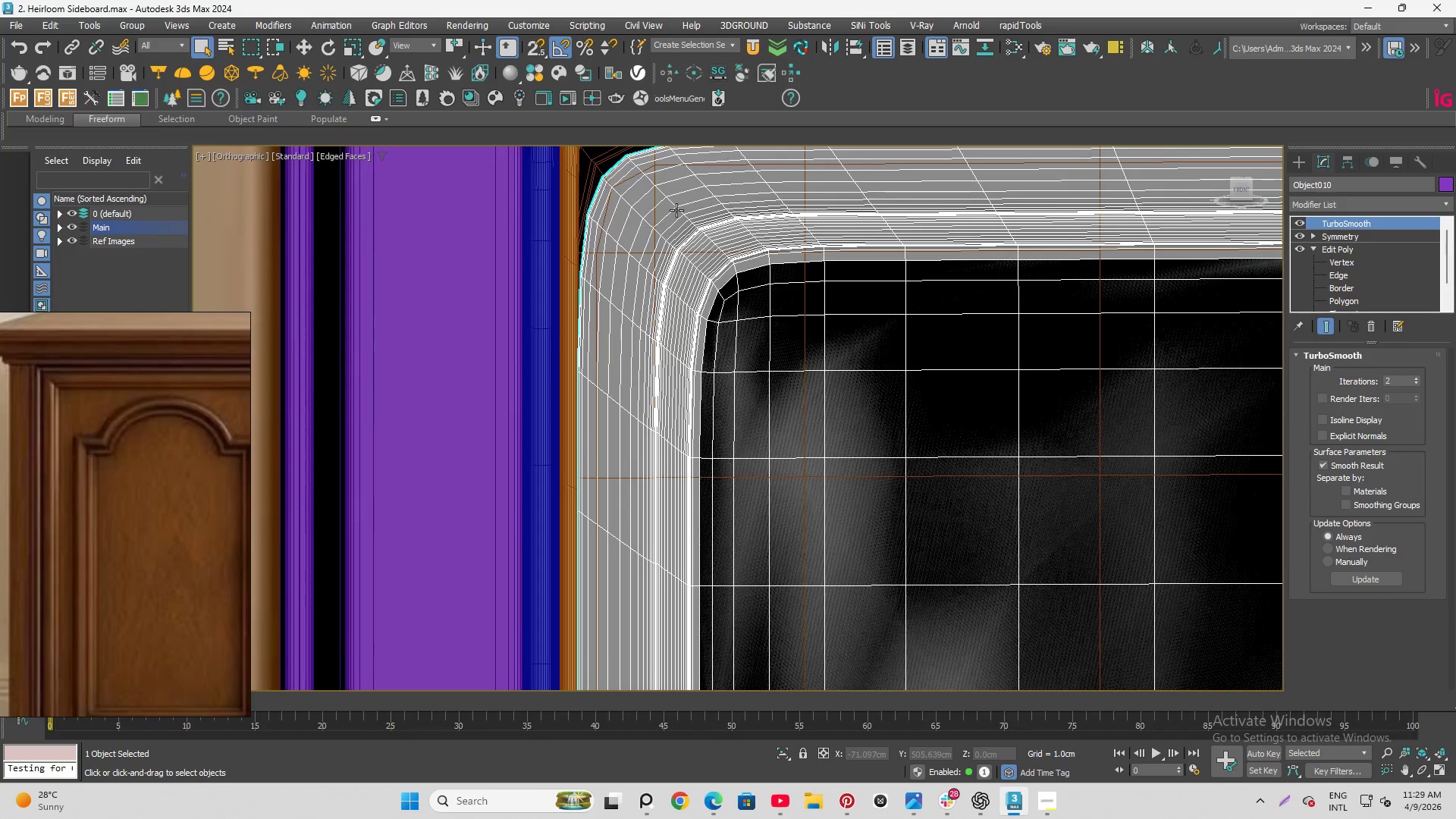 
hold_key(key=AltLeft, duration=0.5)
 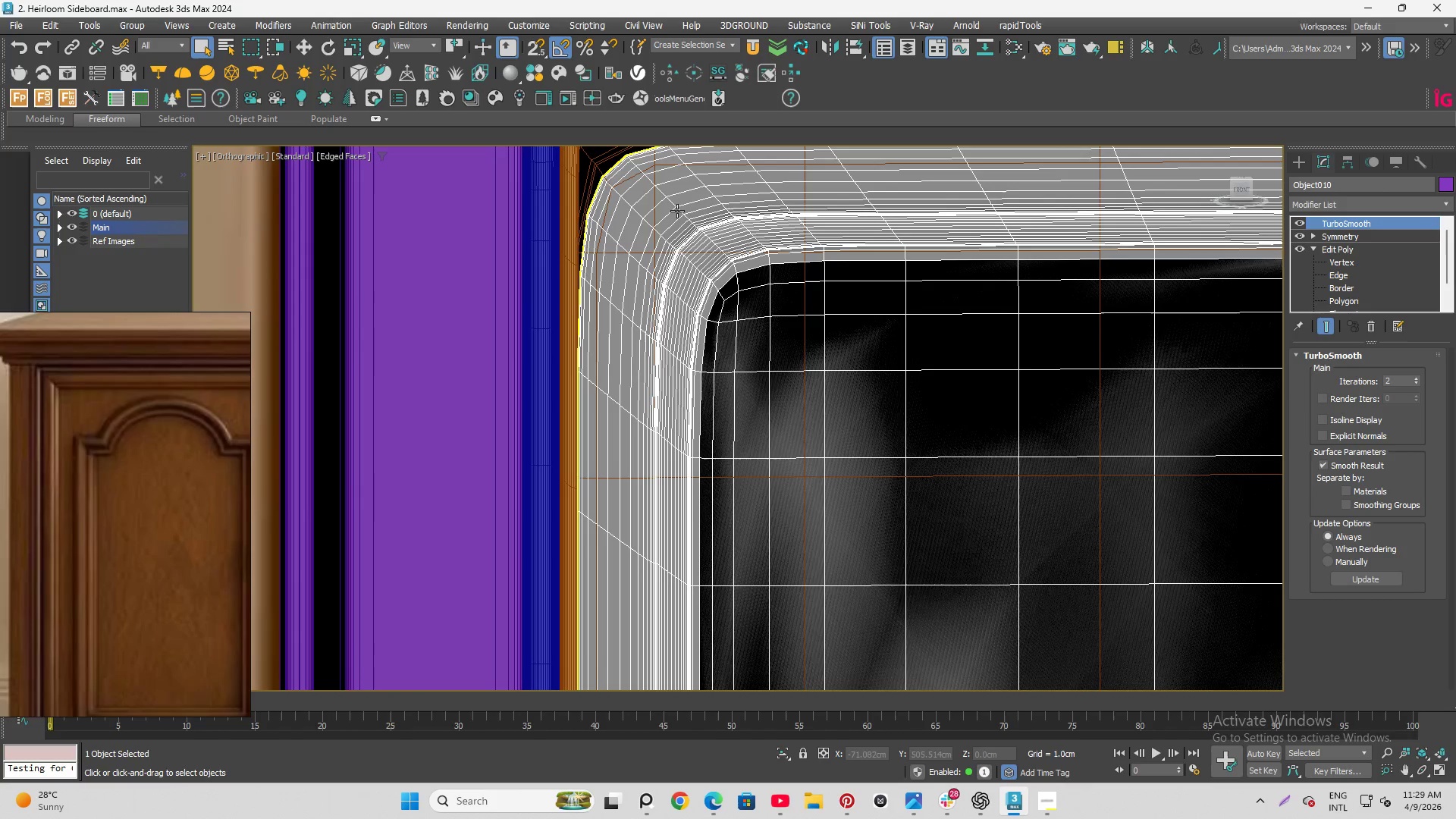 
key(Alt+X)
 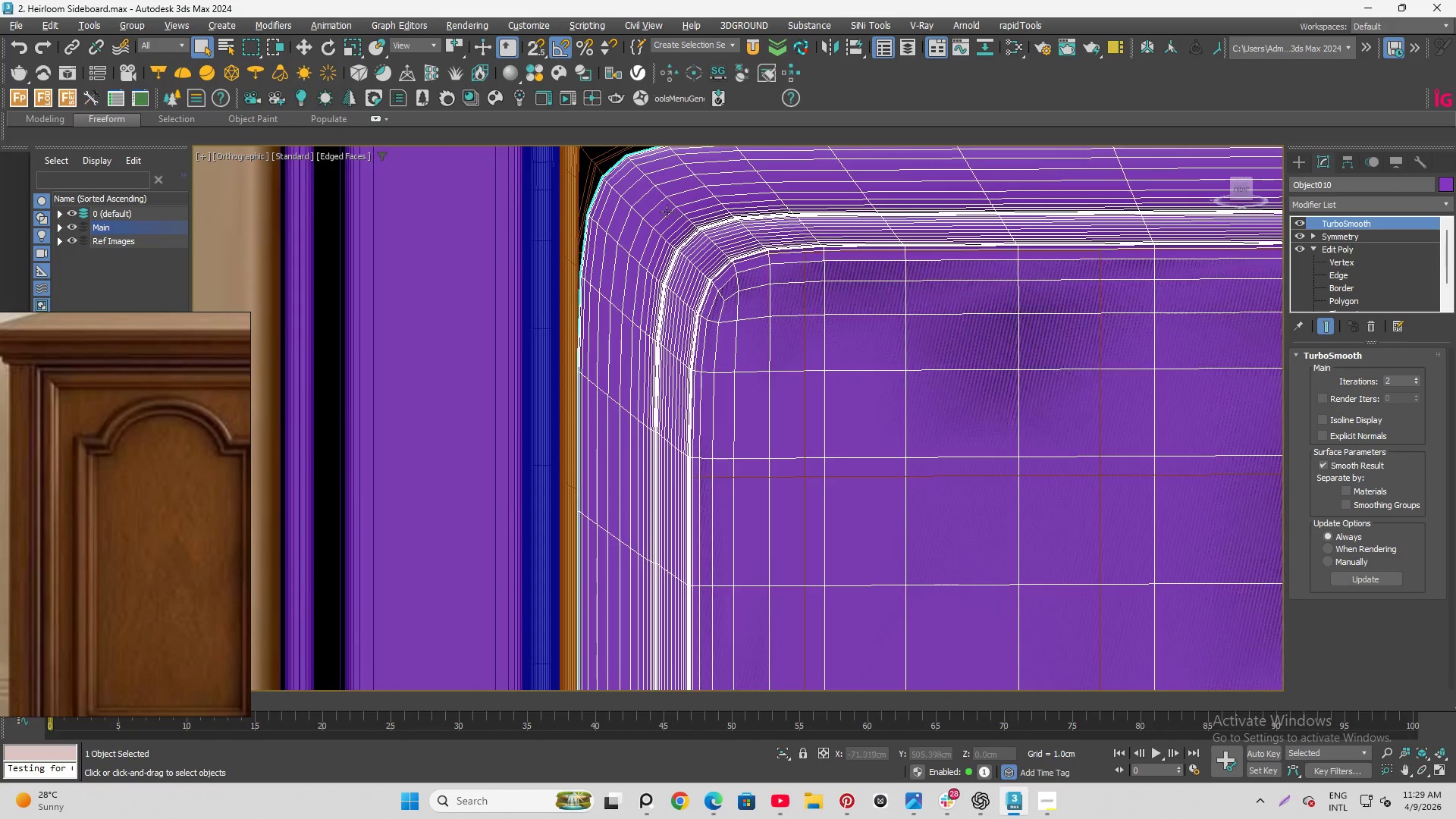 
scroll: coordinate [654, 215], scroll_direction: down, amount: 6.0
 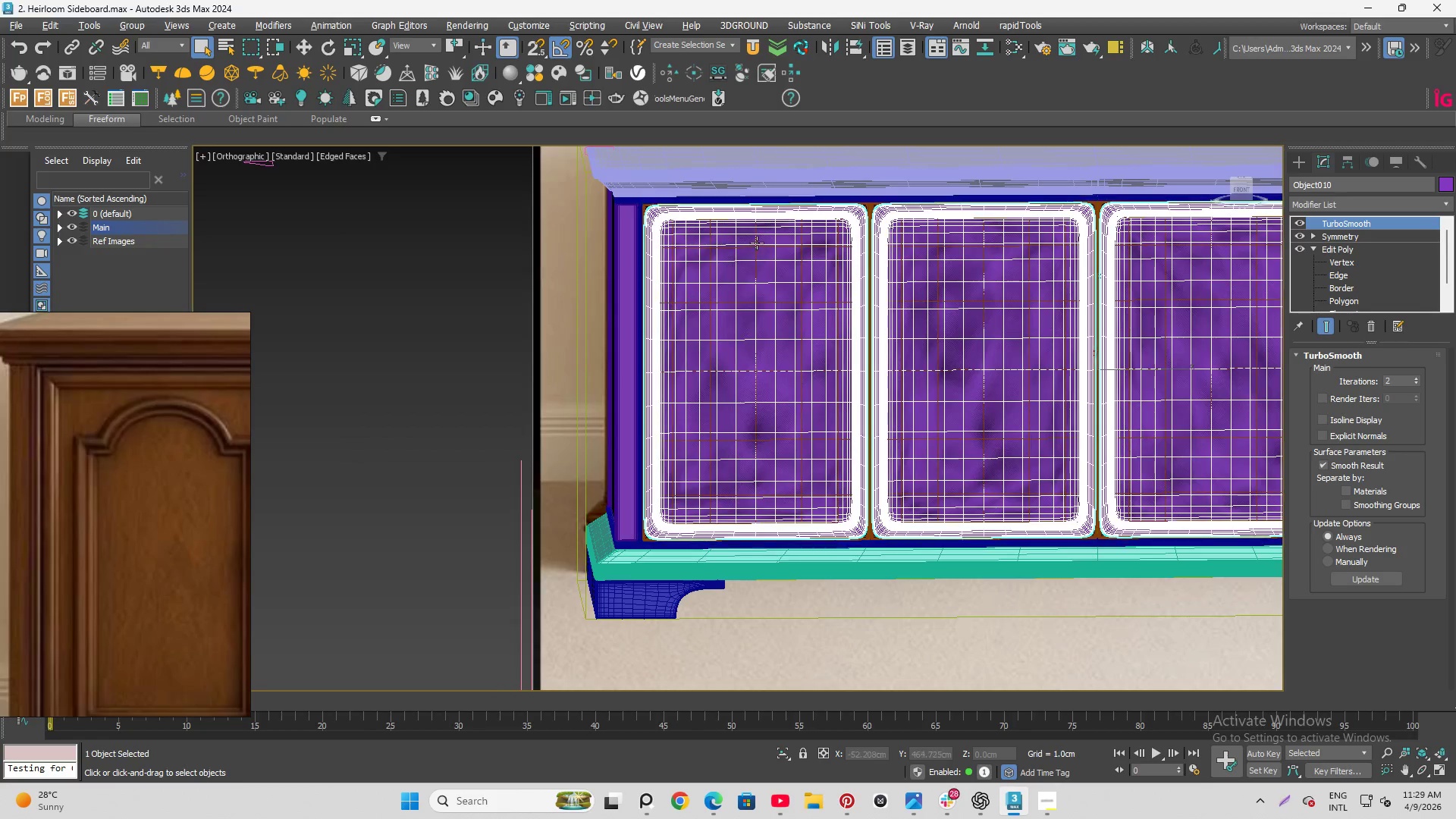 
scroll: coordinate [827, 225], scroll_direction: up, amount: 5.0
 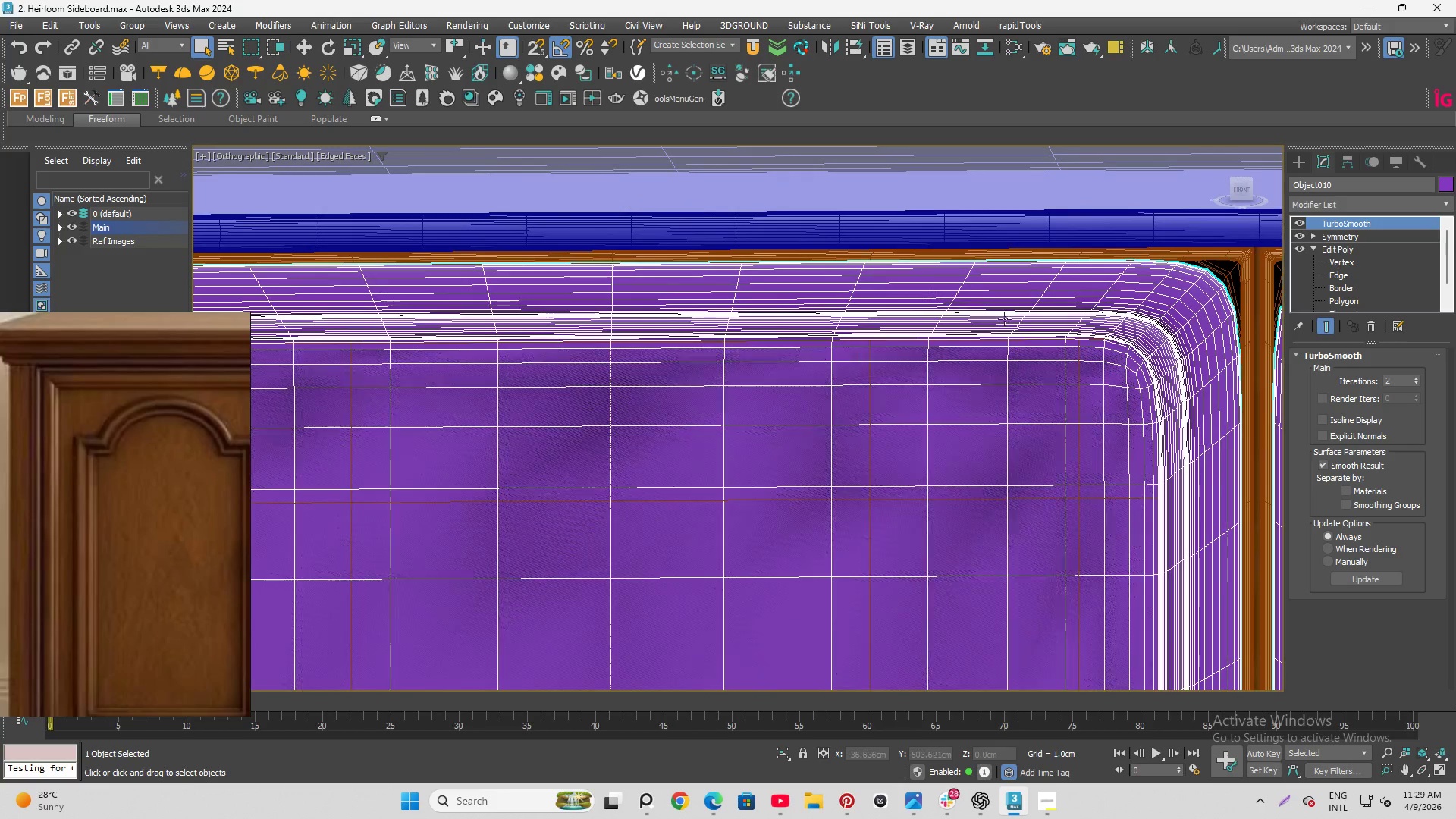 
hold_key(key=AltLeft, duration=1.51)
scroll: coordinate [1005, 318], scroll_direction: up, amount: 1.0
 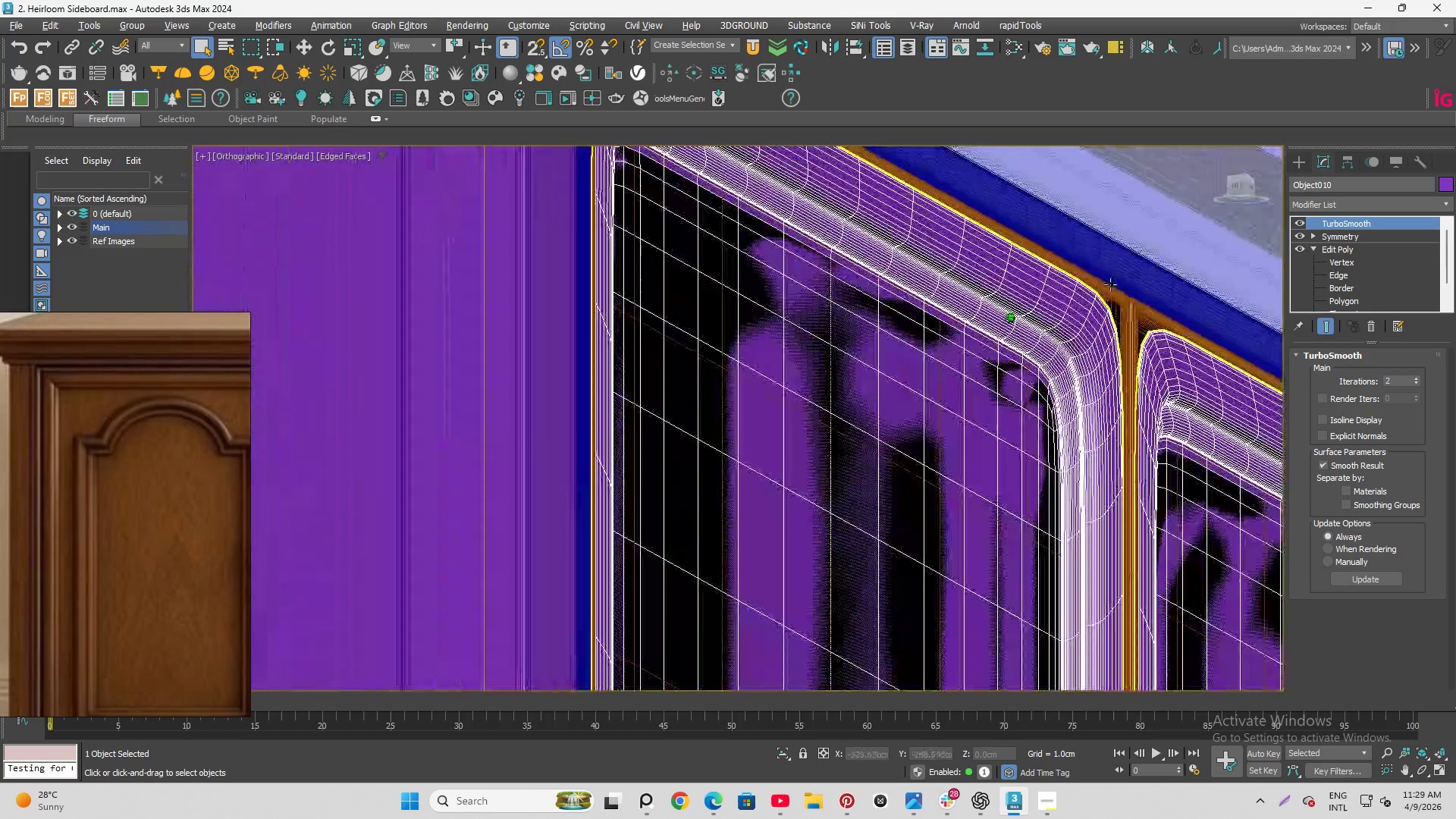 
hold_key(key=AltLeft, duration=1.5)
 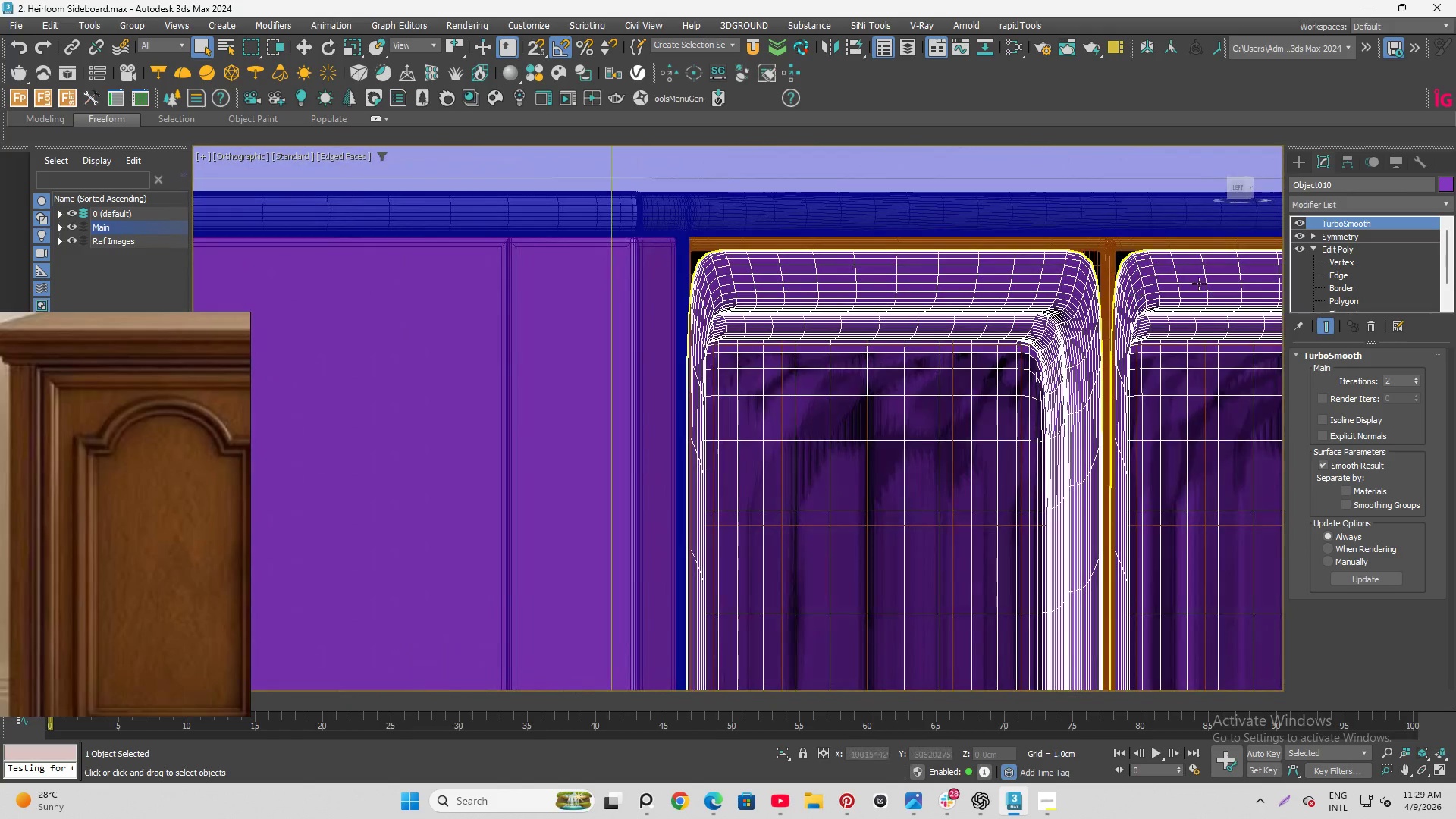 
key(Alt+AltLeft)
 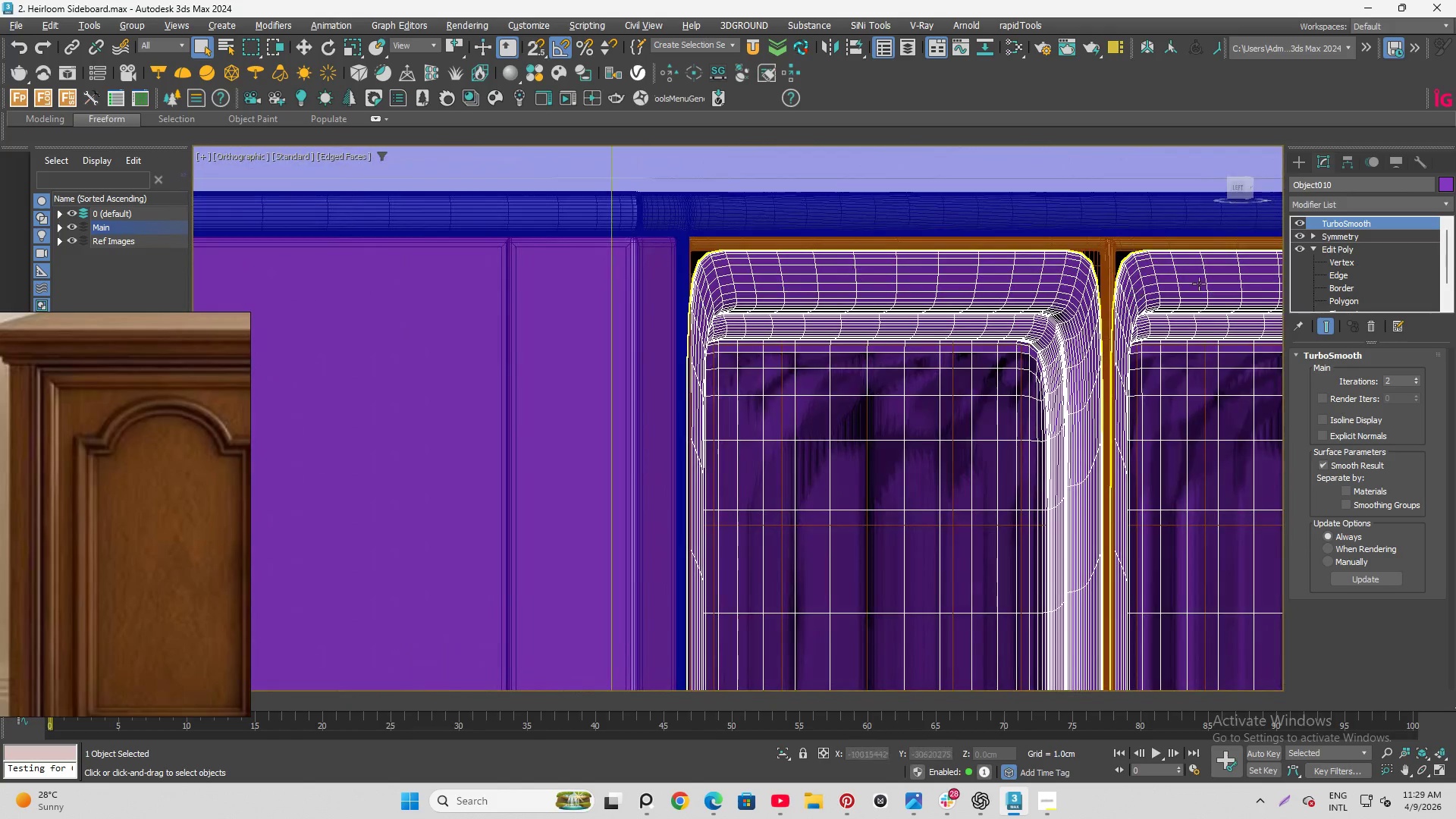 
key(Alt+AltLeft)
 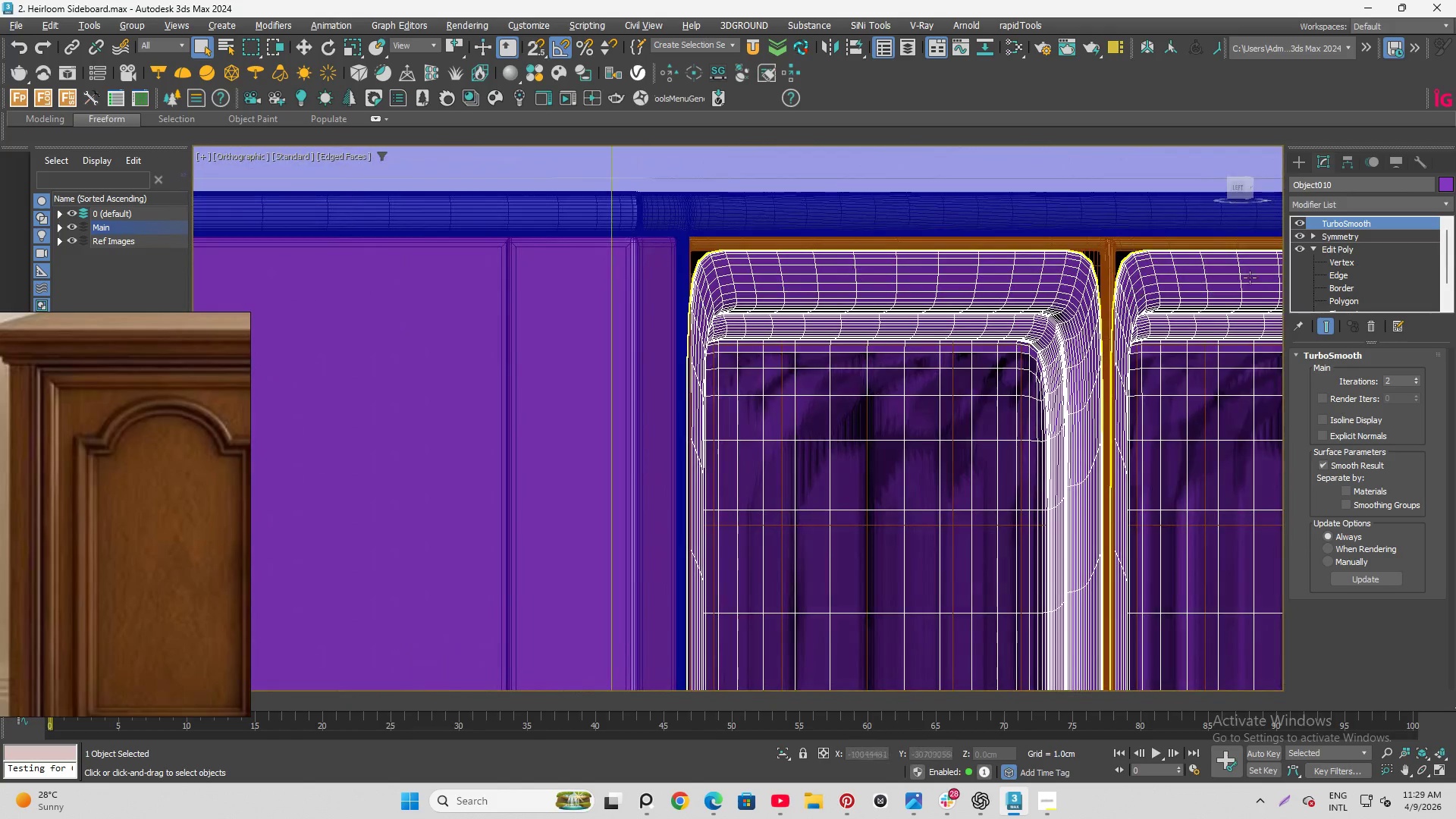 
key(Alt+AltLeft)
 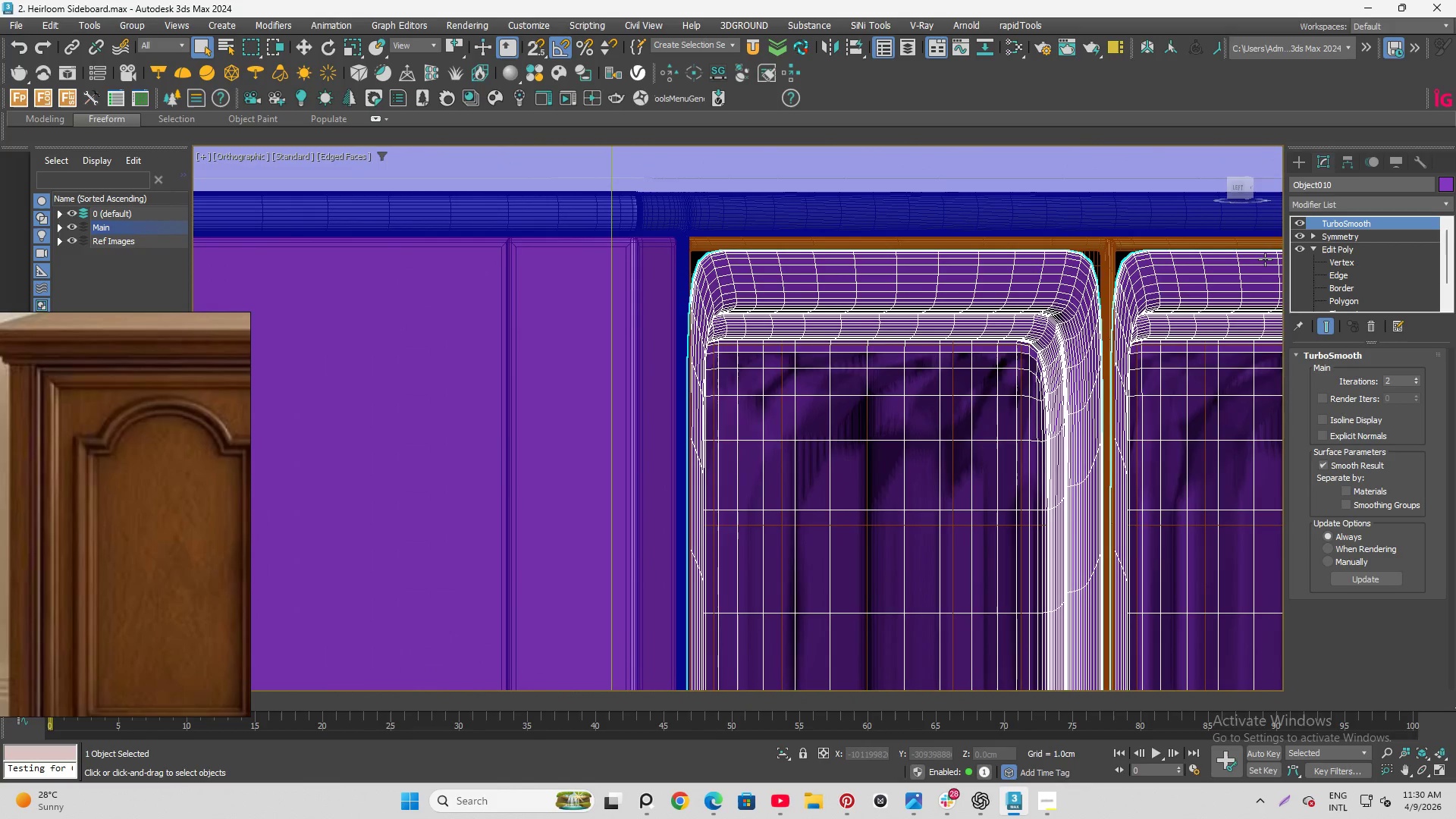 
key(Alt+Q)
 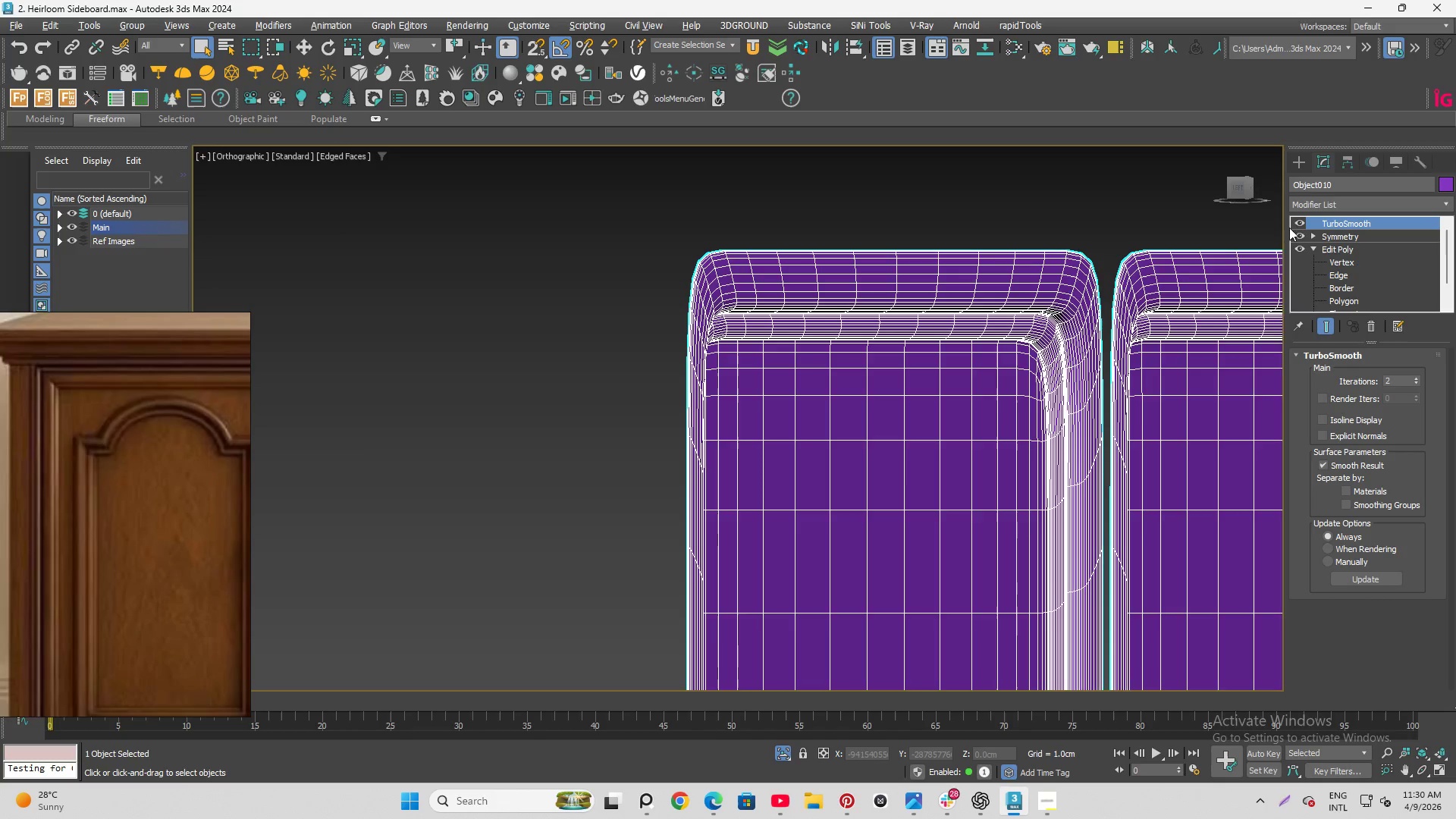 
left_click([1304, 223])
 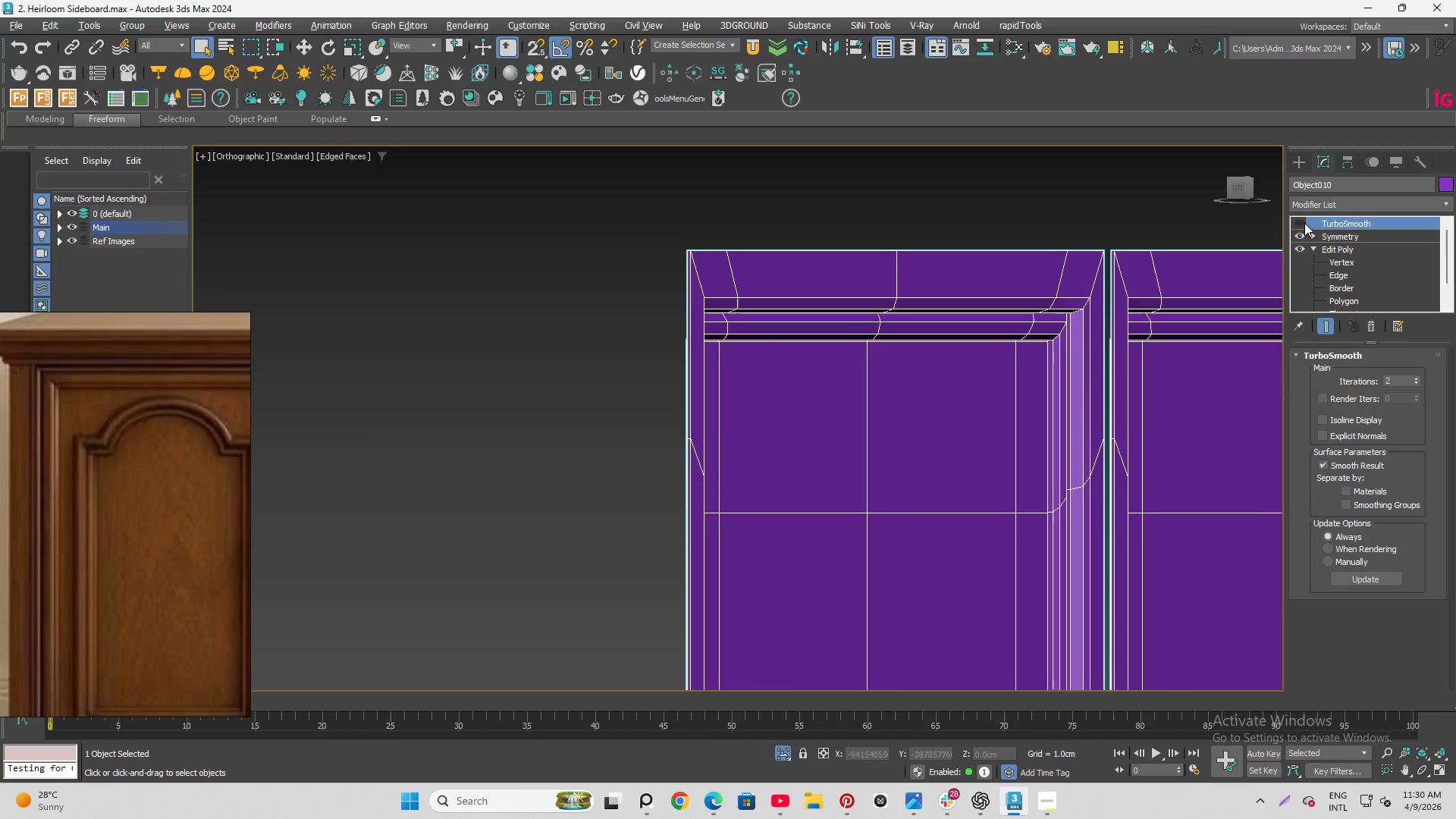 
hold_key(key=AltLeft, duration=1.5)
 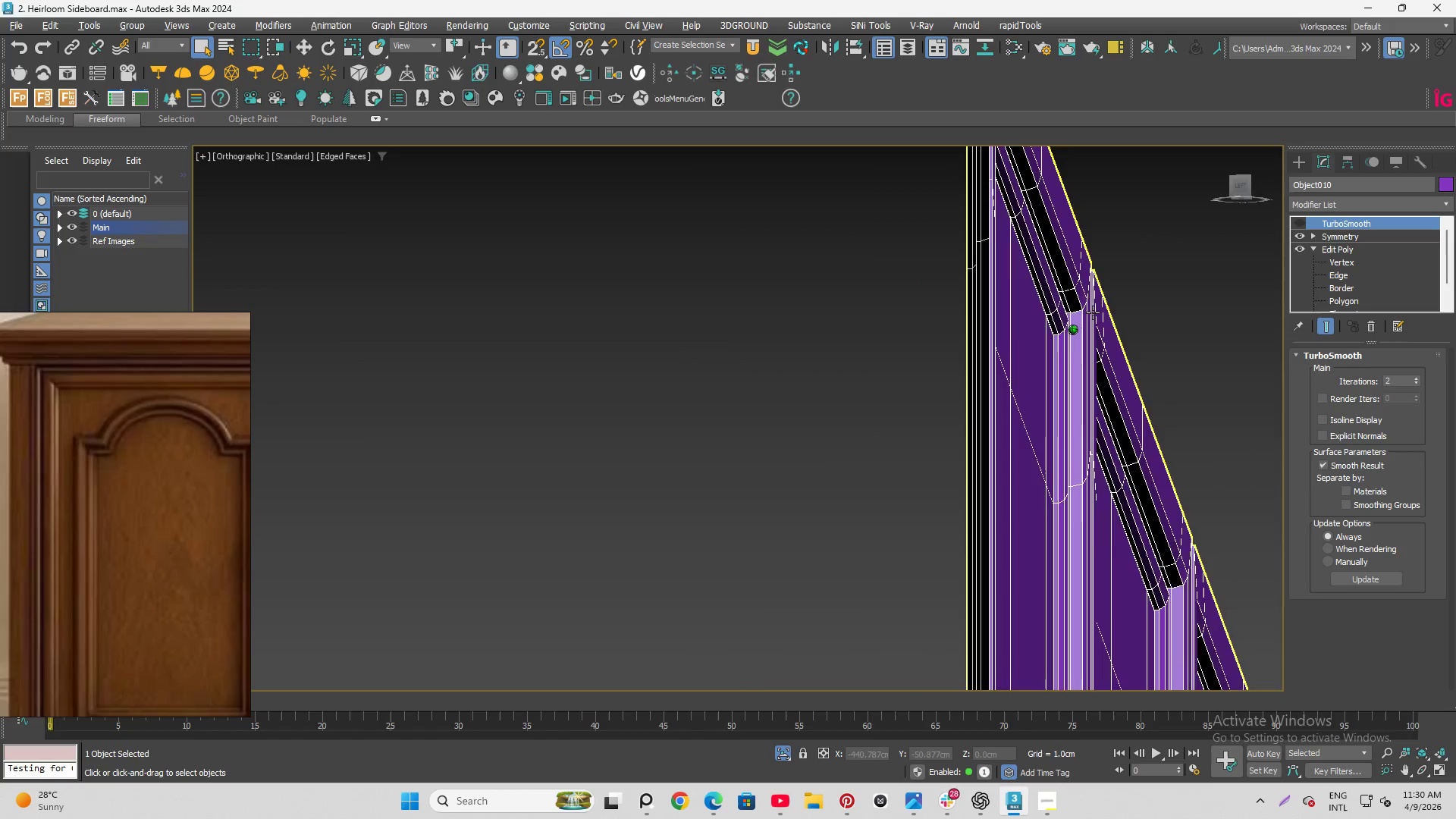 
hold_key(key=AltLeft, duration=1.45)
 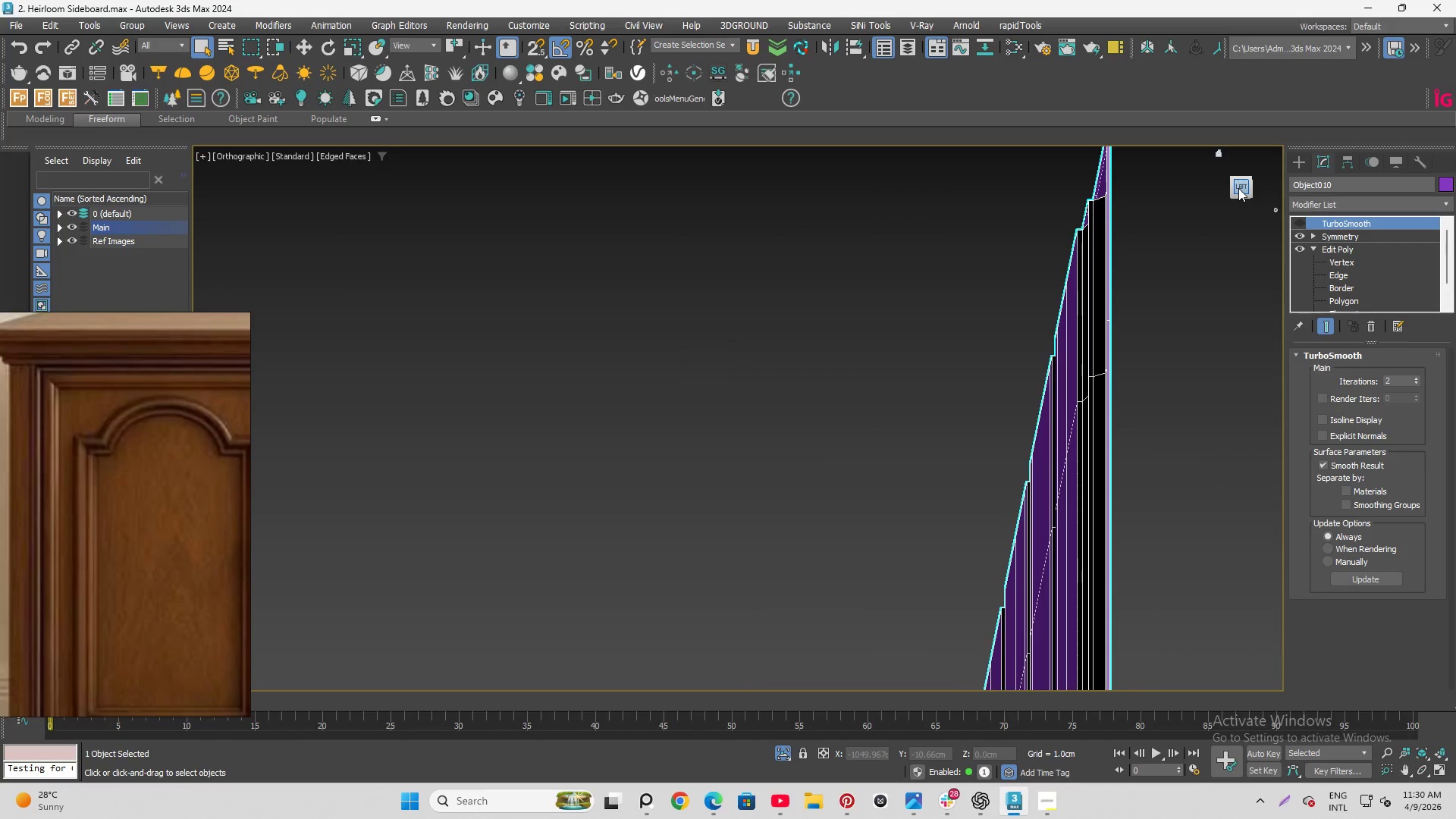 
left_click([1238, 188])
 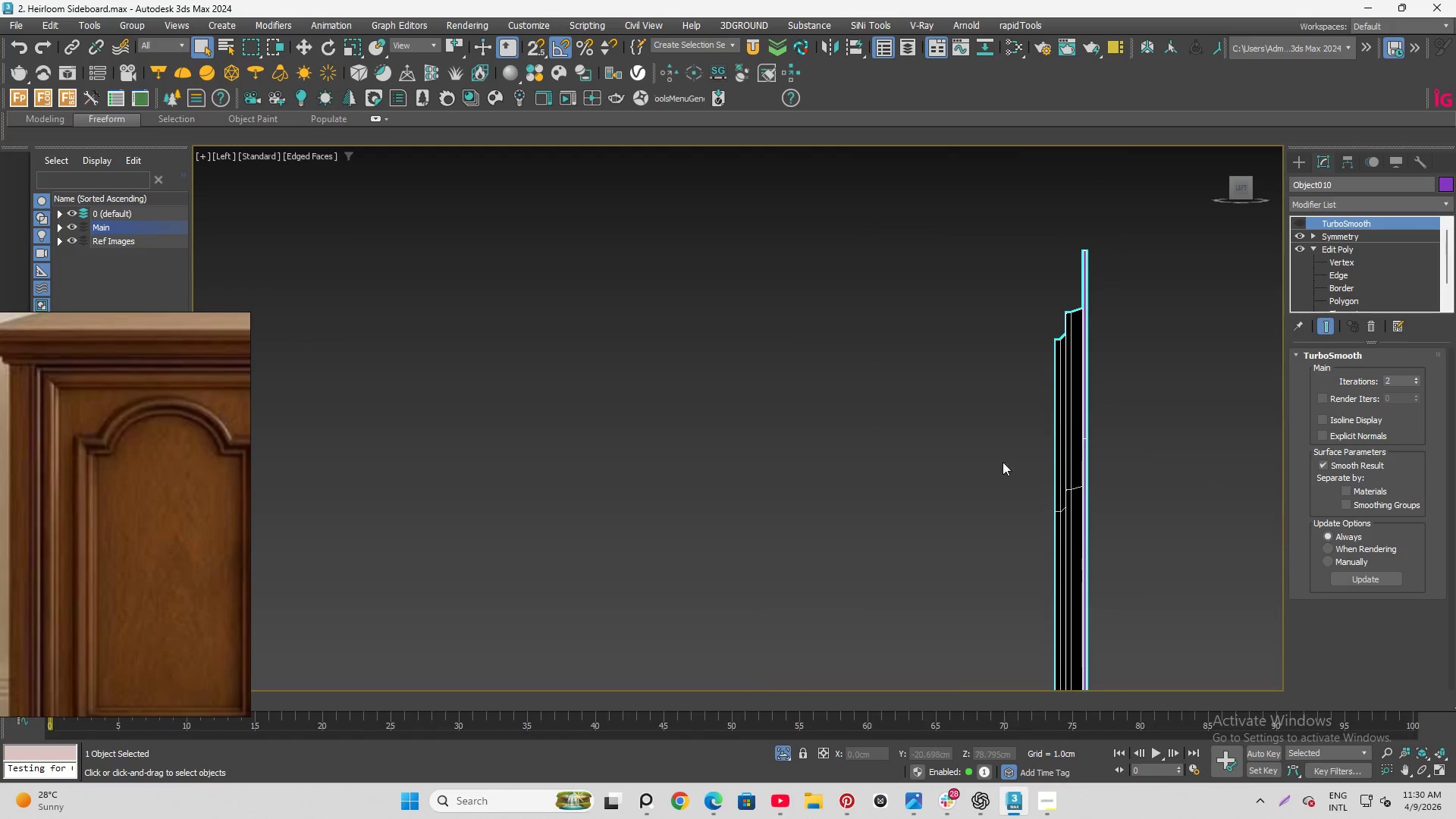 
scroll: coordinate [1067, 409], scroll_direction: up, amount: 3.0
 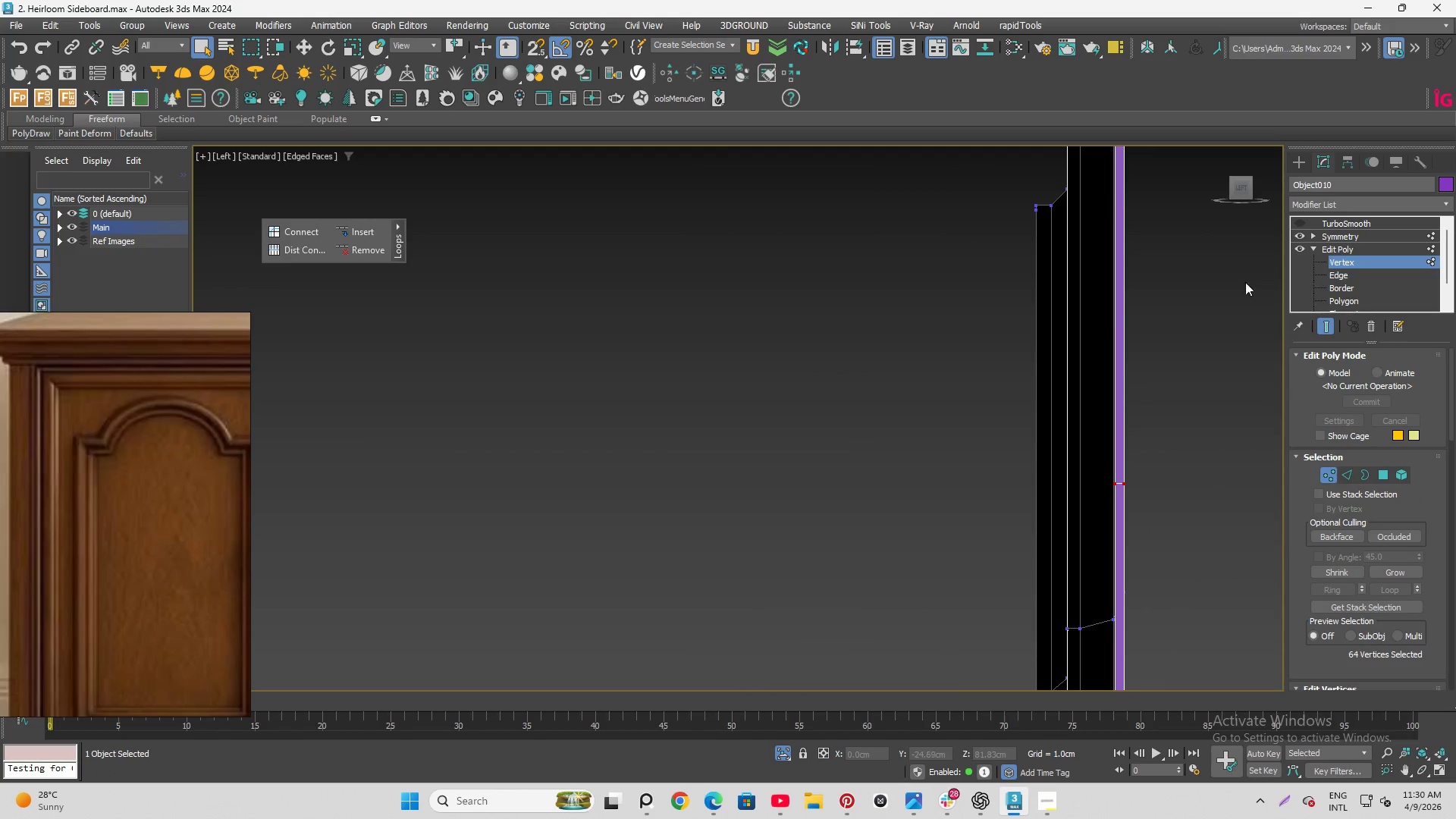 
key(F3)
 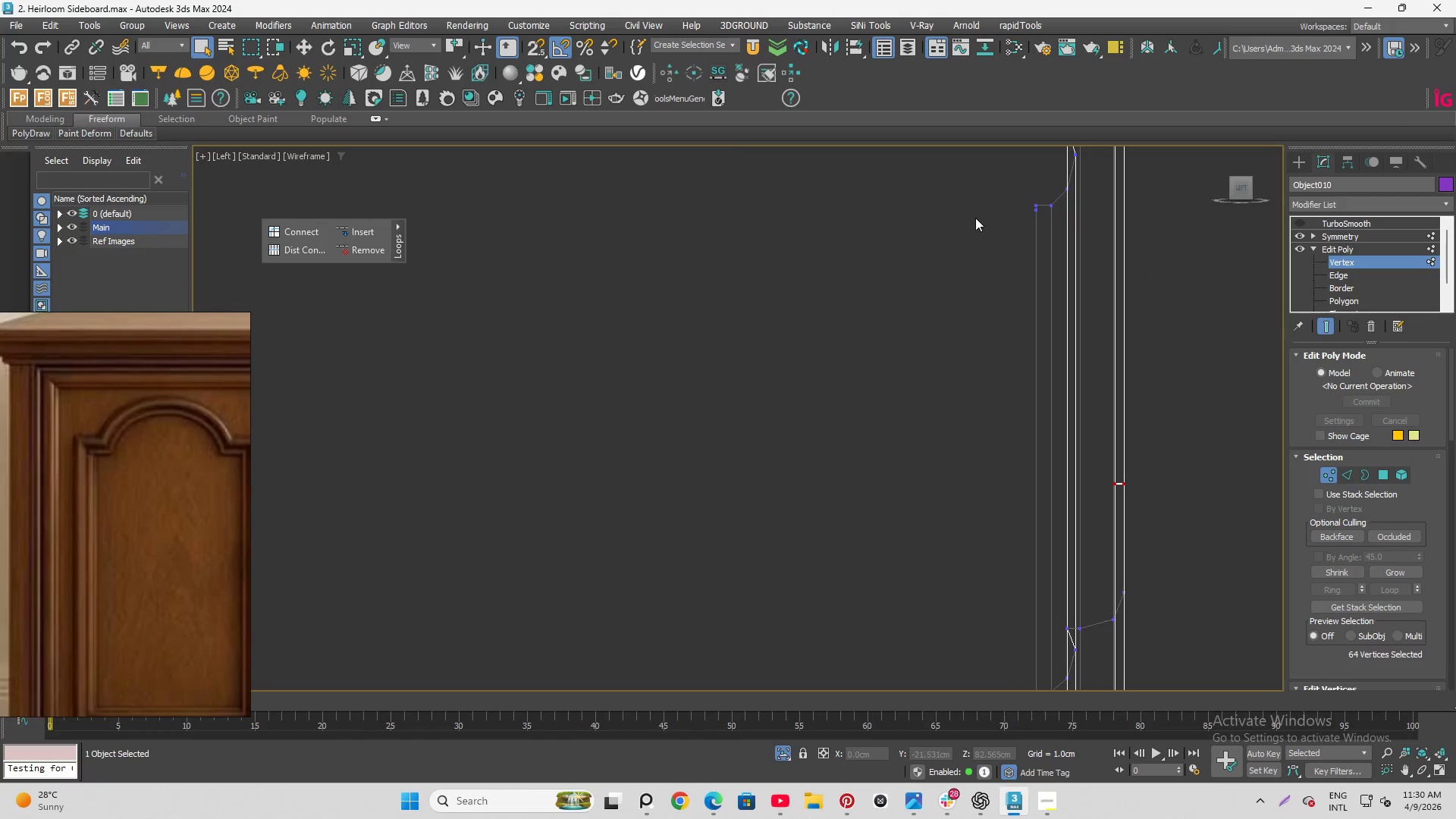 
scroll: coordinate [956, 149], scroll_direction: down, amount: 8.0
 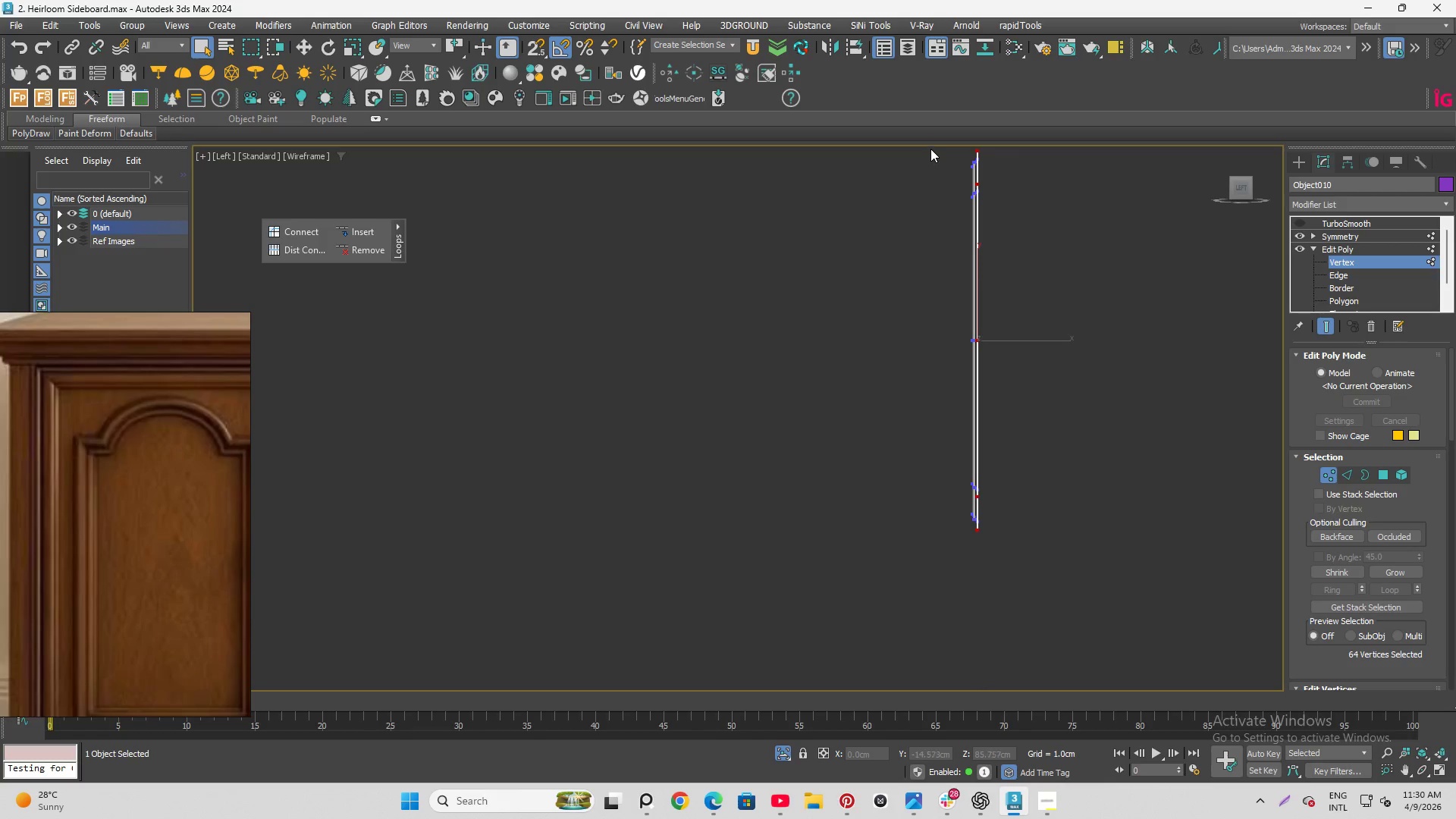 
left_click_drag(start_coordinate=[934, 148], to_coordinate=[988, 477])
 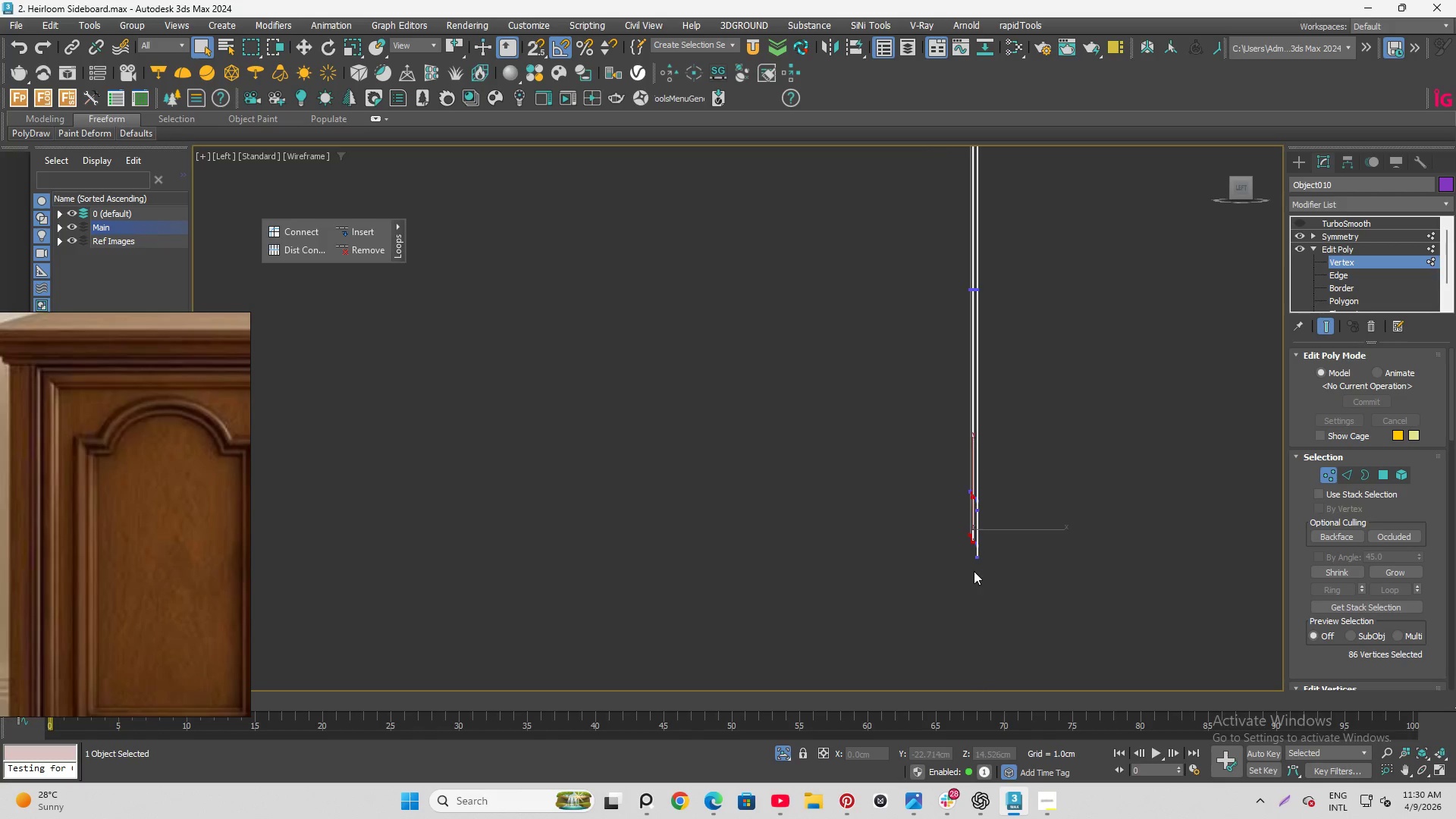 
scroll: coordinate [974, 528], scroll_direction: up, amount: 6.0
 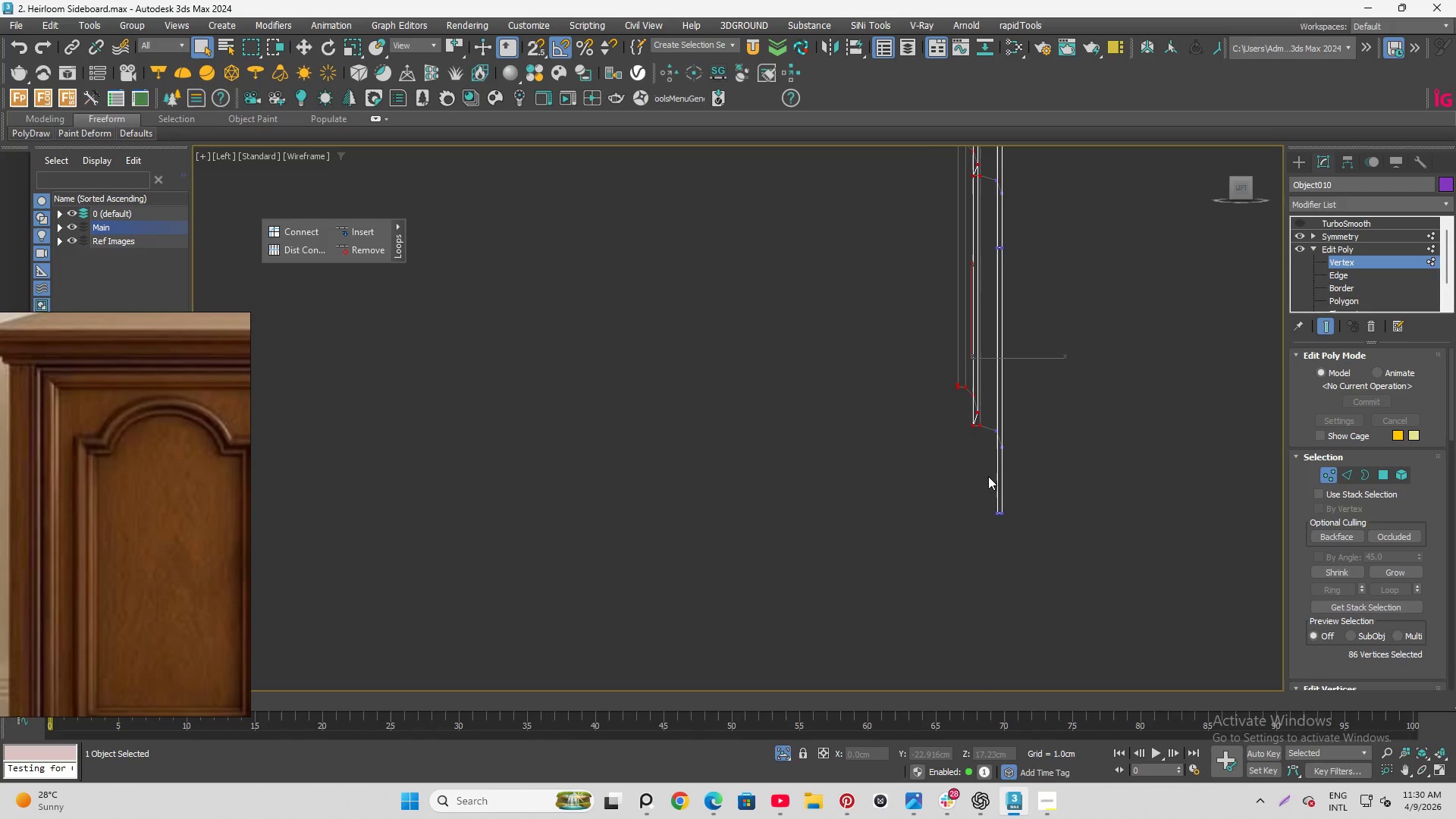 
scroll: coordinate [976, 510], scroll_direction: down, amount: 11.0
 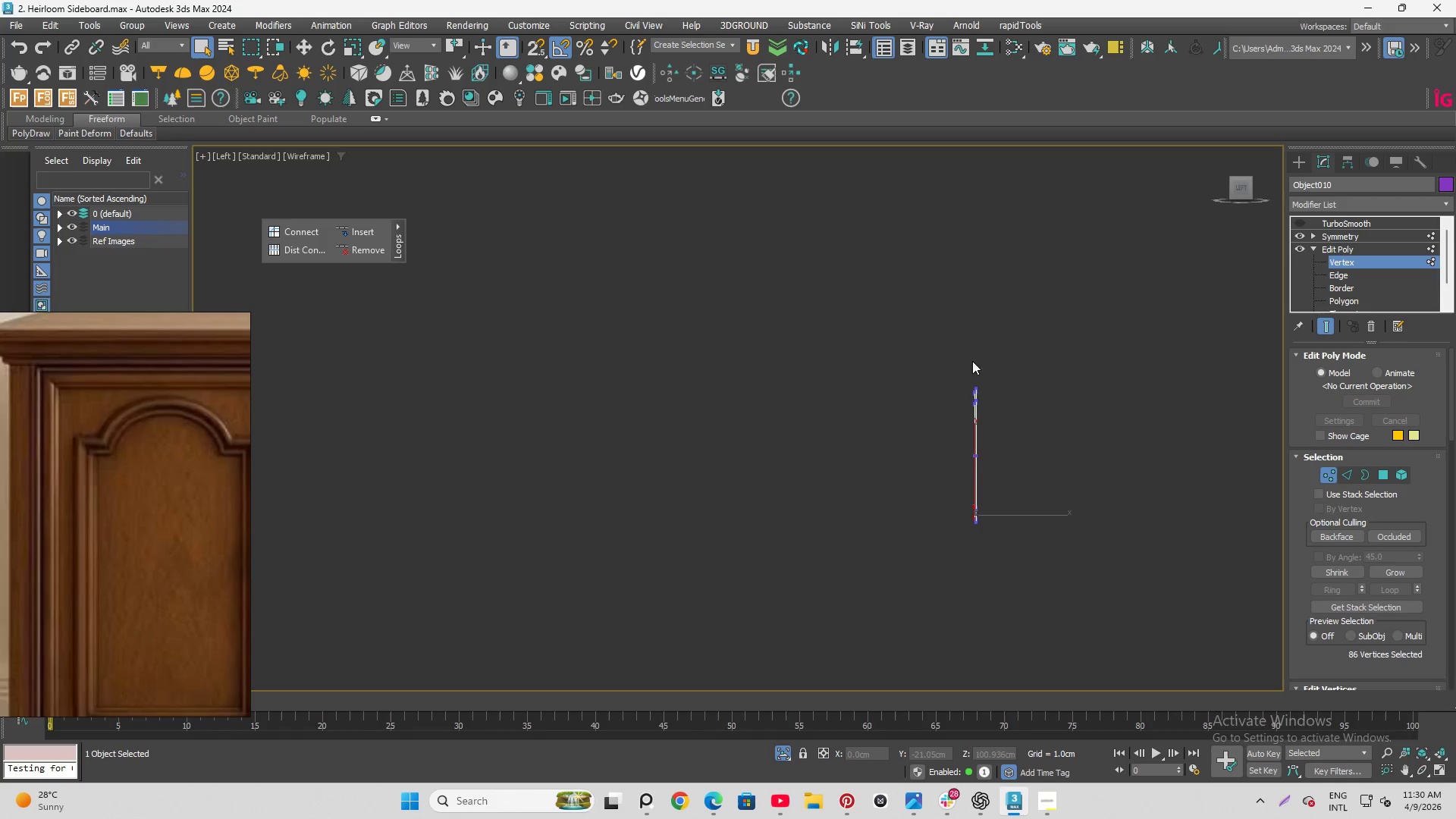 
scroll: coordinate [977, 435], scroll_direction: up, amount: 4.0
 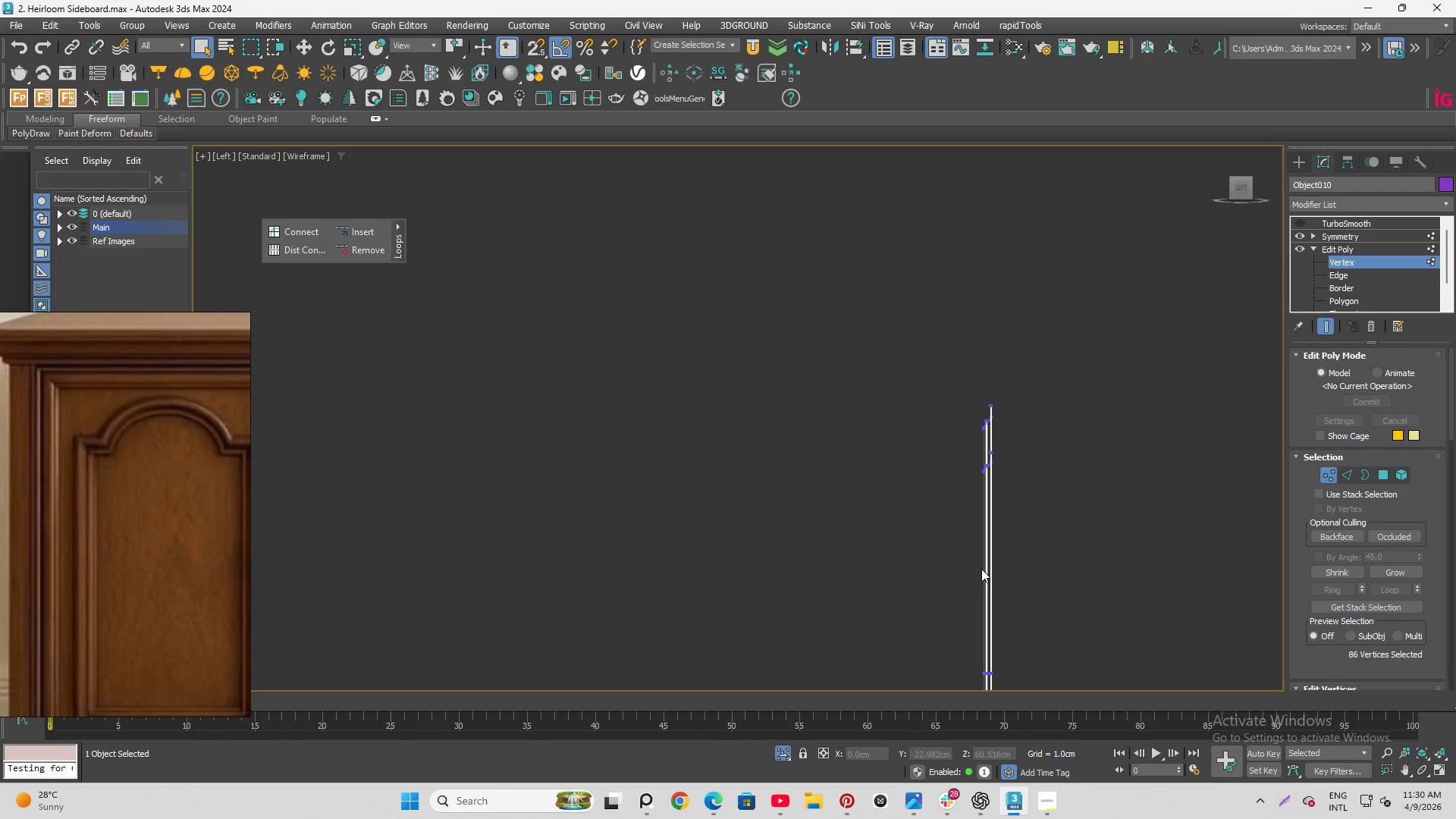 
scroll: coordinate [971, 474], scroll_direction: down, amount: 2.0
 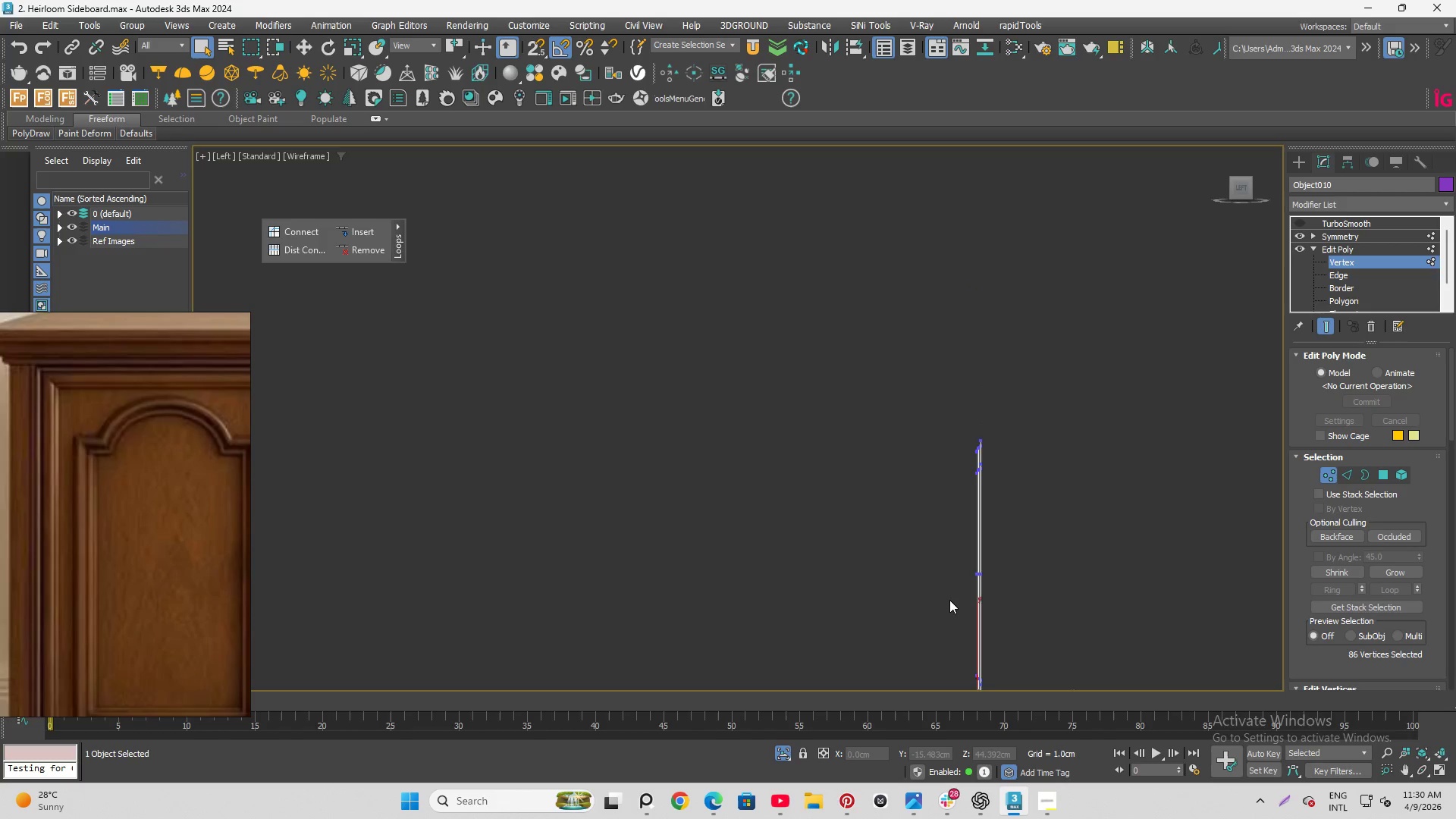 
hold_key(key=ControlLeft, duration=1.44)
 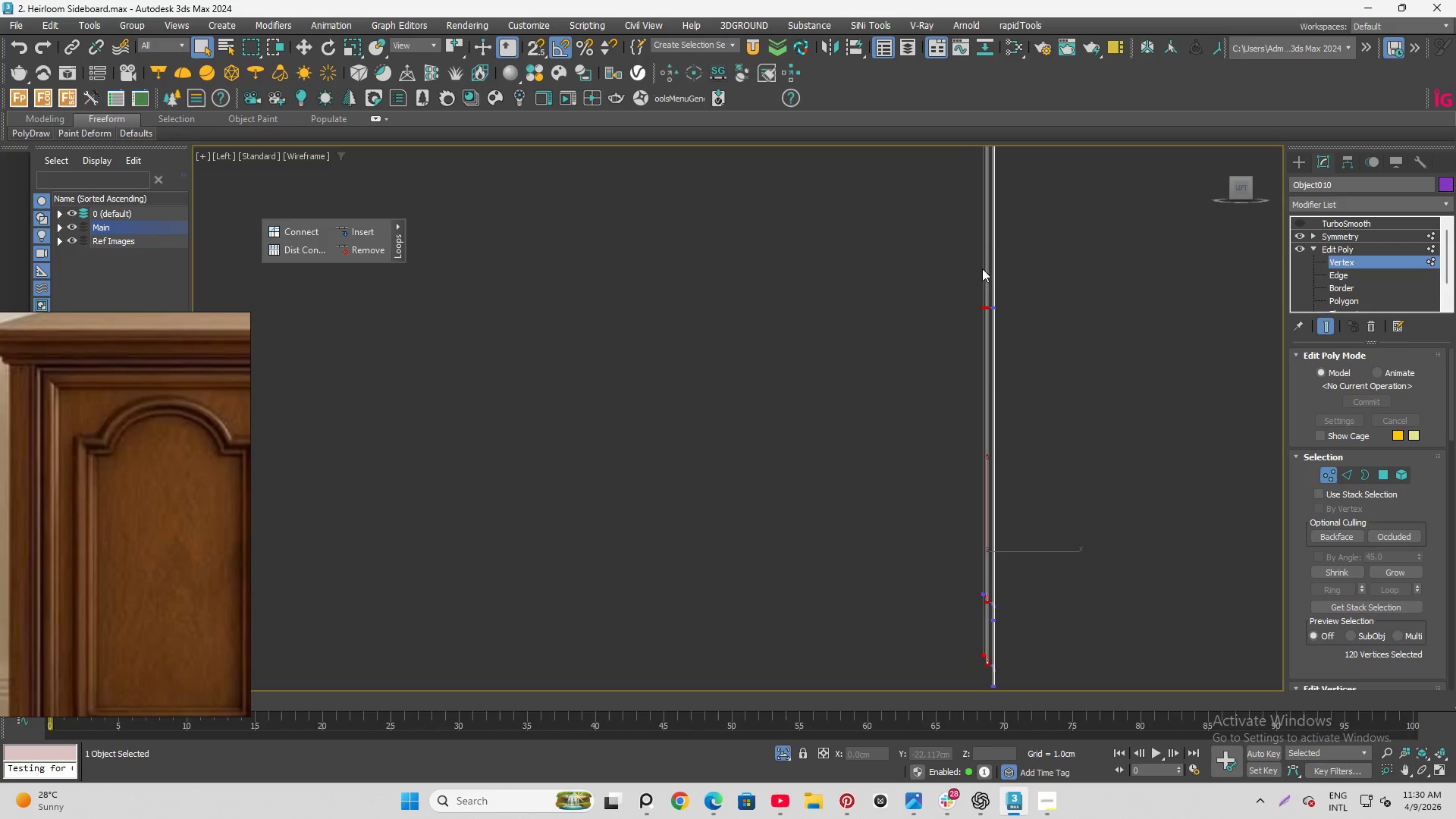 
scroll: coordinate [1047, 509], scroll_direction: up, amount: 8.0
 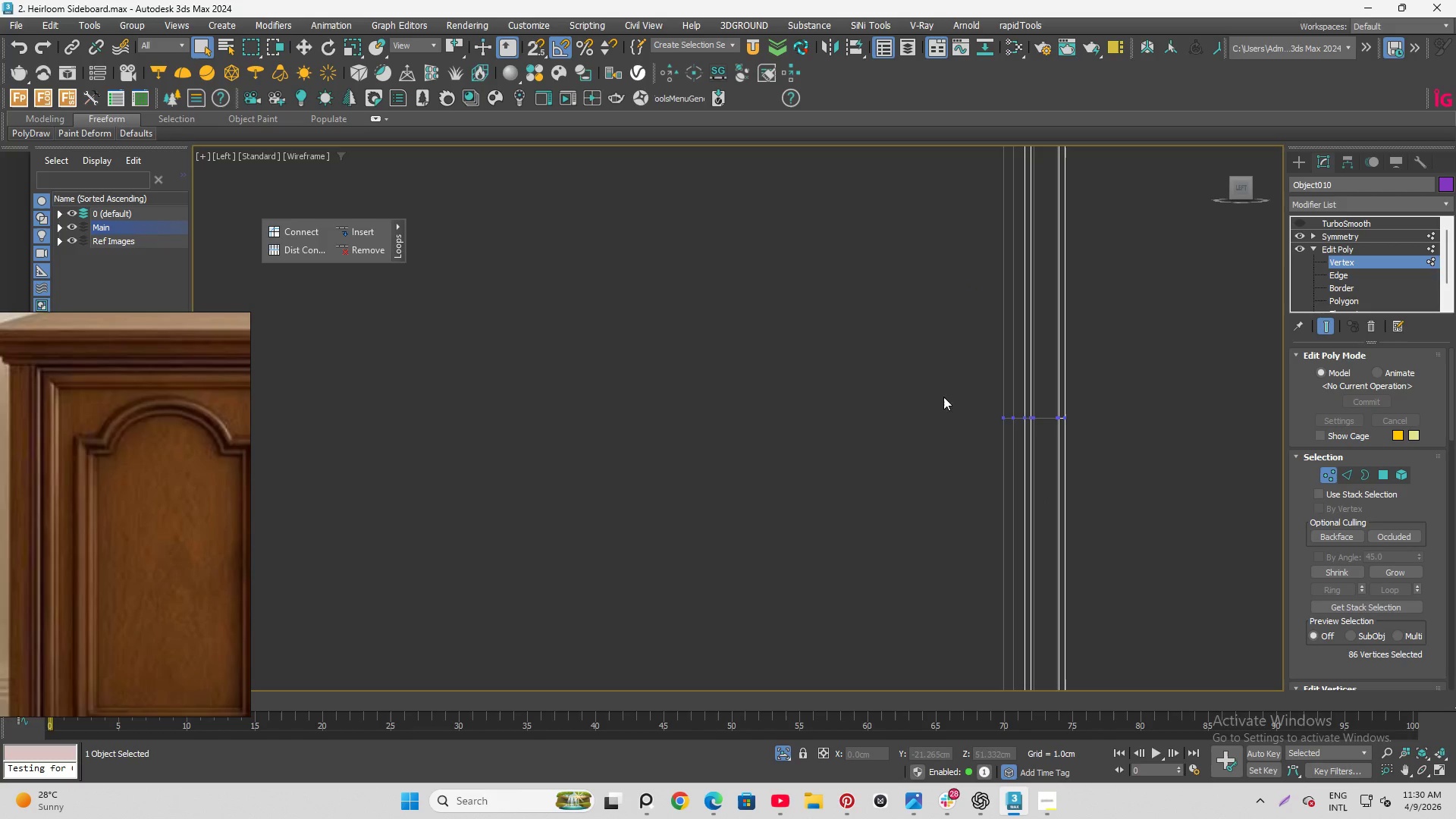 
left_click_drag(start_coordinate=[921, 355], to_coordinate=[1043, 532])
 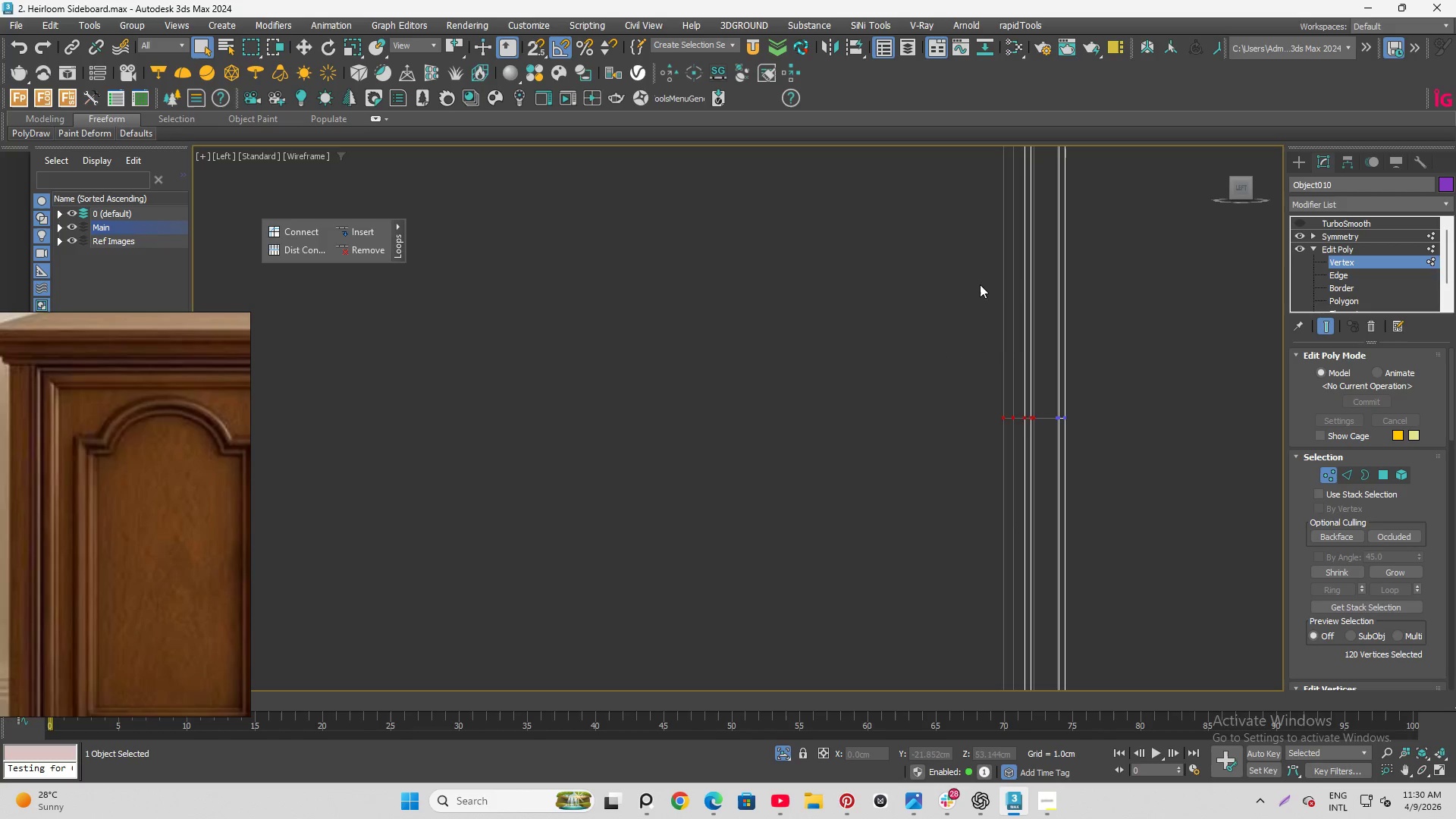 
scroll: coordinate [974, 231], scroll_direction: down, amount: 7.0
 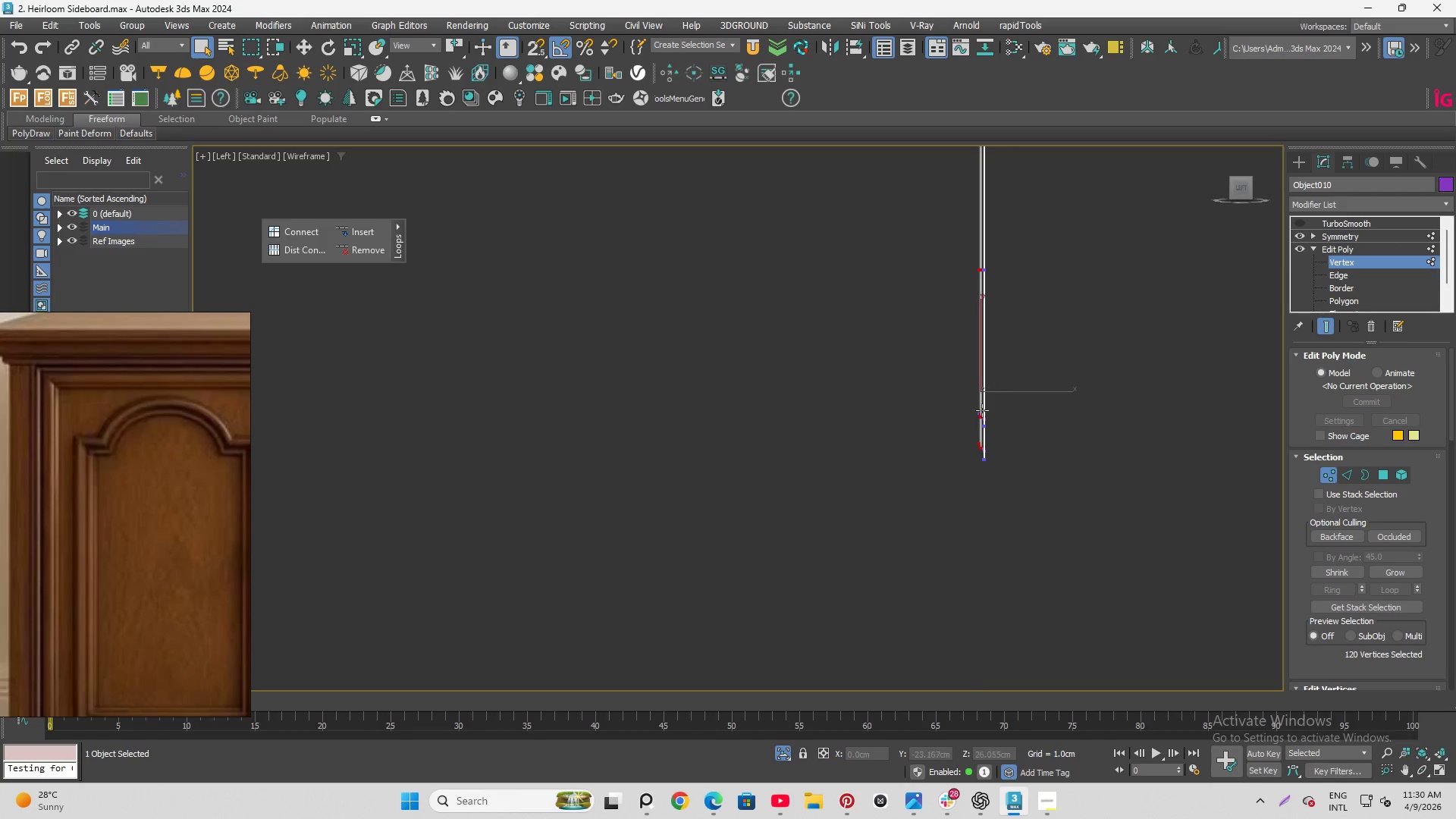 
hold_key(key=ControlLeft, duration=1.51)
 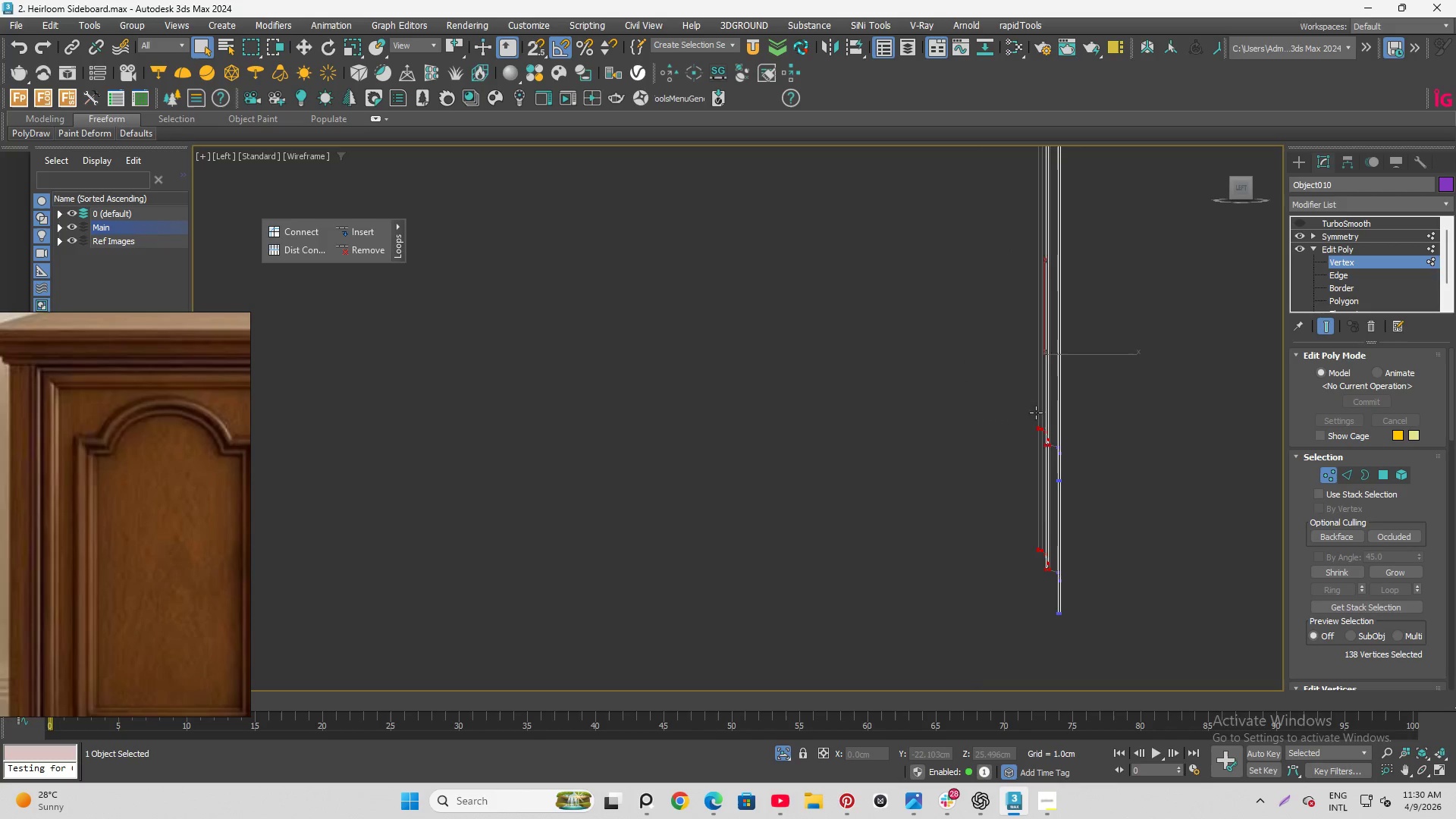 
scroll: coordinate [1089, 287], scroll_direction: up, amount: 10.0
 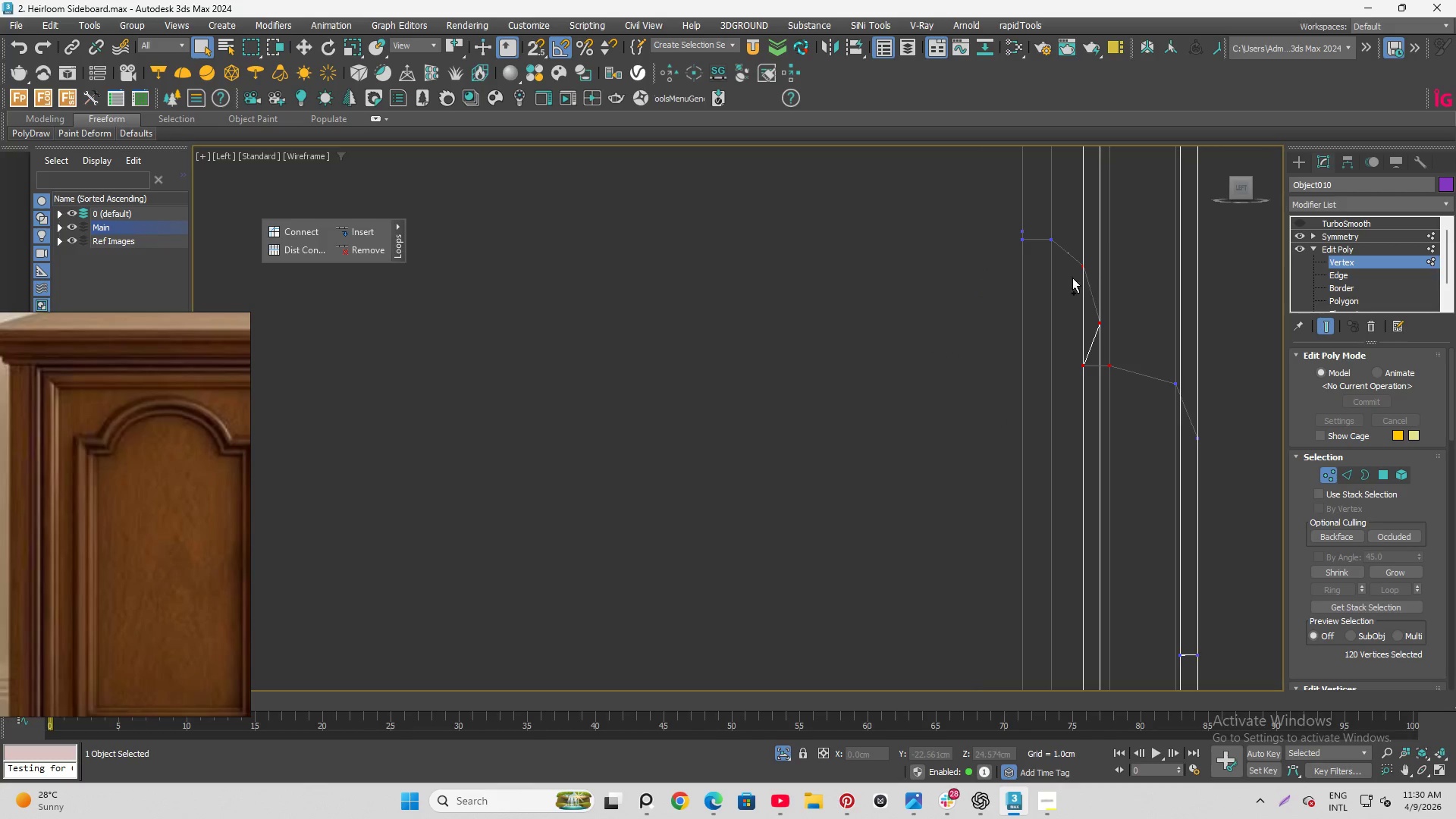 
left_click_drag(start_coordinate=[968, 196], to_coordinate=[1112, 421])
 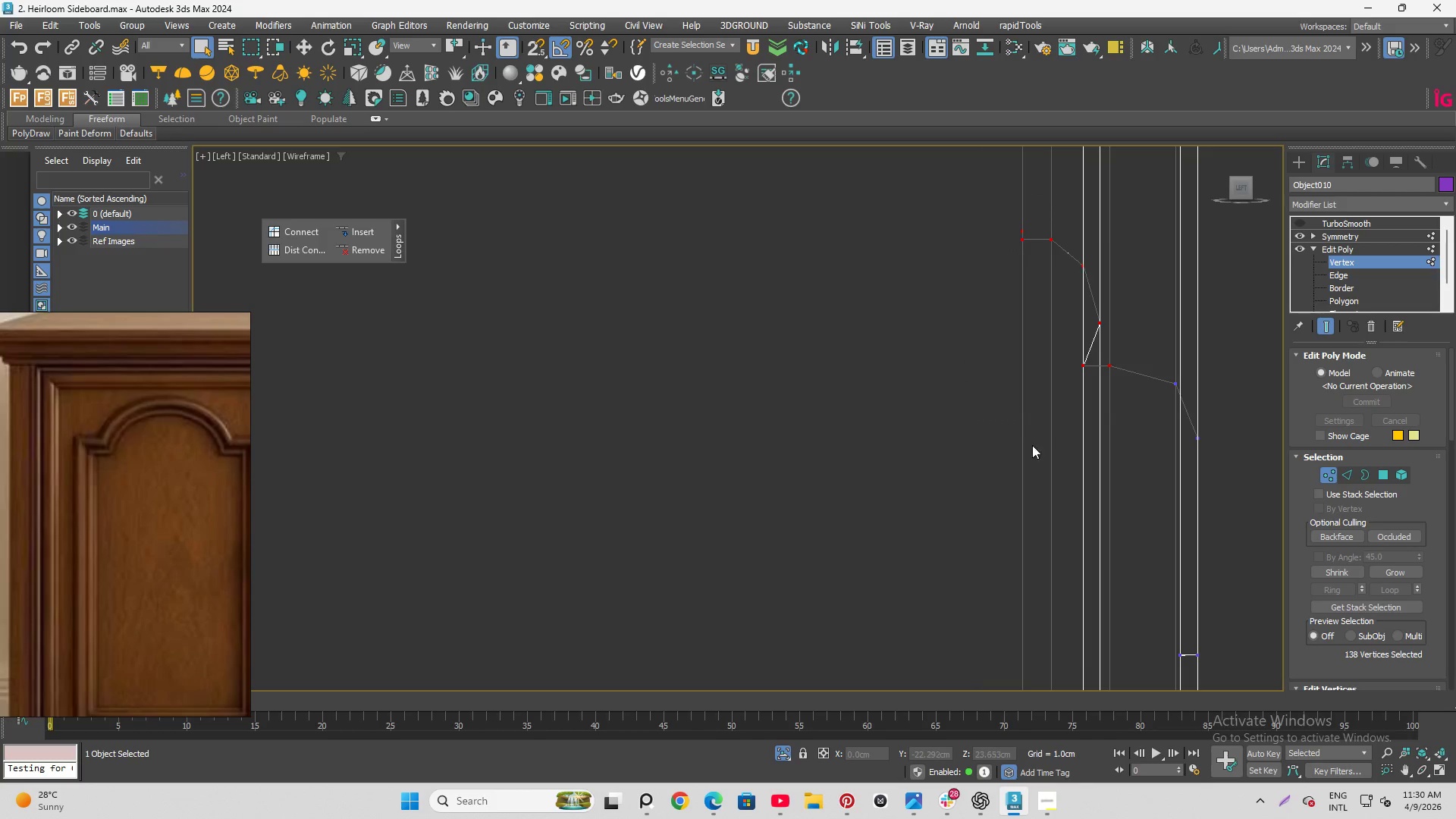 
key(Control+ControlLeft)
 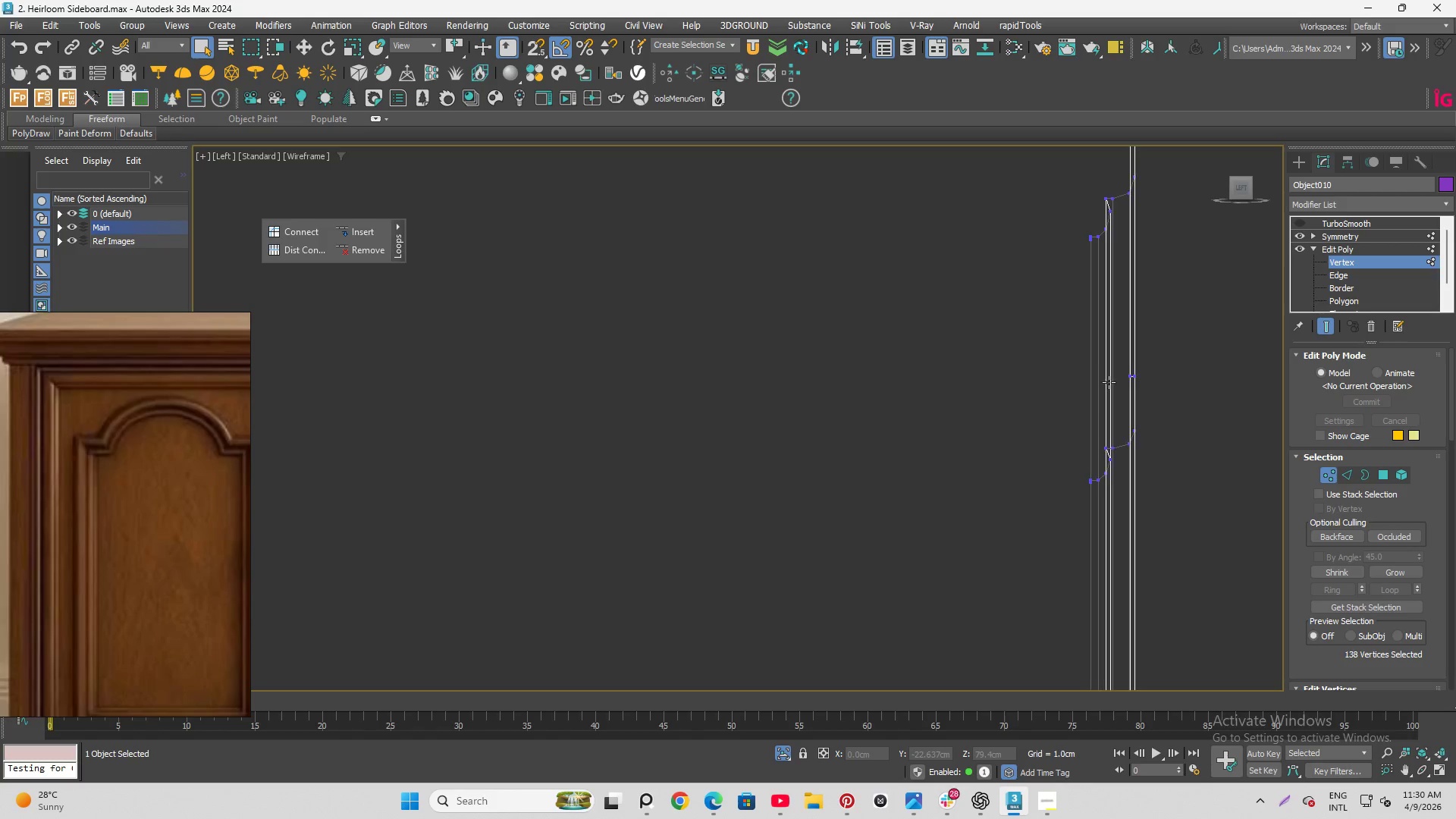 
hold_key(key=ControlLeft, duration=1.5)
 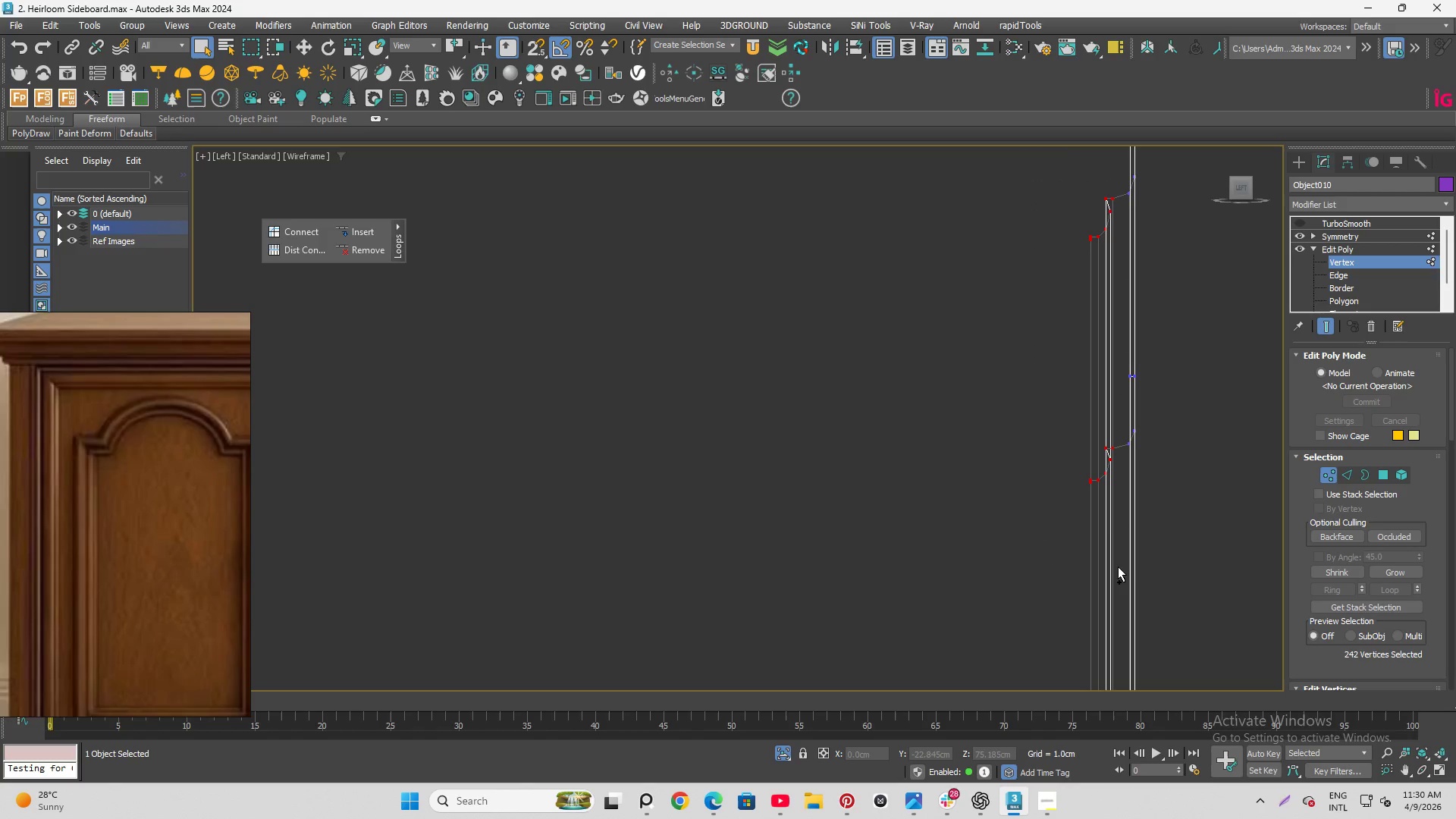 
scroll: coordinate [1109, 382], scroll_direction: down, amount: 4.0
 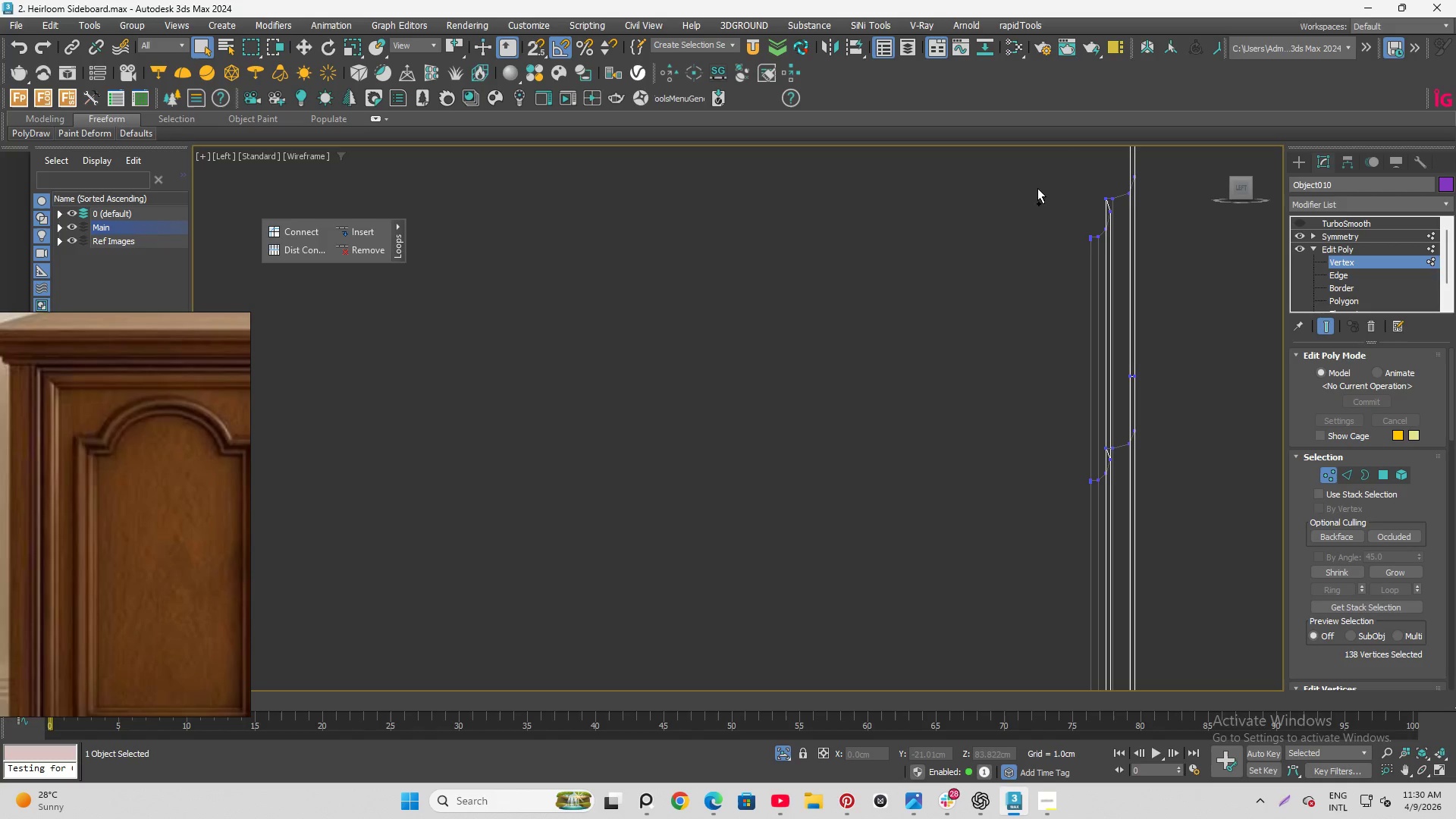 
left_click_drag(start_coordinate=[1037, 180], to_coordinate=[1118, 566])
 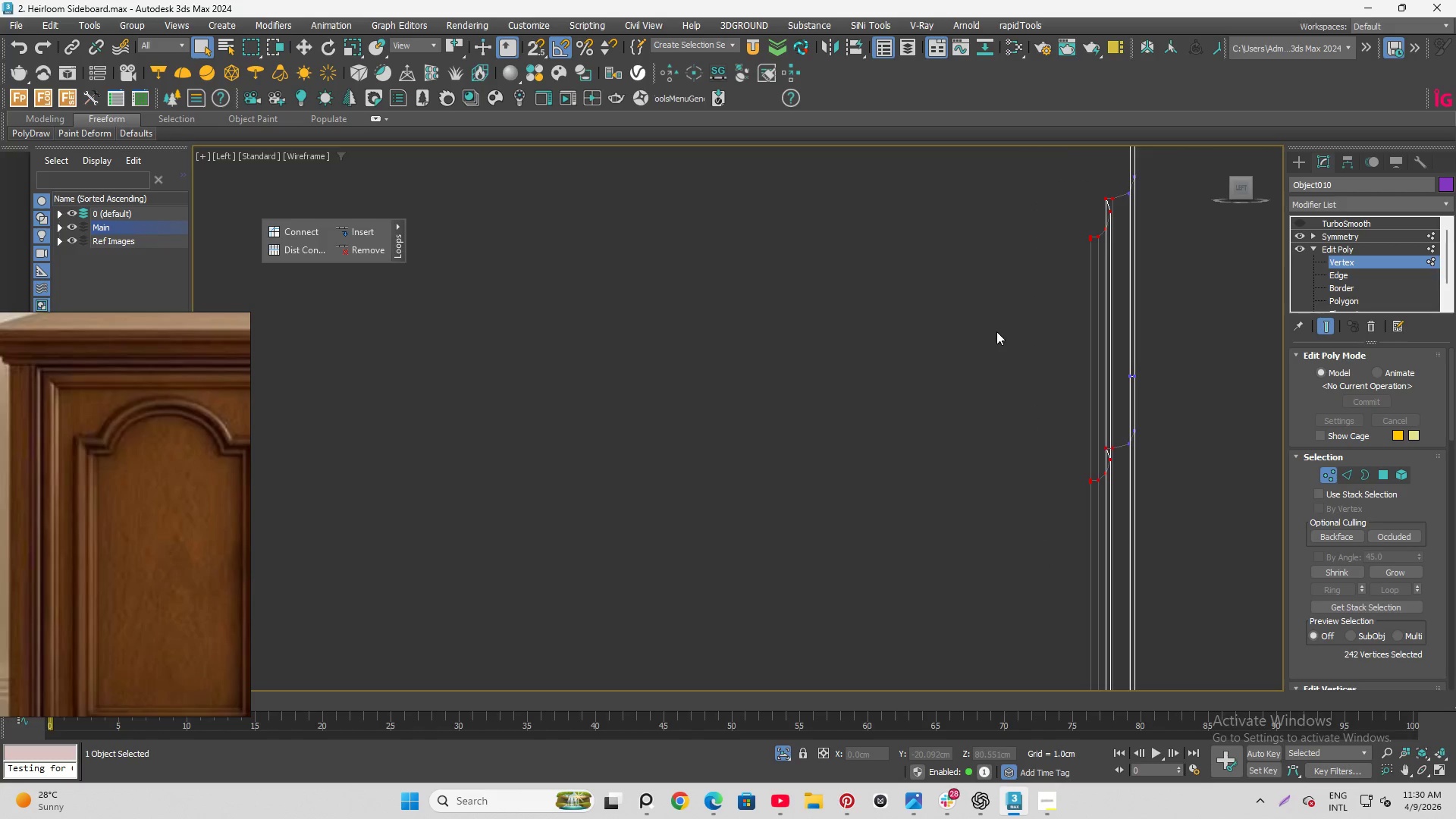 
hold_key(key=ControlLeft, duration=0.72)
 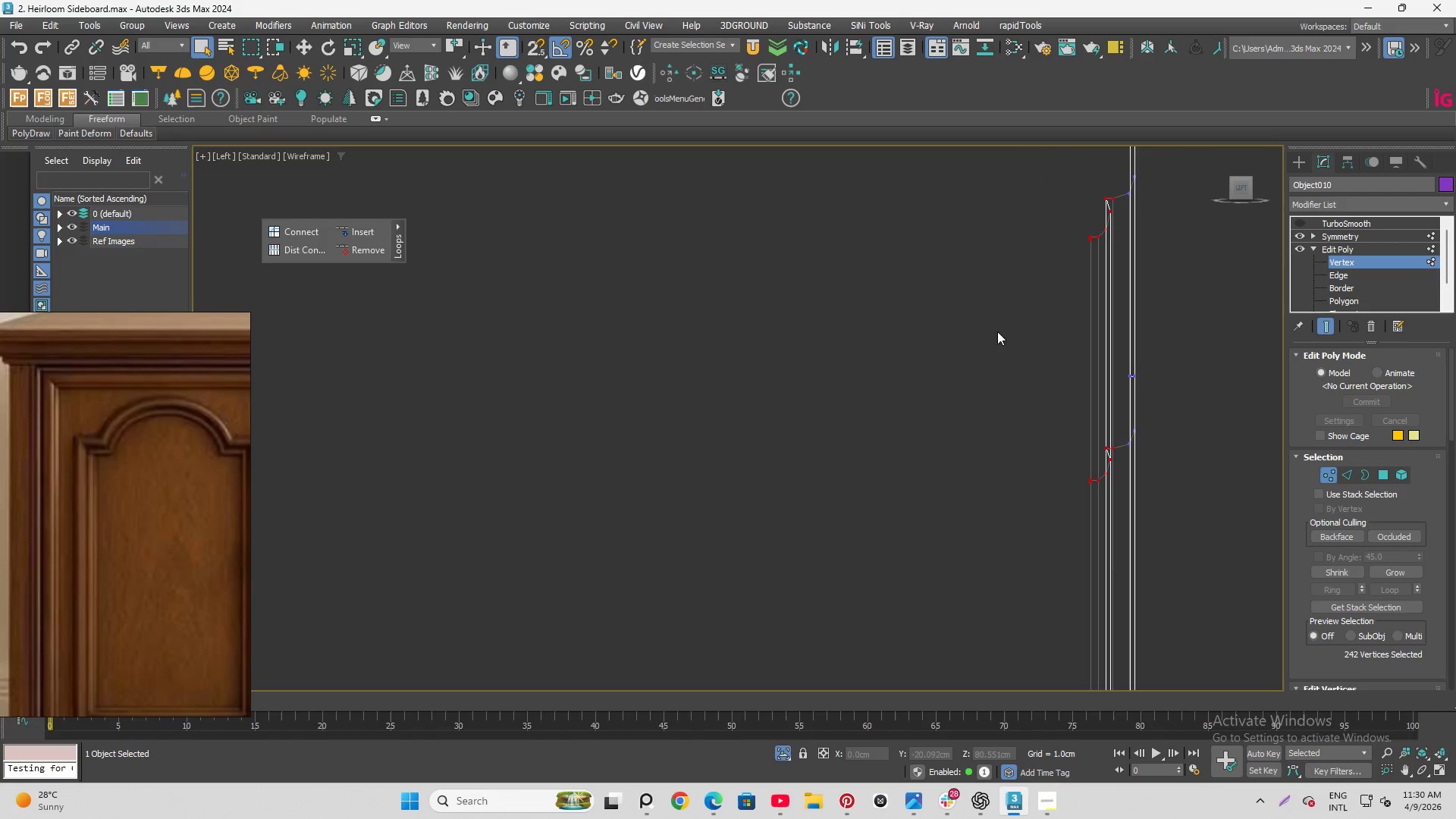 
scroll: coordinate [1153, 291], scroll_direction: up, amount: 5.0
 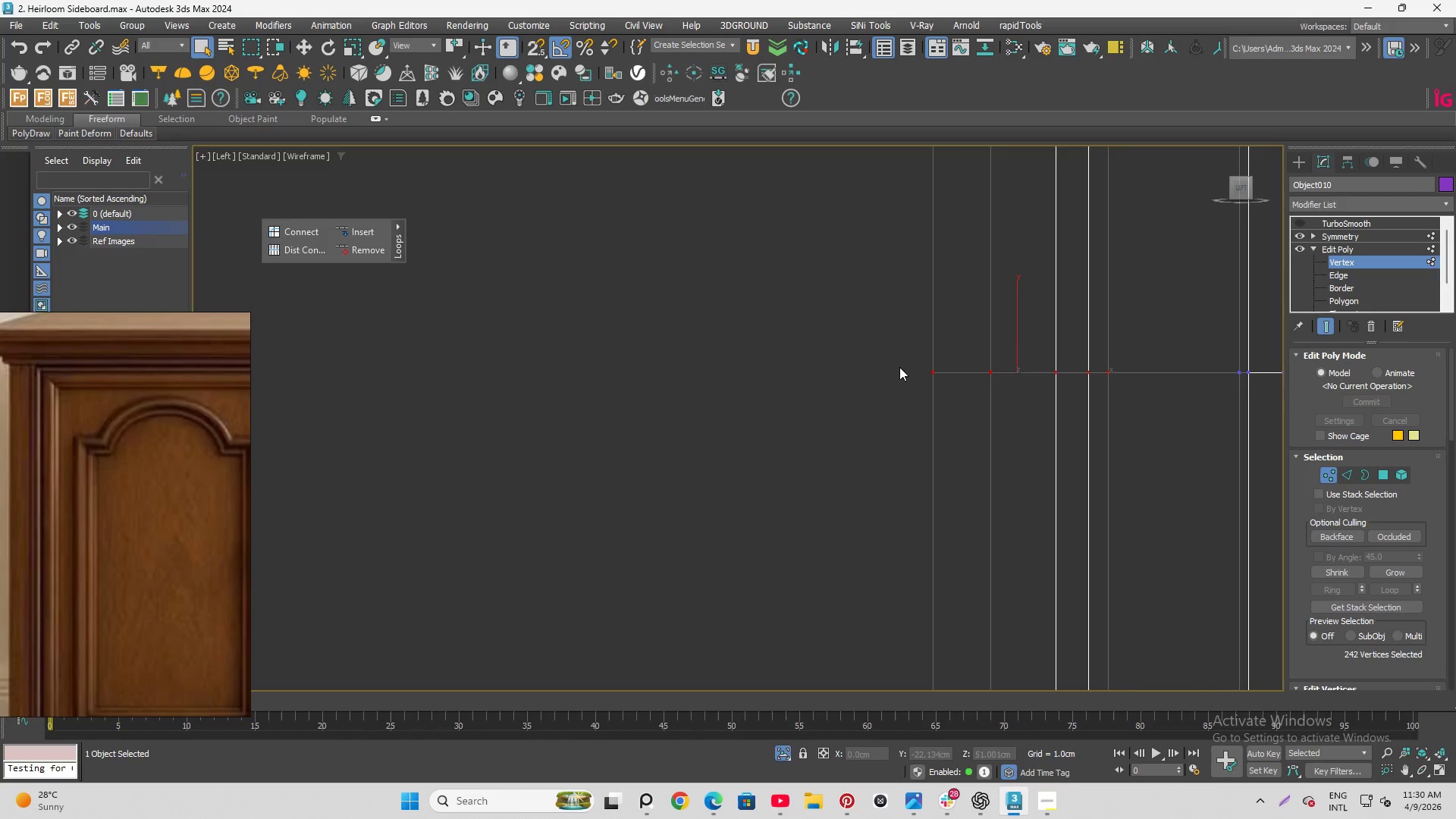 
key(W)
 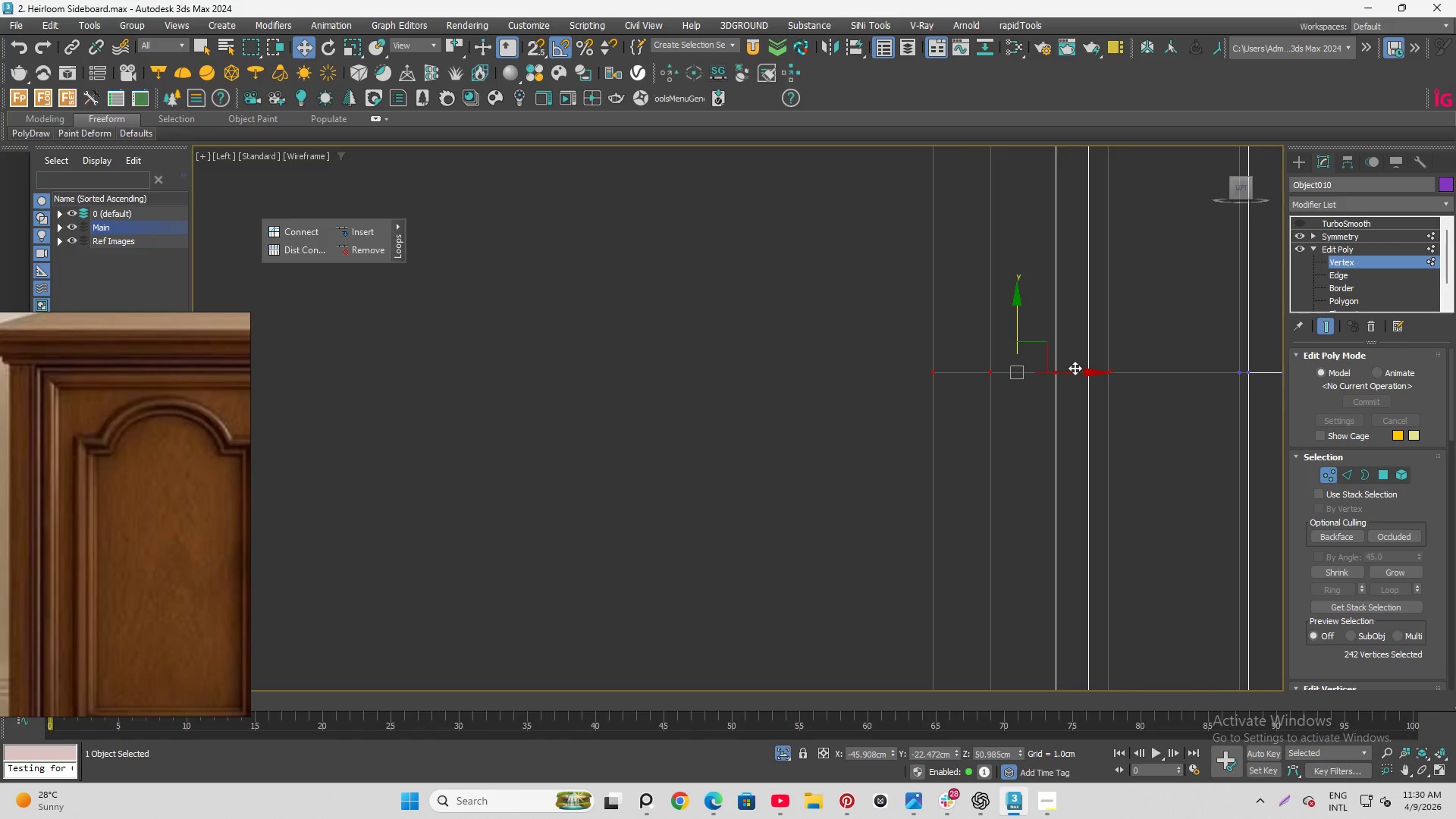 
left_click_drag(start_coordinate=[1075, 370], to_coordinate=[1159, 406])
 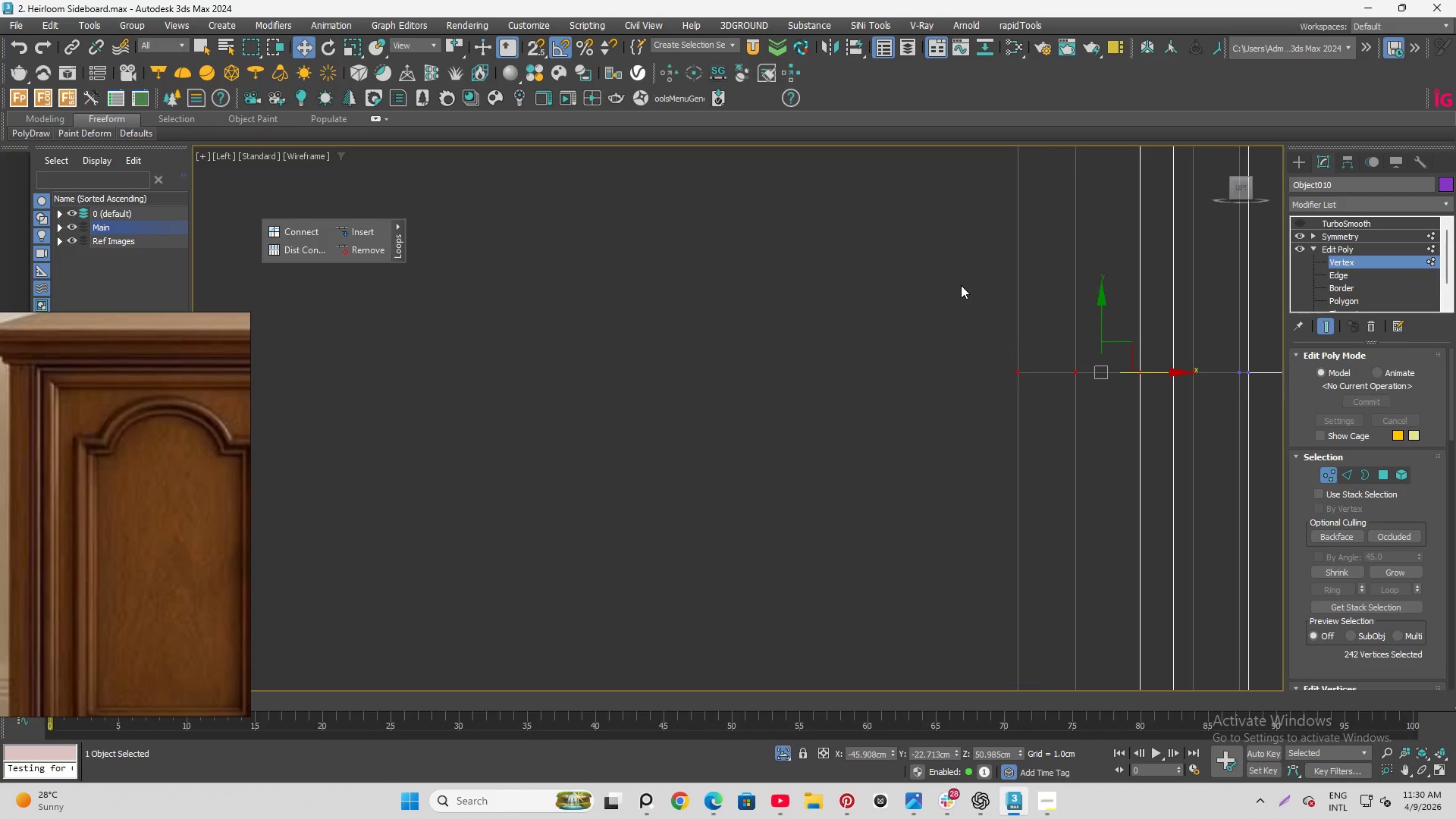 
hold_key(key=AltLeft, duration=0.77)
 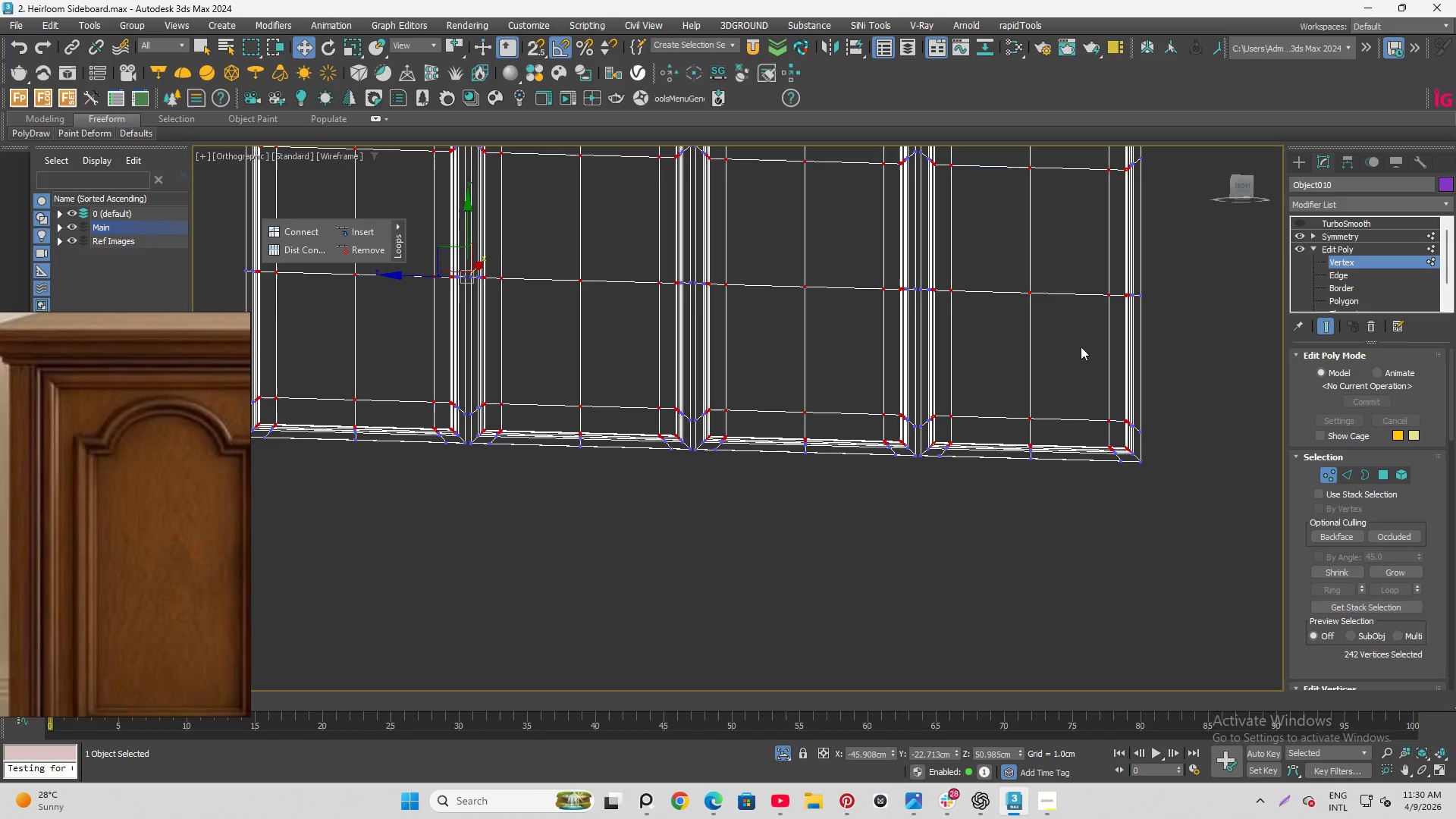 
scroll: coordinate [1156, 294], scroll_direction: down, amount: 13.0
 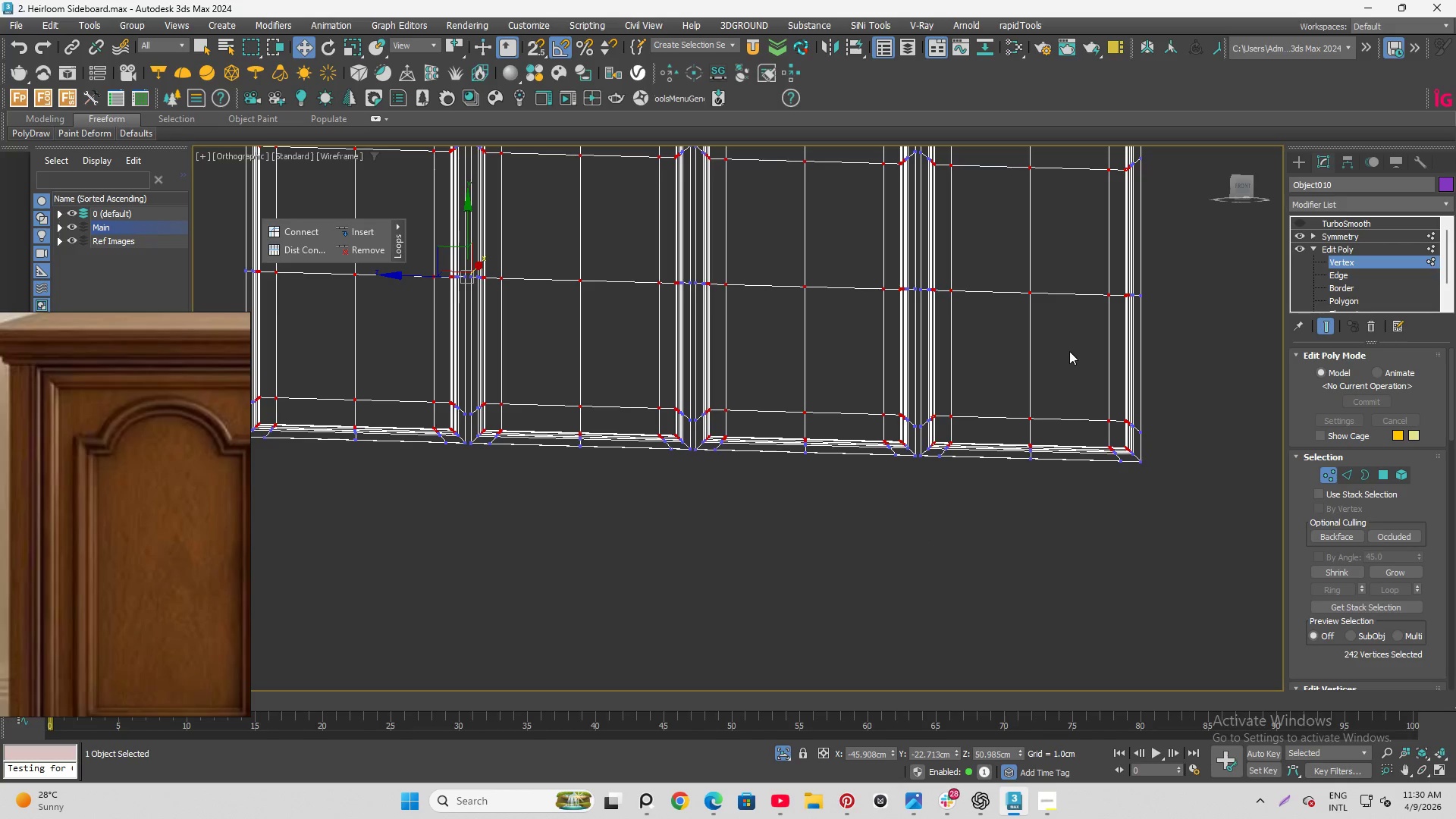 
key(F4)
 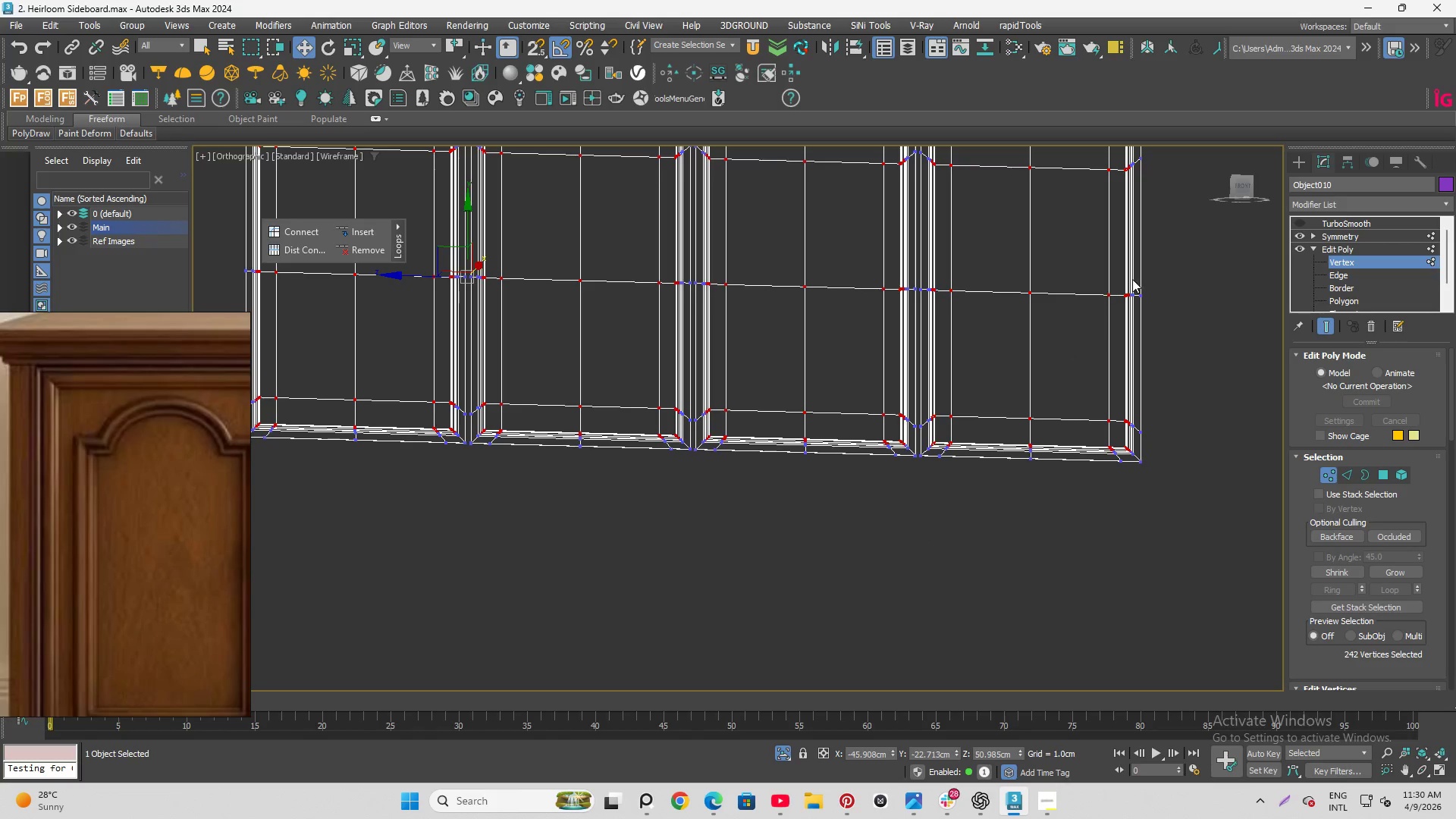 
scroll: coordinate [1129, 284], scroll_direction: up, amount: 6.0
 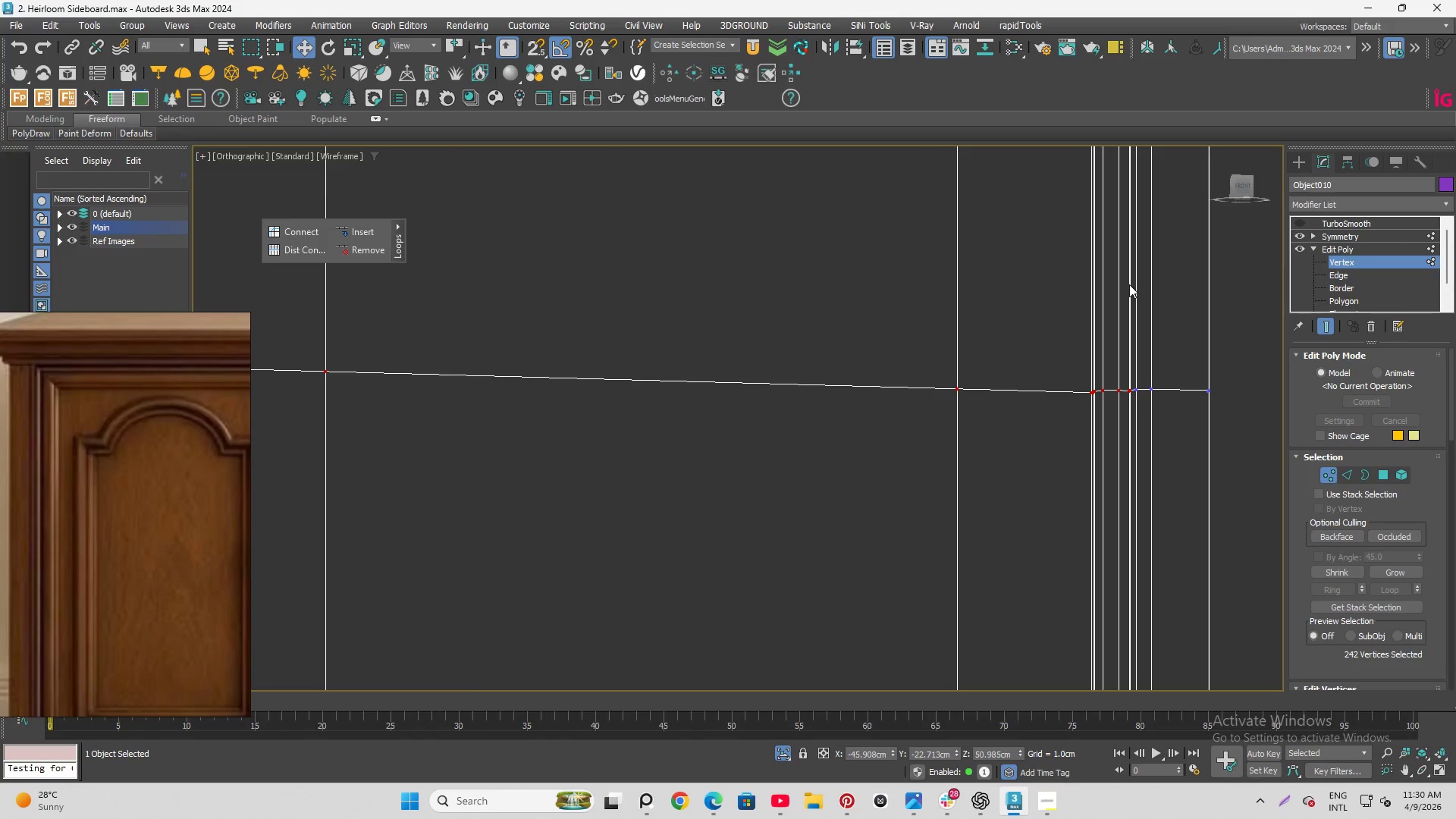 
key(F4)
 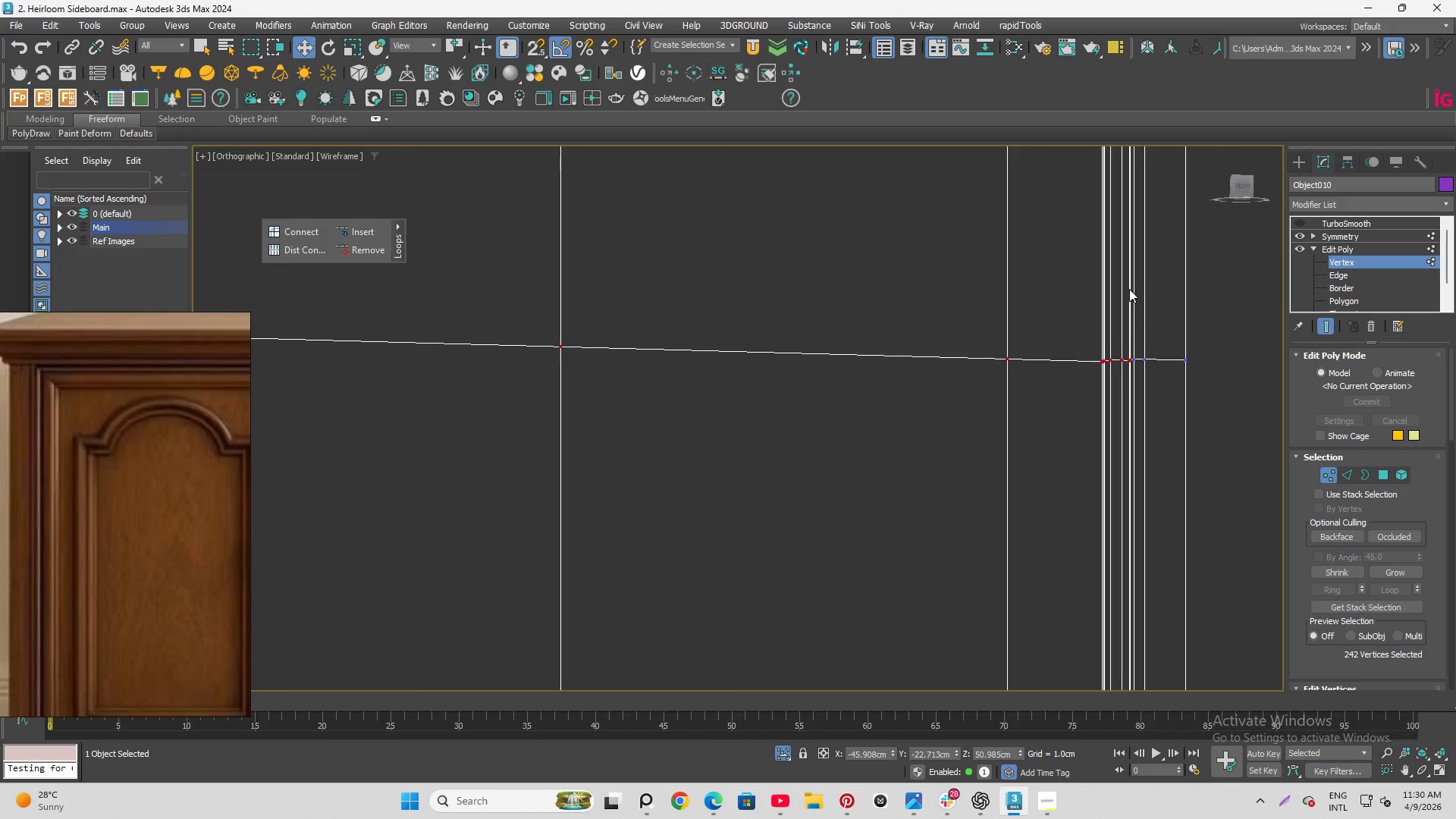 
scroll: coordinate [1129, 290], scroll_direction: down, amount: 2.0
 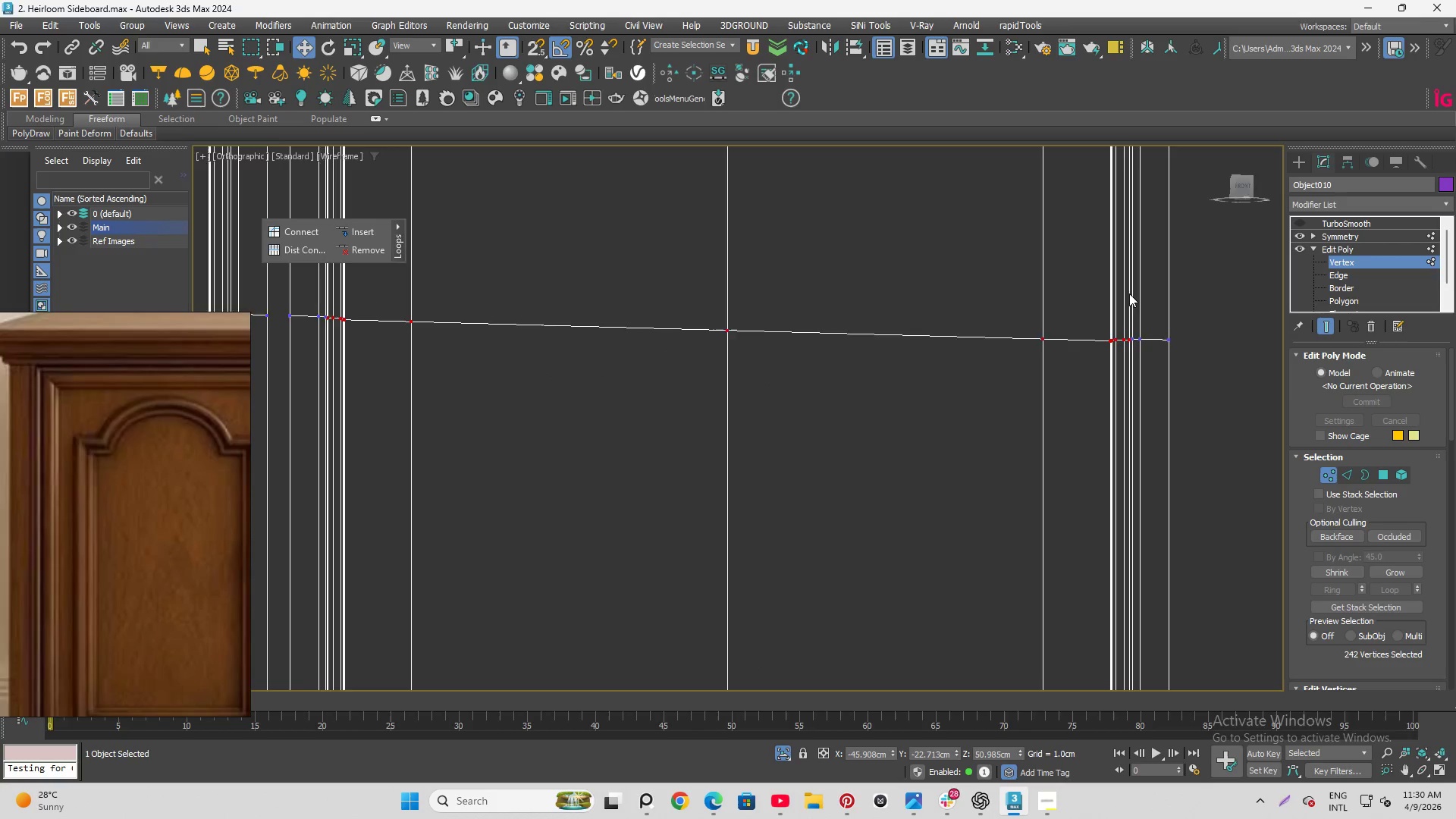 
key(F3)
 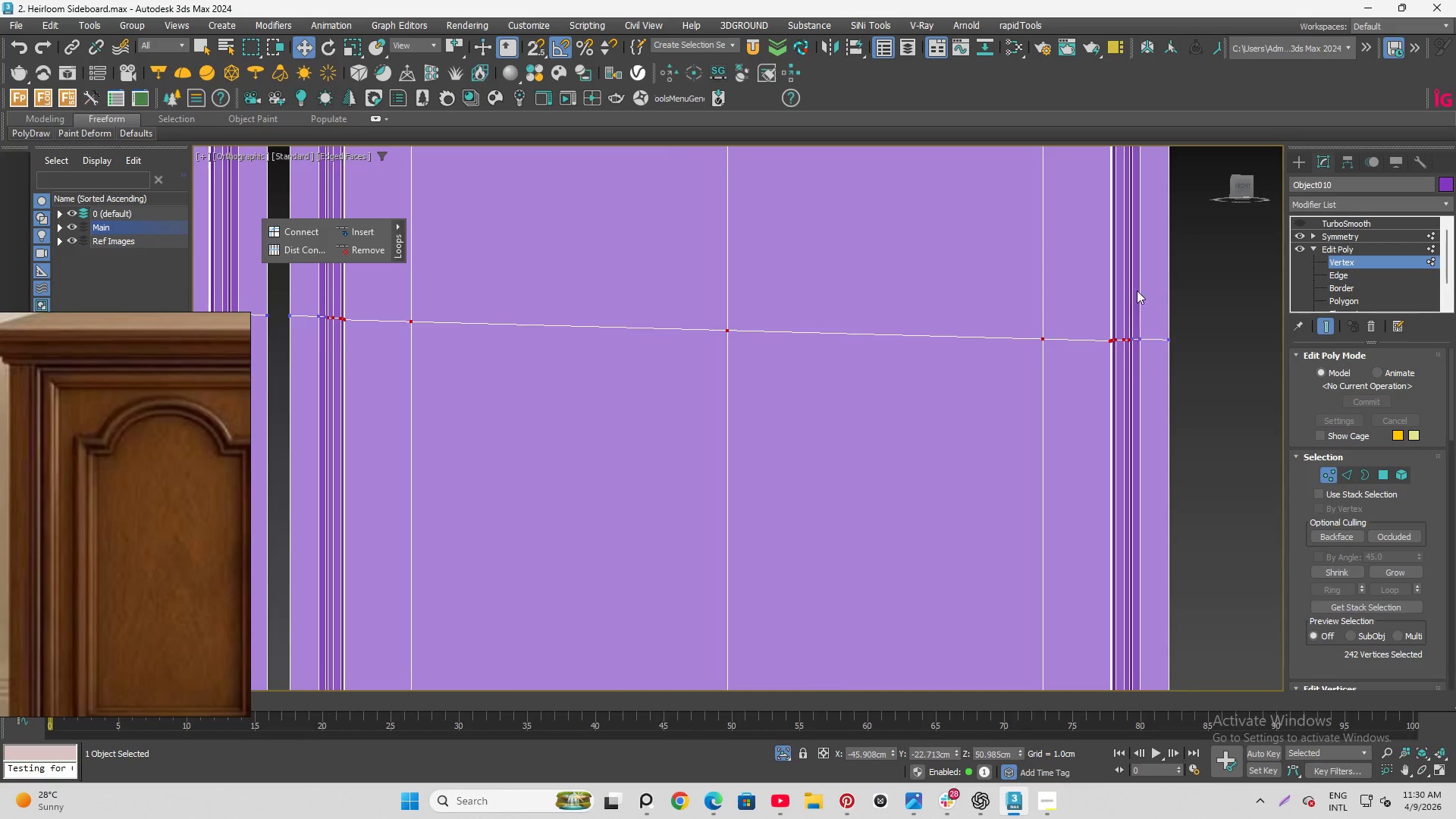 
hold_key(key=AltLeft, duration=0.94)
 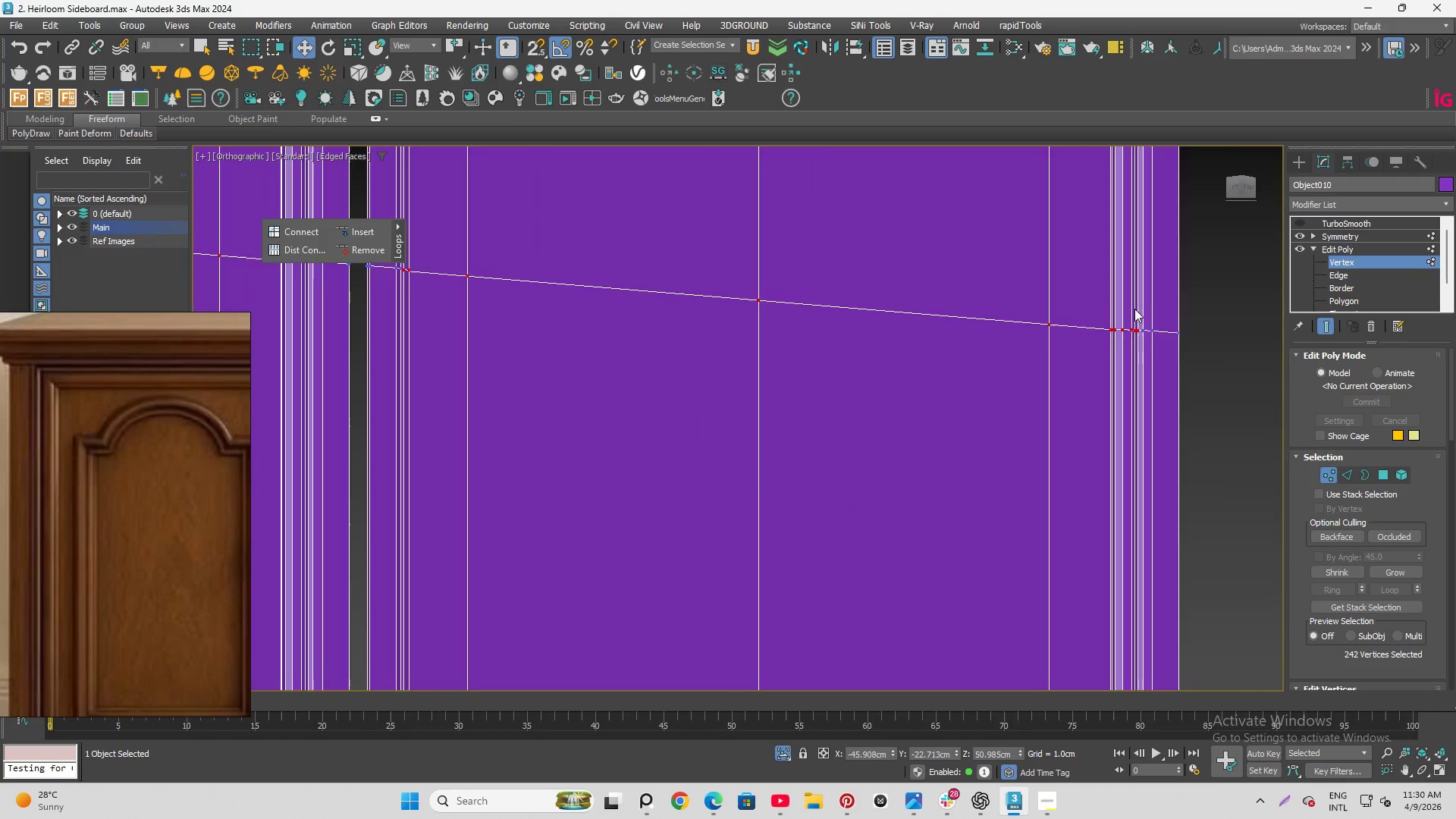 
scroll: coordinate [1139, 290], scroll_direction: down, amount: 2.0
 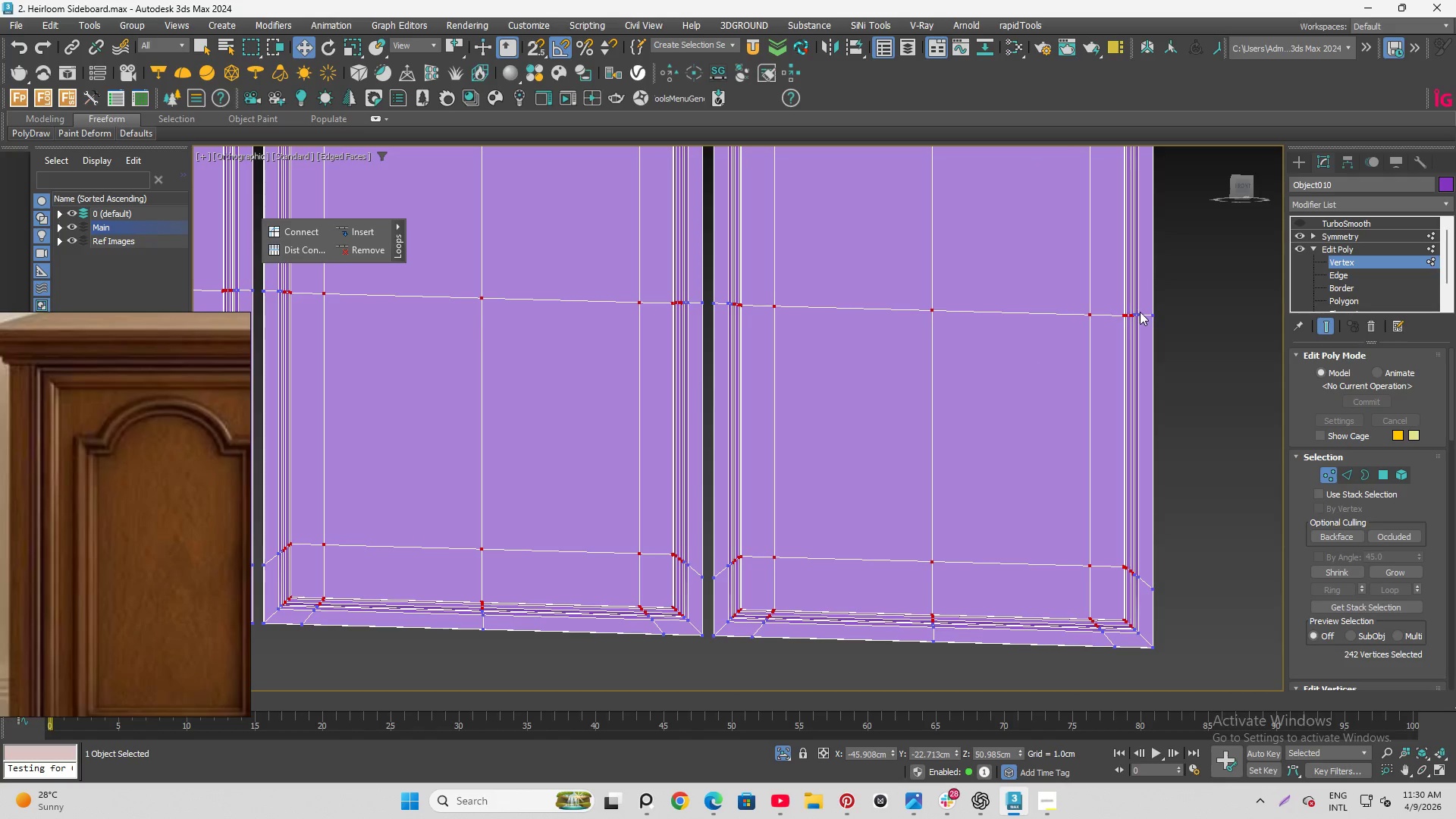 
scroll: coordinate [1134, 309], scroll_direction: up, amount: 6.0
 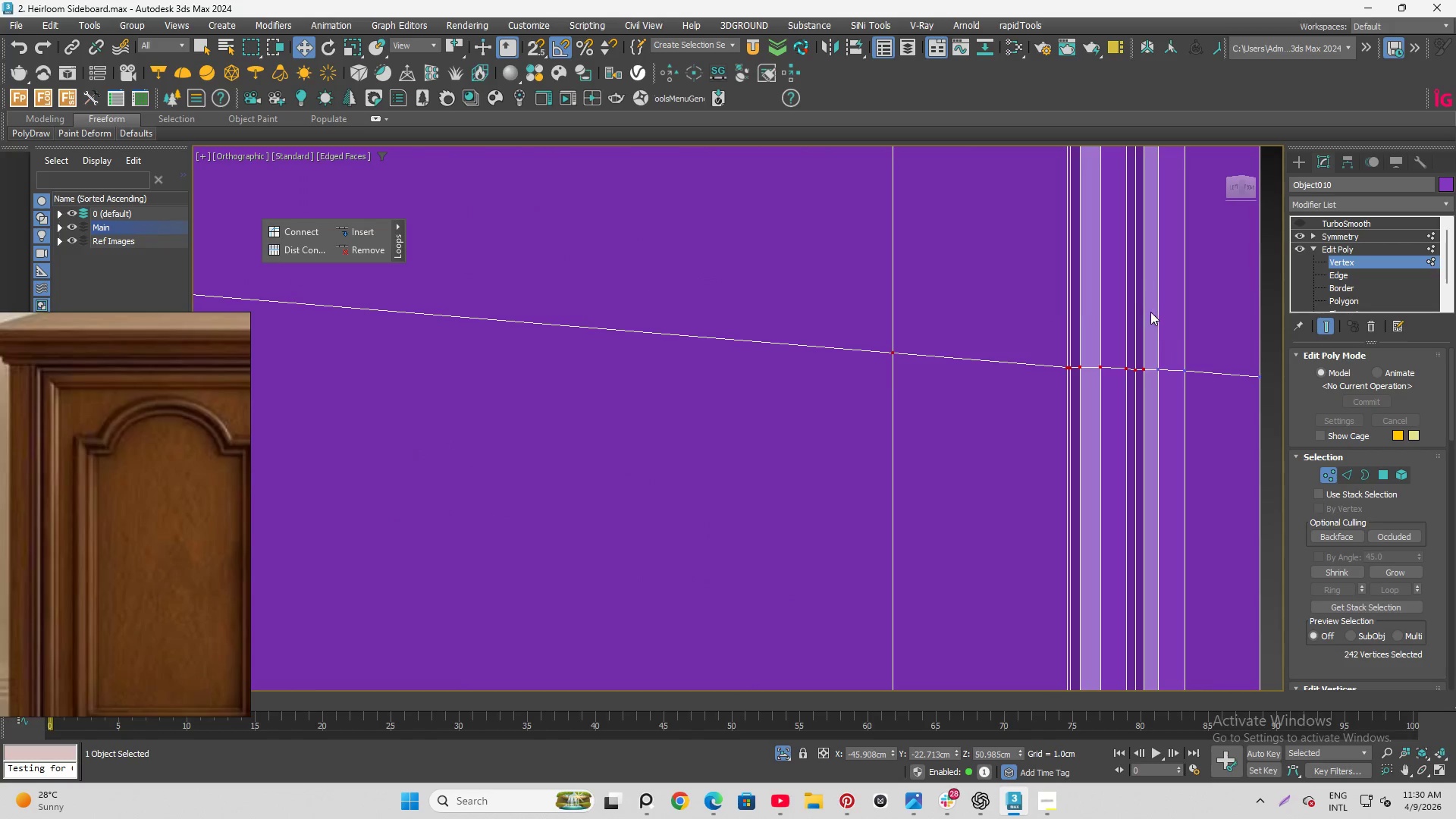 
hold_key(key=AltLeft, duration=1.5)
 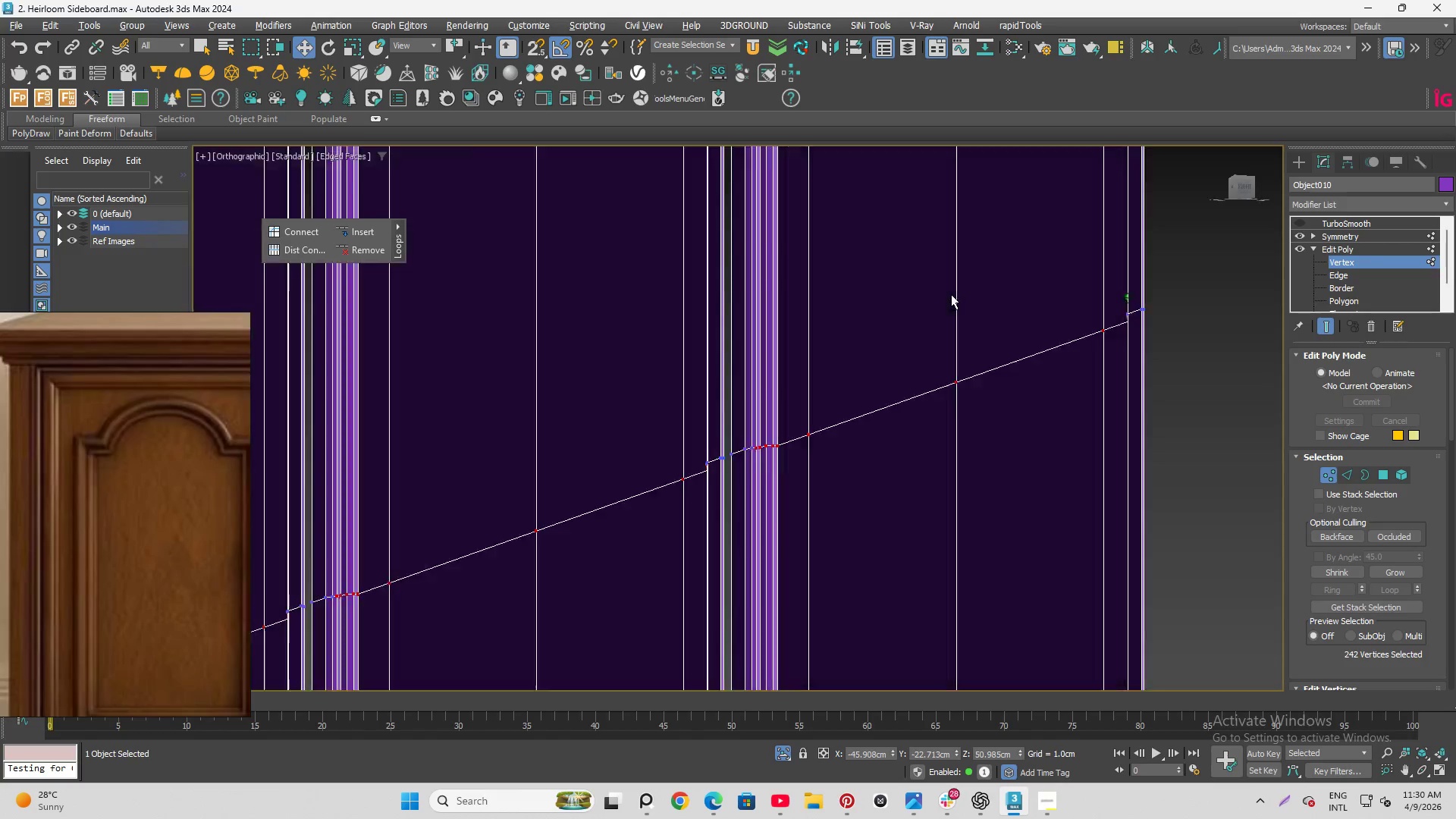 
scroll: coordinate [1138, 290], scroll_direction: down, amount: 3.0
 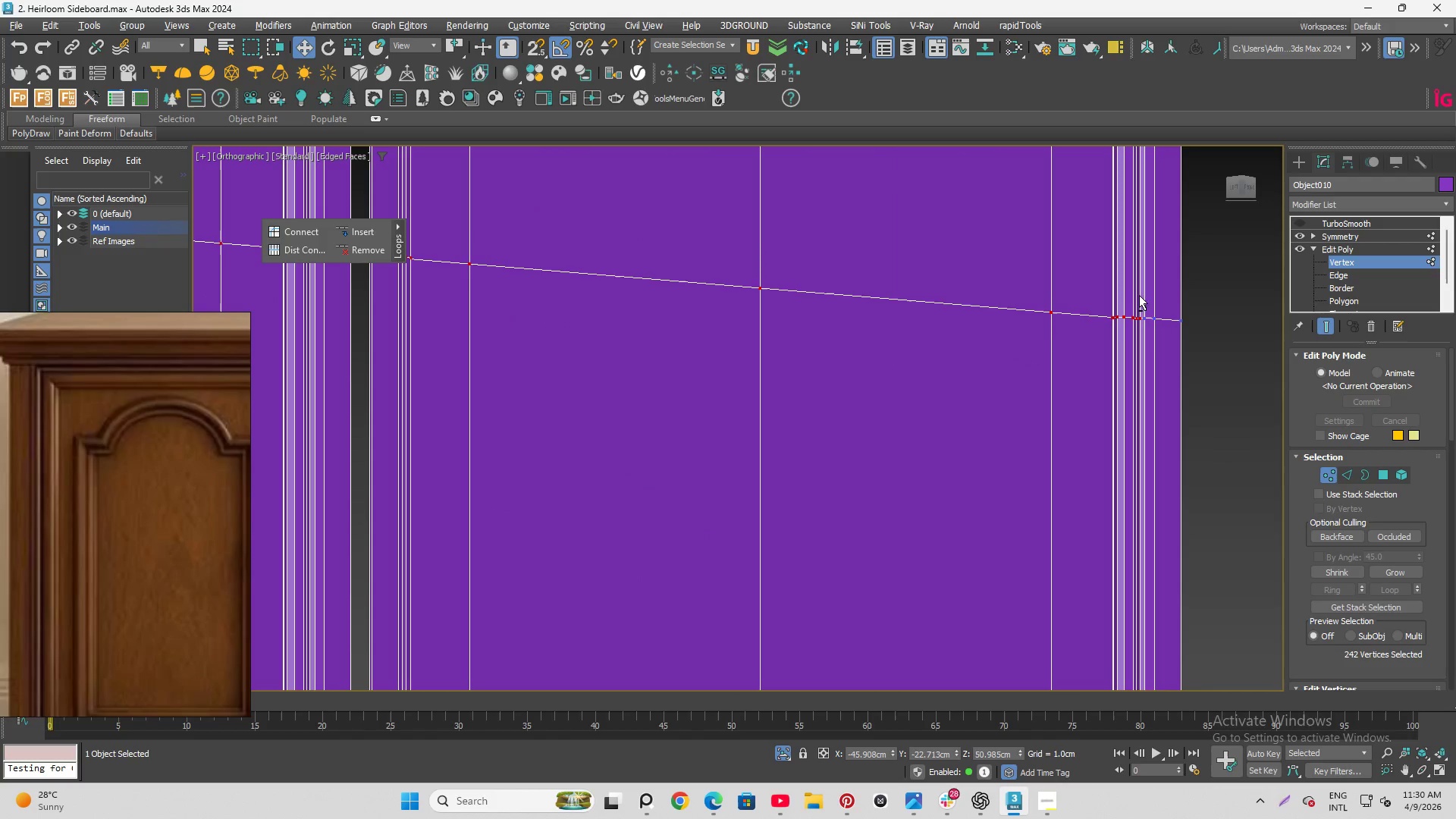 
hold_key(key=AltLeft, duration=1.41)
 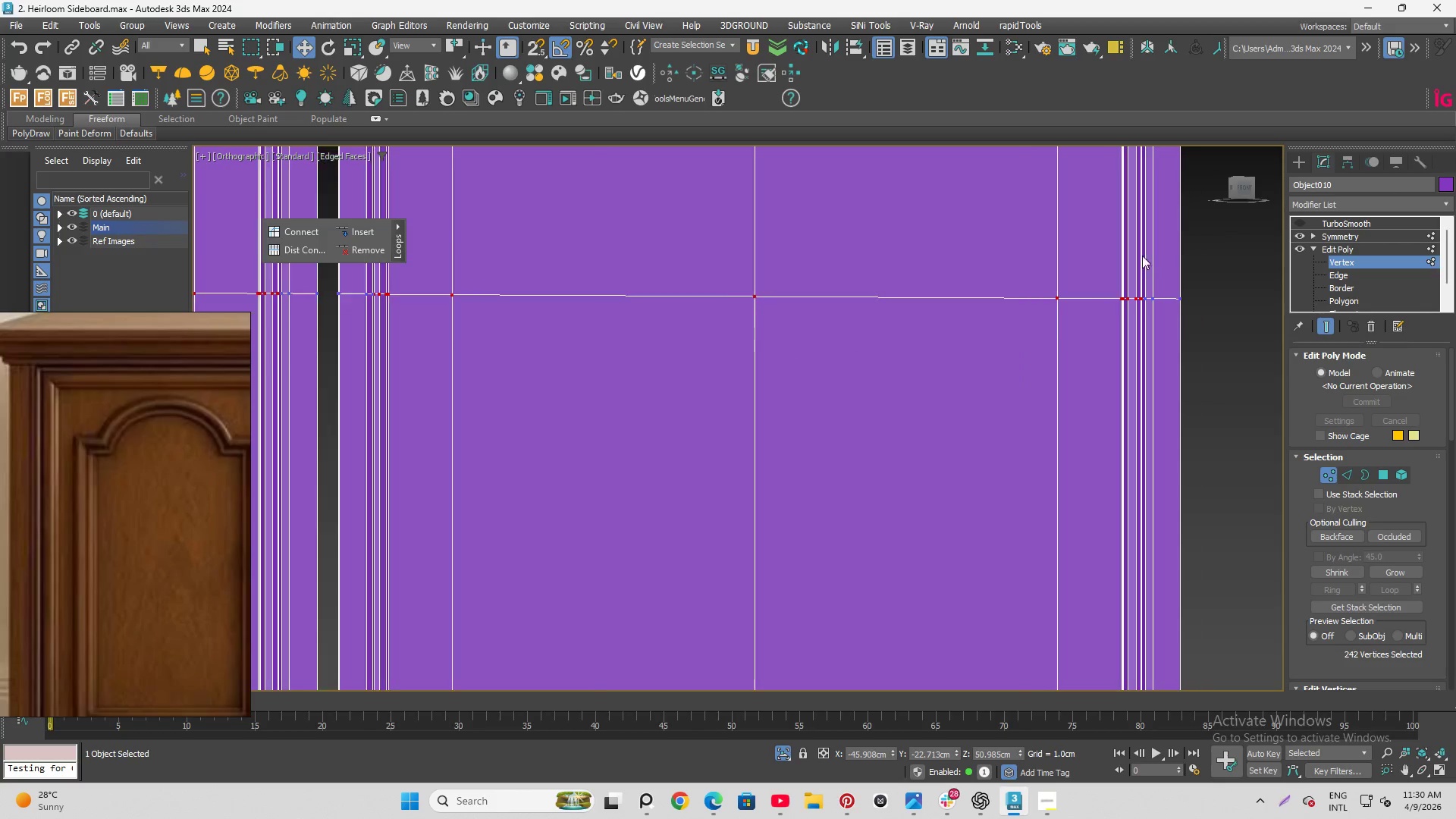 
scroll: coordinate [858, 379], scroll_direction: down, amount: 7.0
 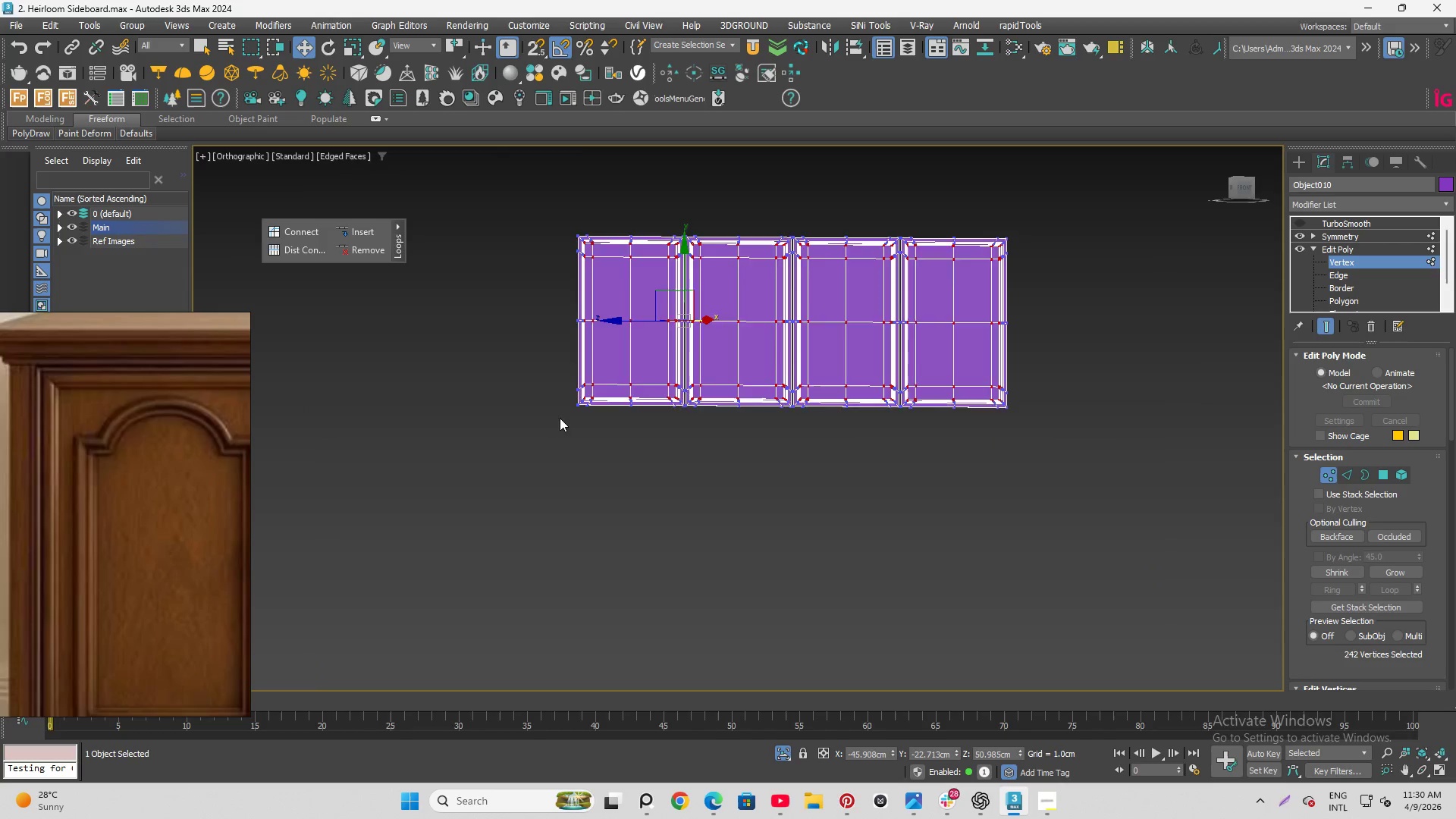 
hold_key(key=AltLeft, duration=1.5)
 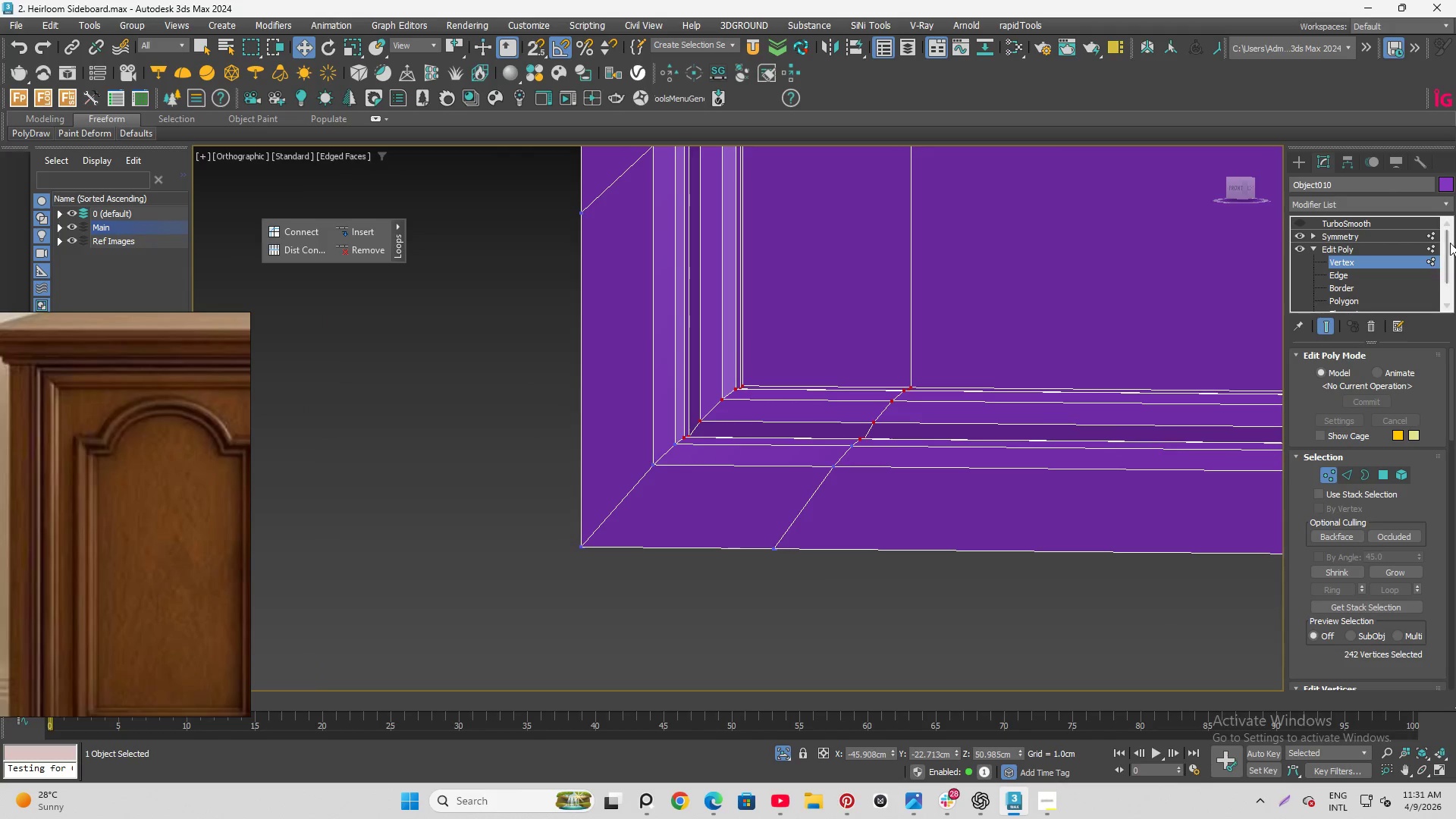 
scroll: coordinate [673, 400], scroll_direction: up, amount: 9.0
 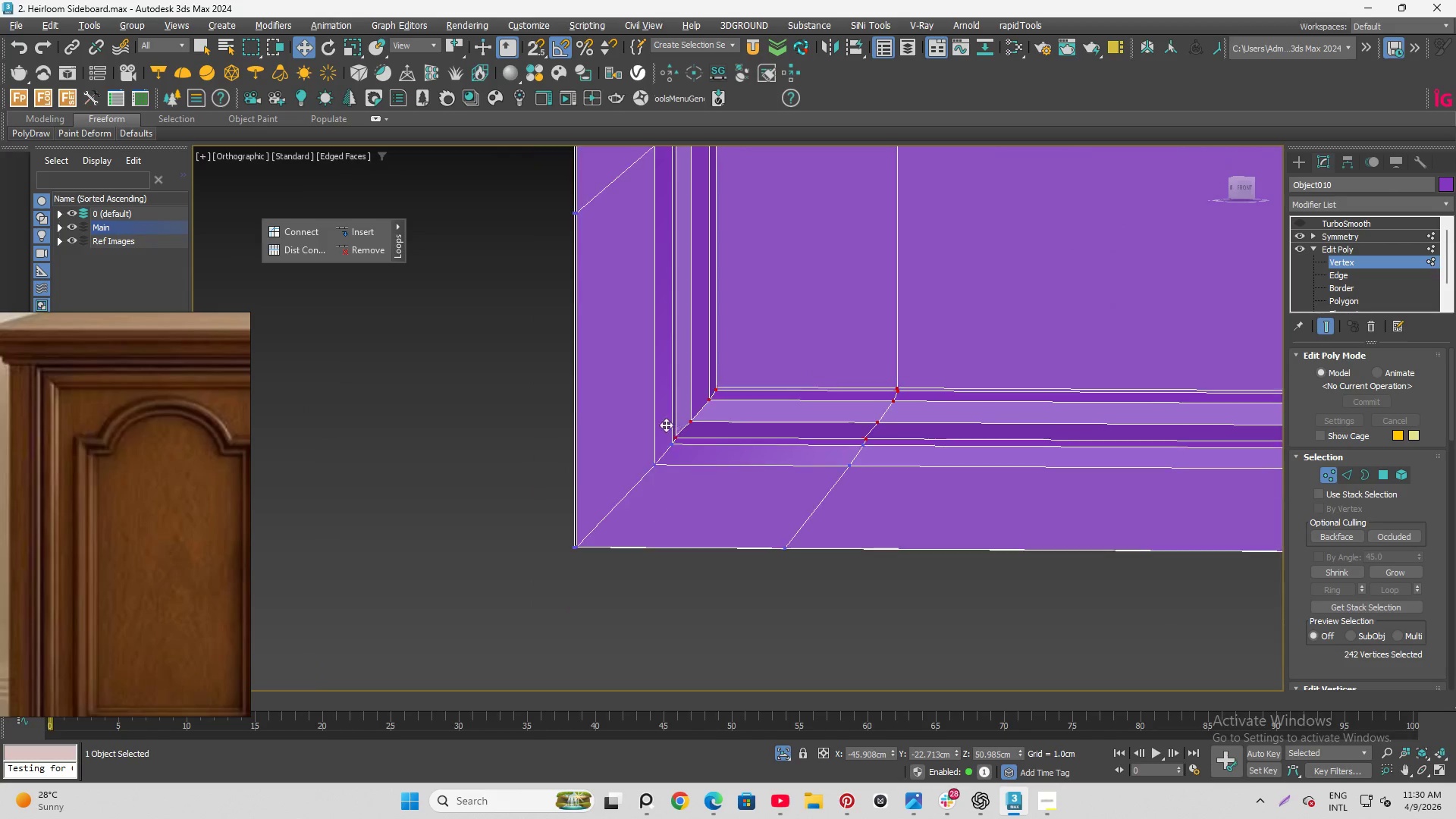 
key(Alt+AltLeft)
 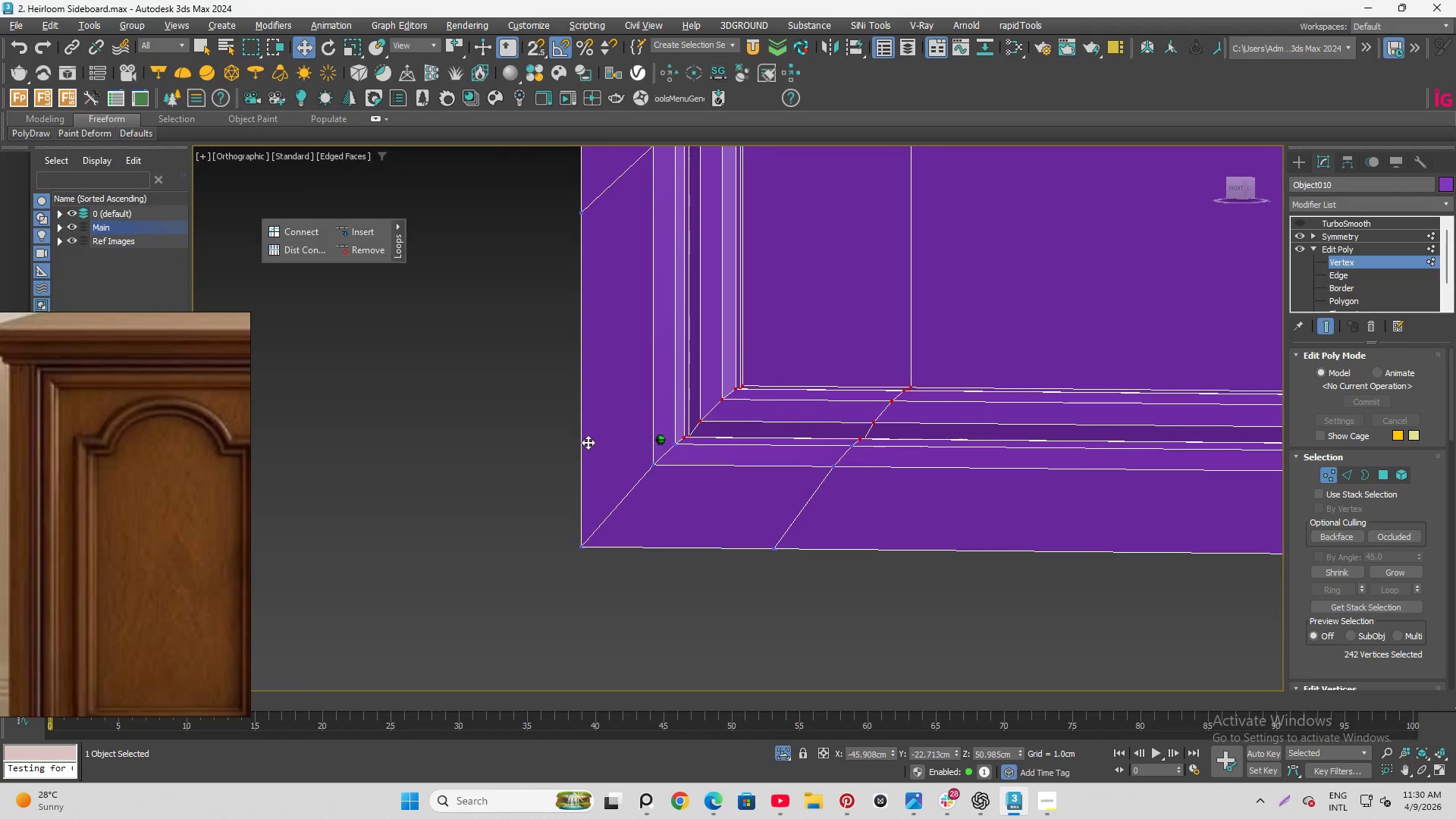 
key(Alt+AltLeft)
 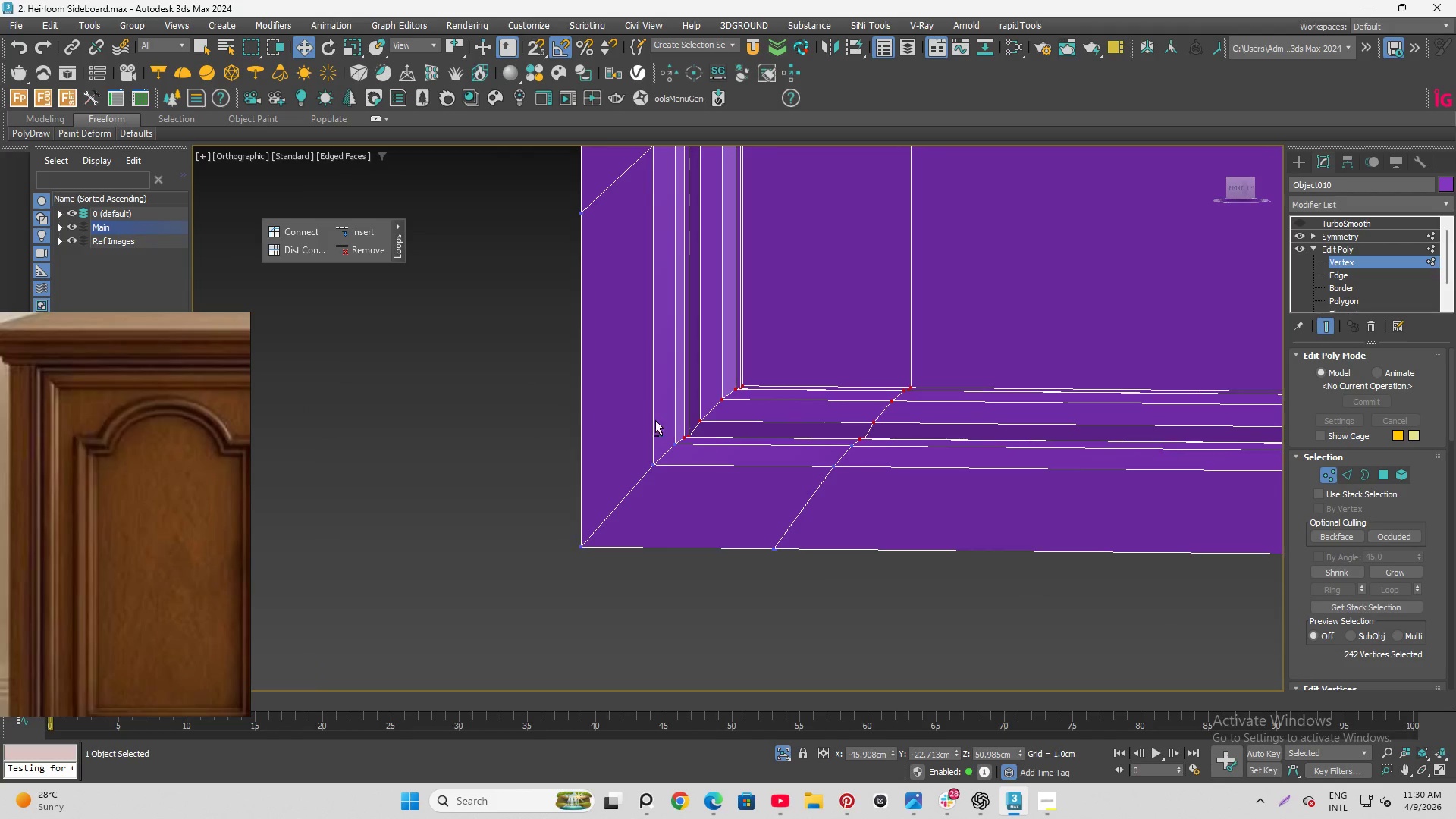 
key(Alt+AltLeft)
 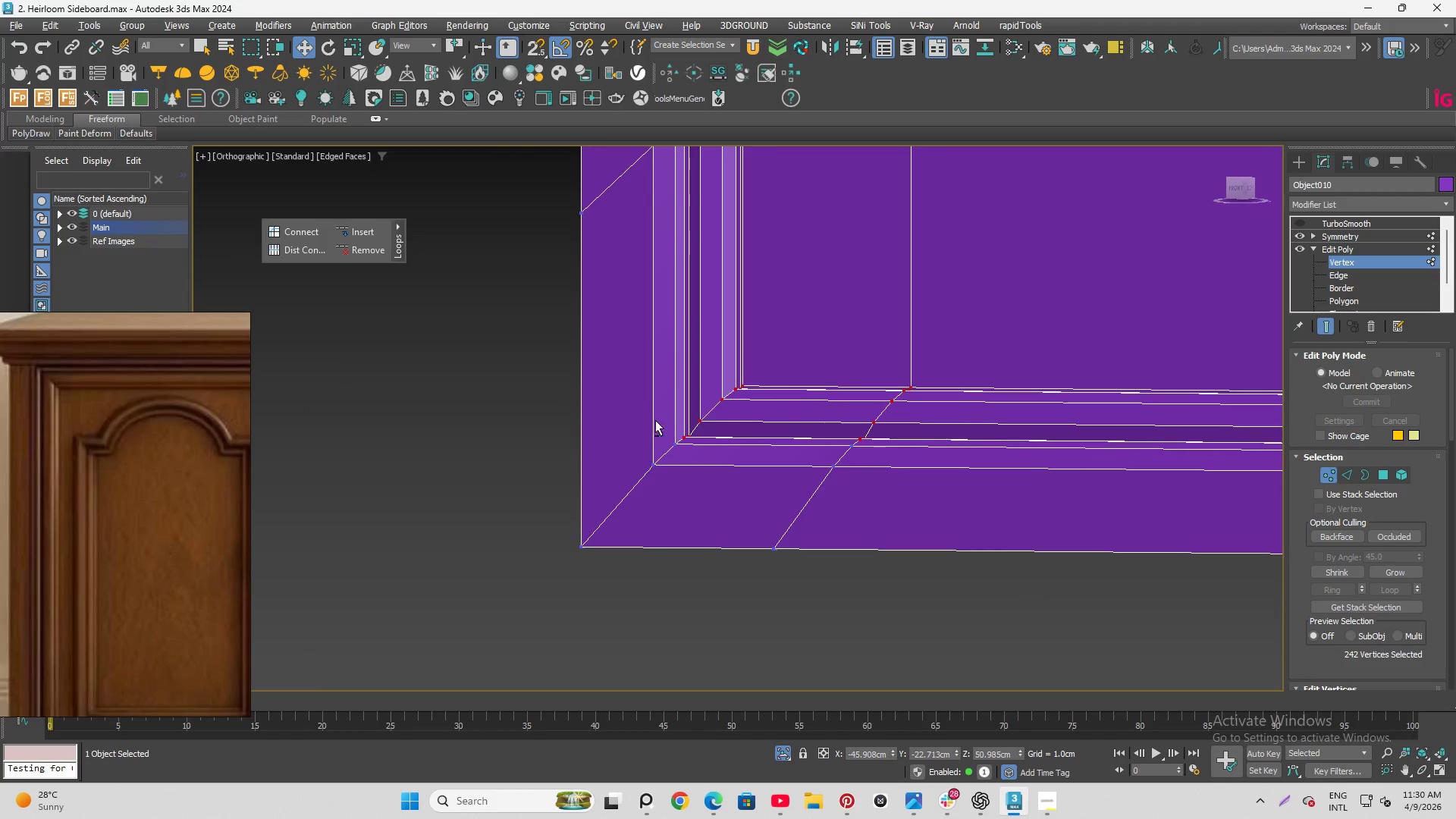 
key(Alt+AltLeft)
 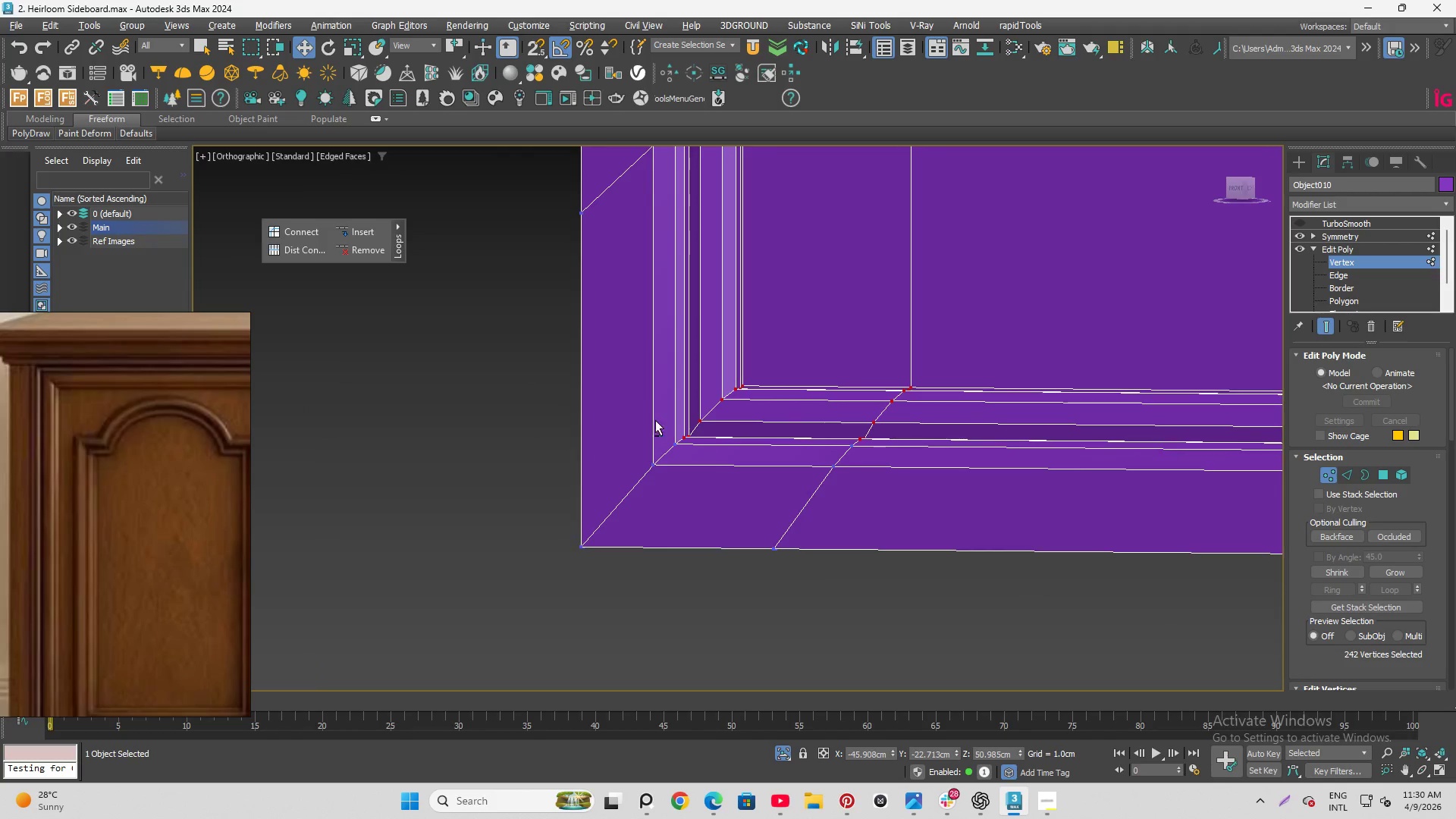 
key(Alt+AltLeft)
 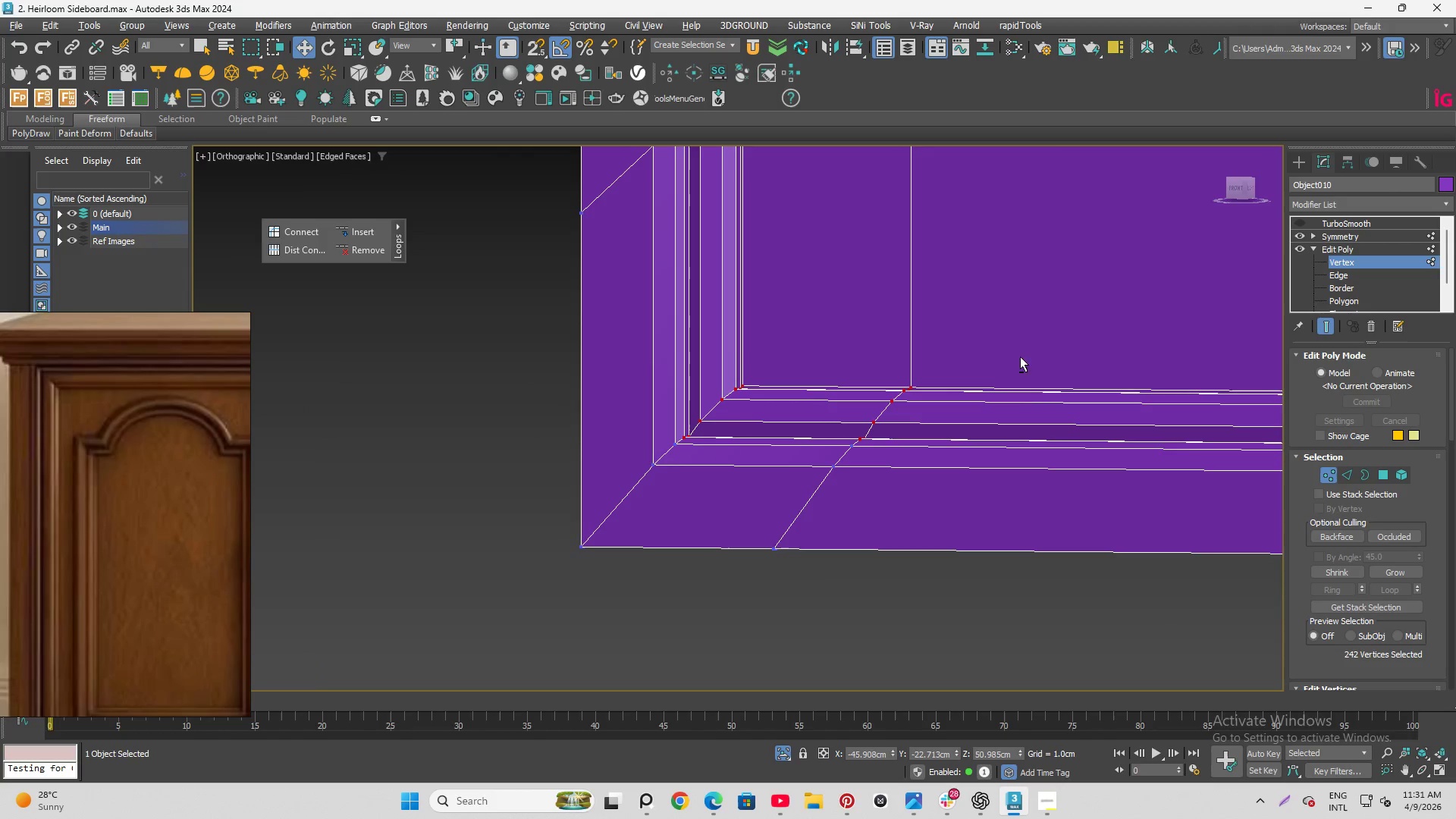 
key(Alt+AltLeft)
 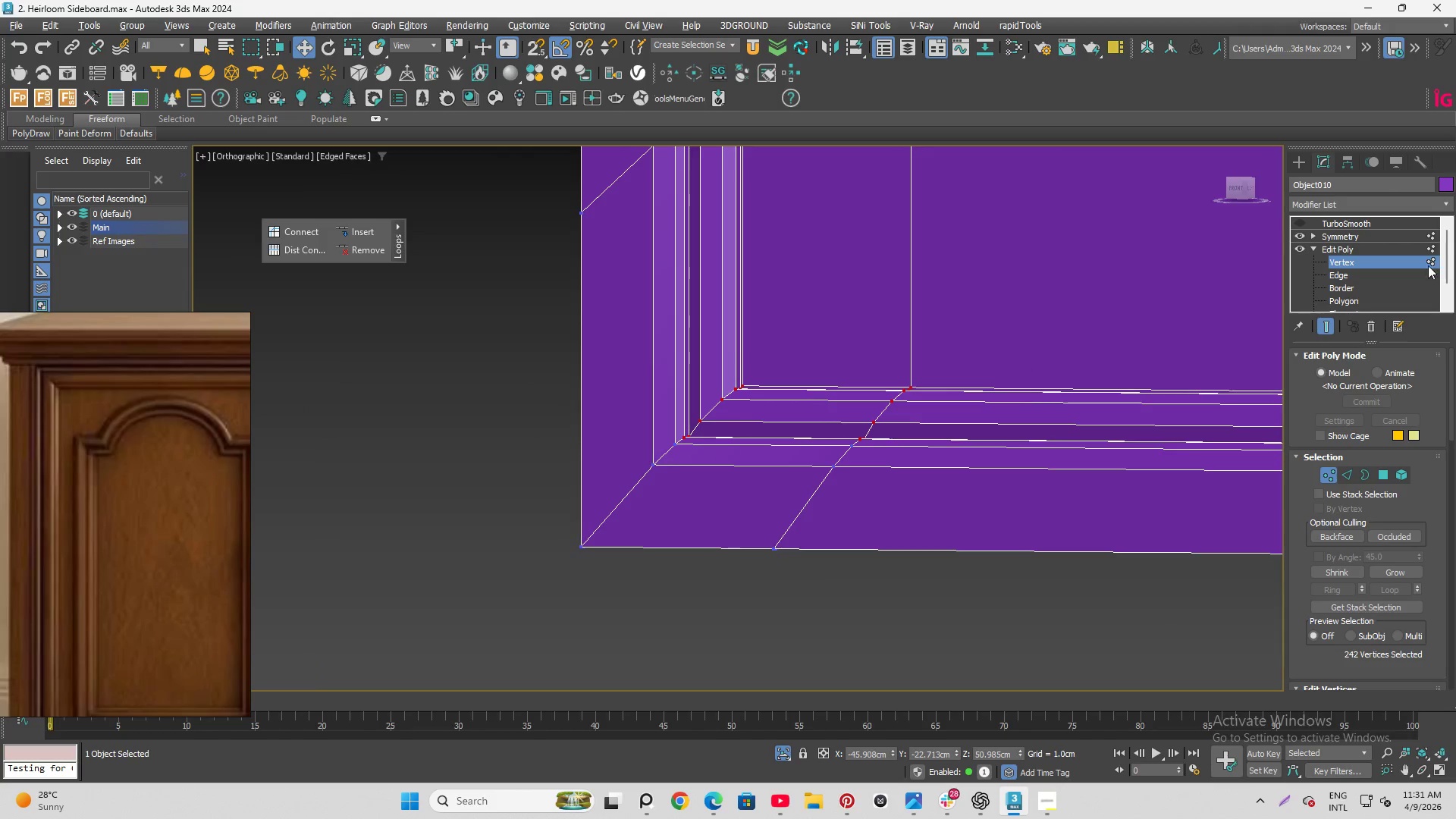 
key(Alt+AltLeft)
 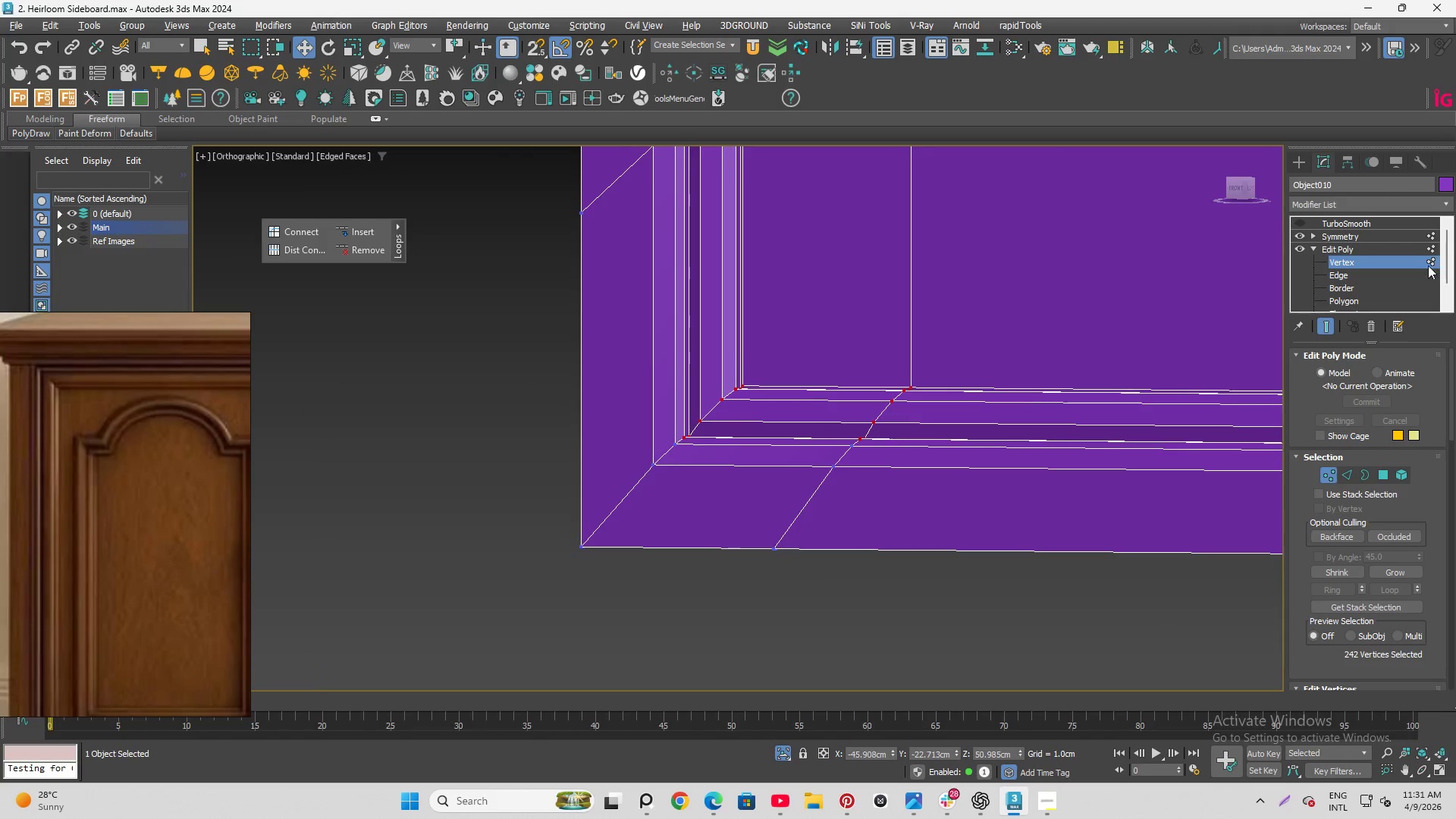 
key(Alt+AltLeft)
 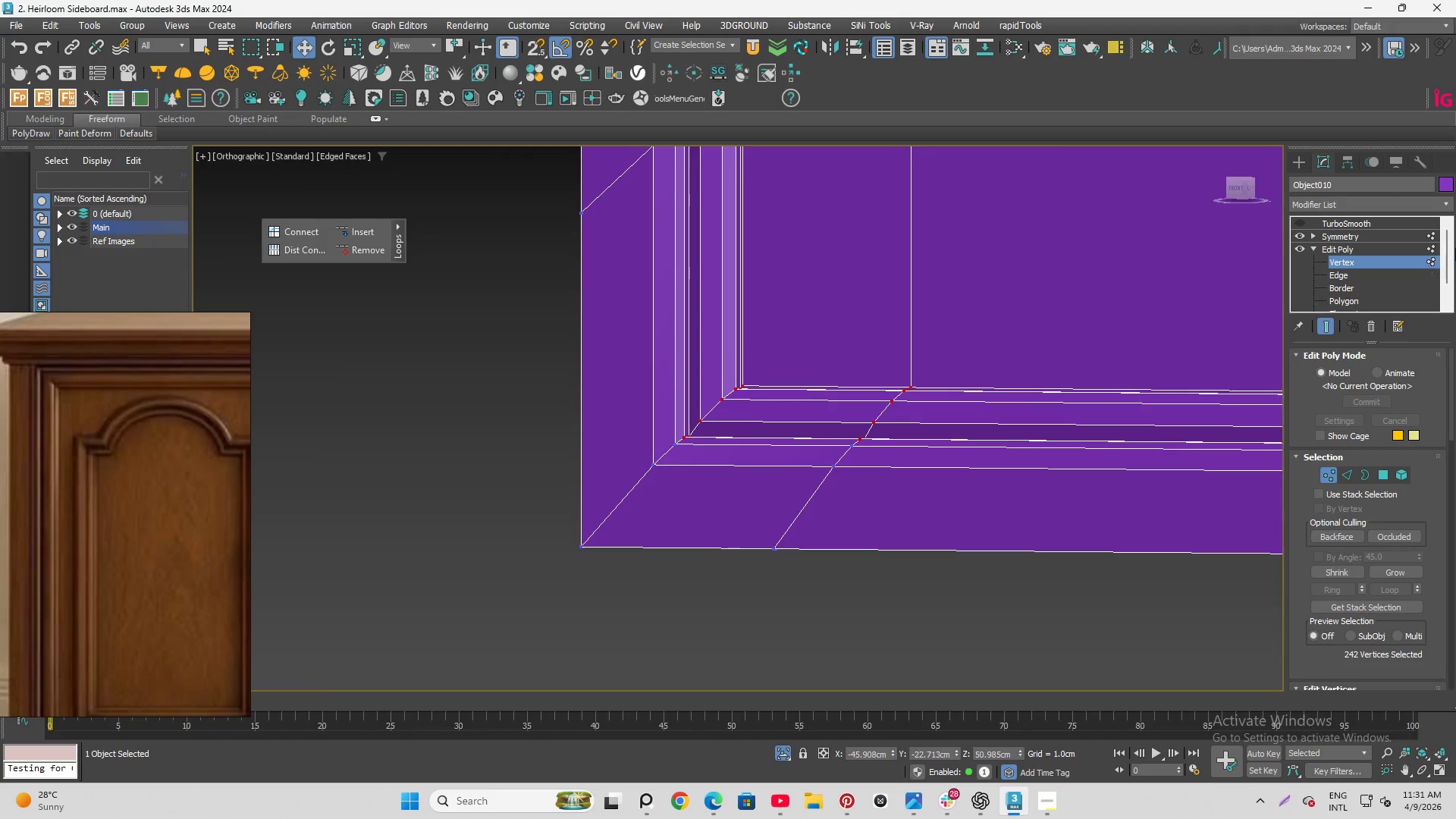 
hold_key(key=AltLeft, duration=4.72)
left_click([1403, 260])
 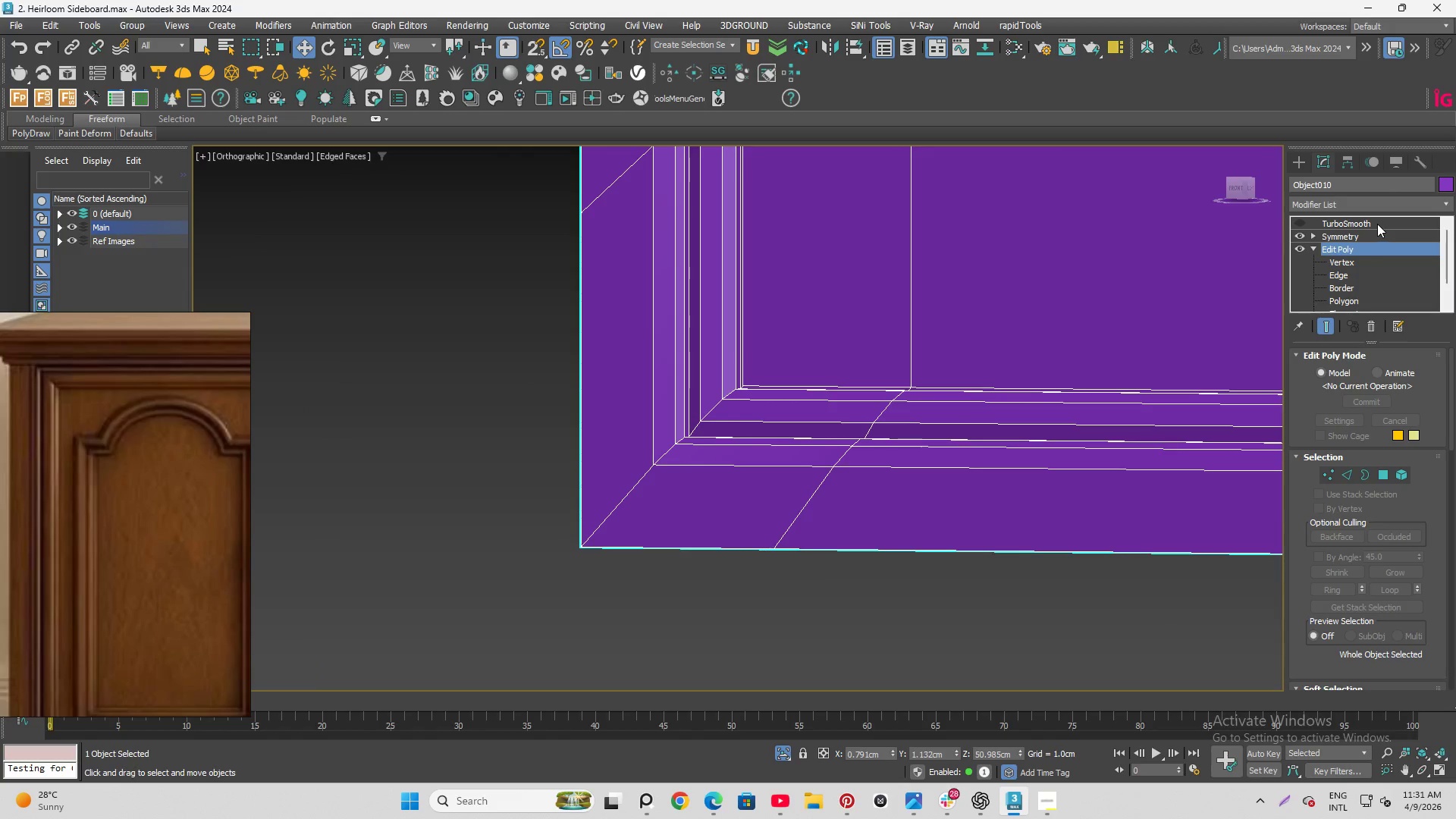 
left_click([1377, 223])
 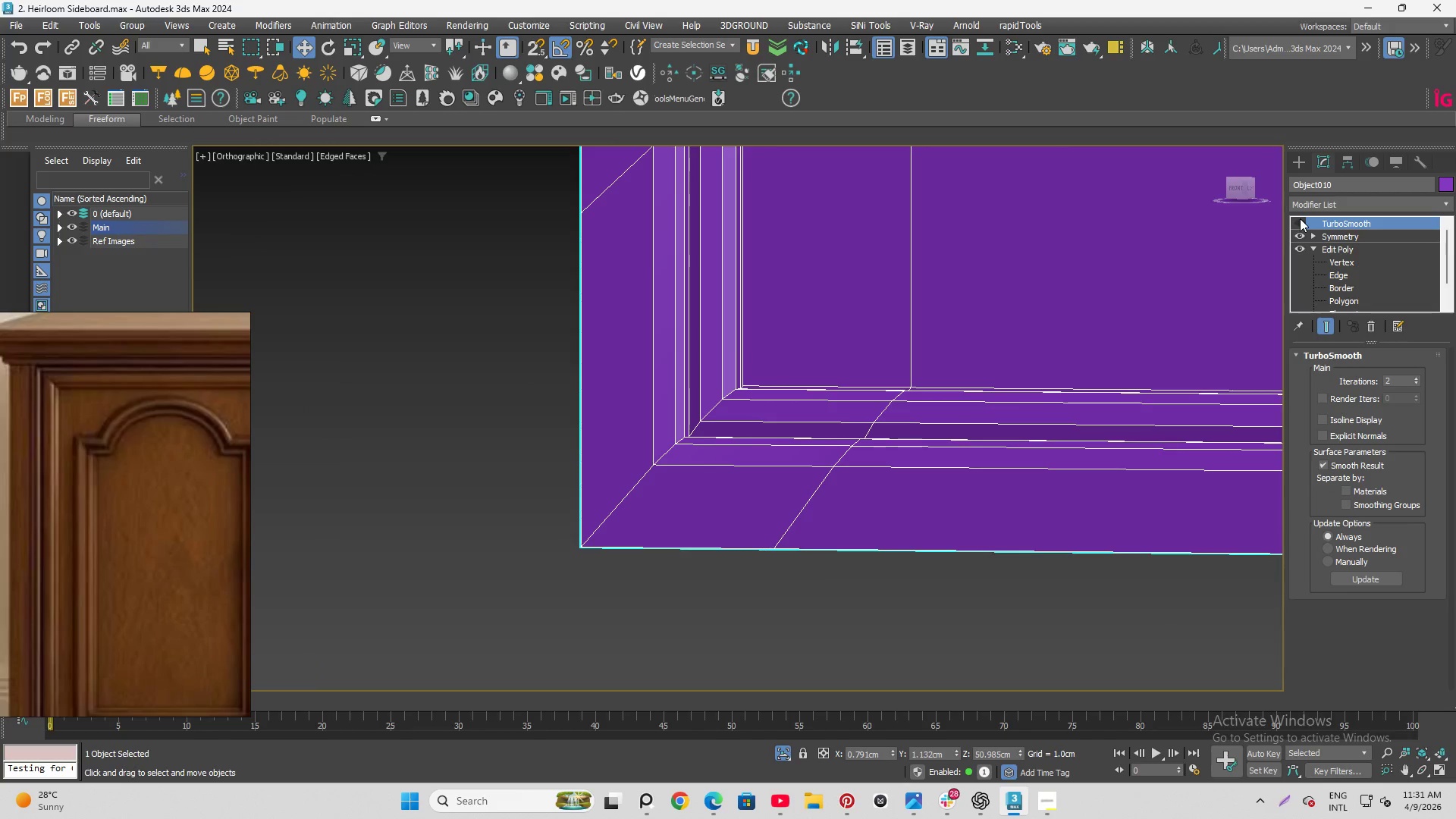 
left_click([1300, 219])
 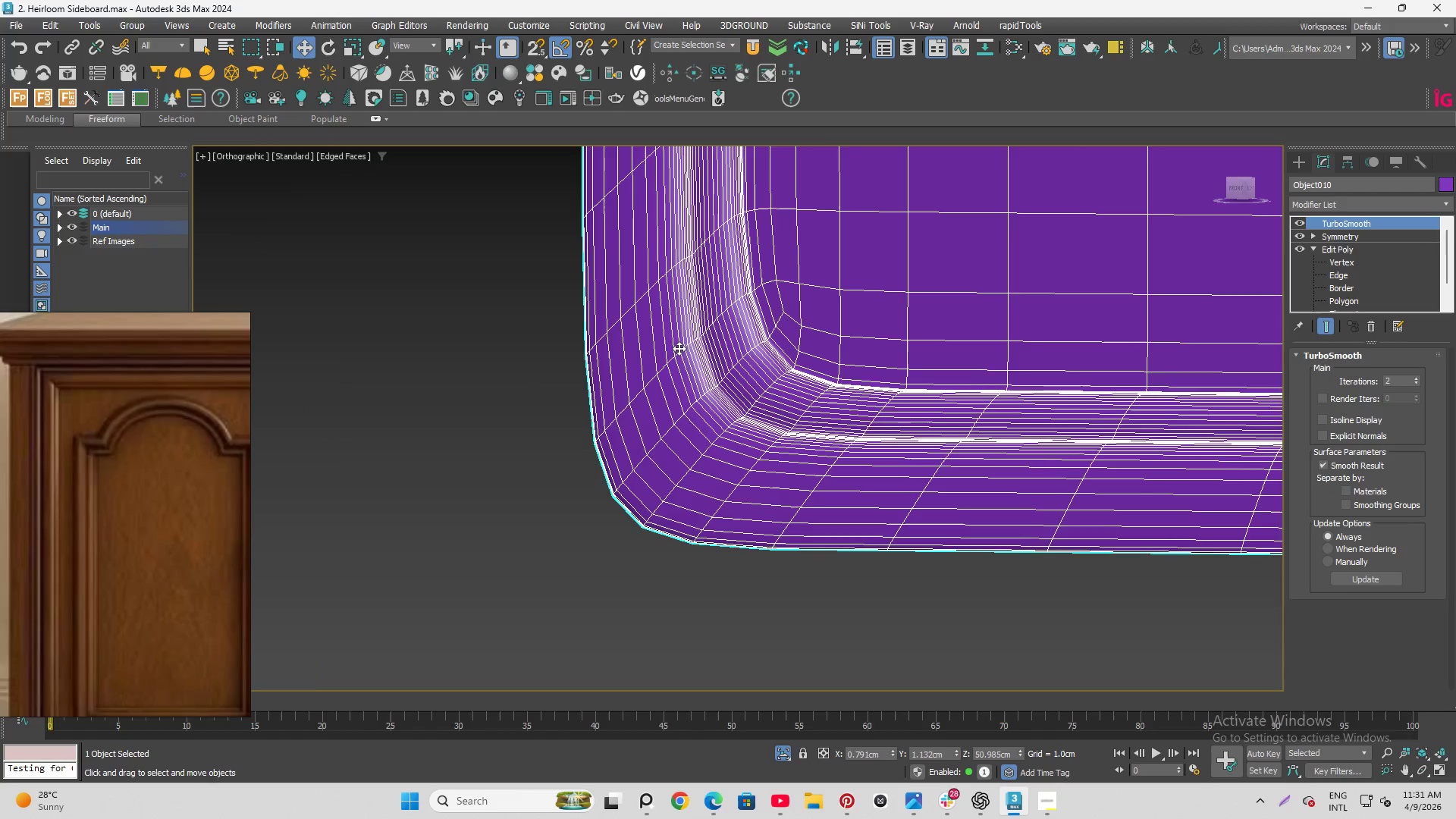 
key(F4)
 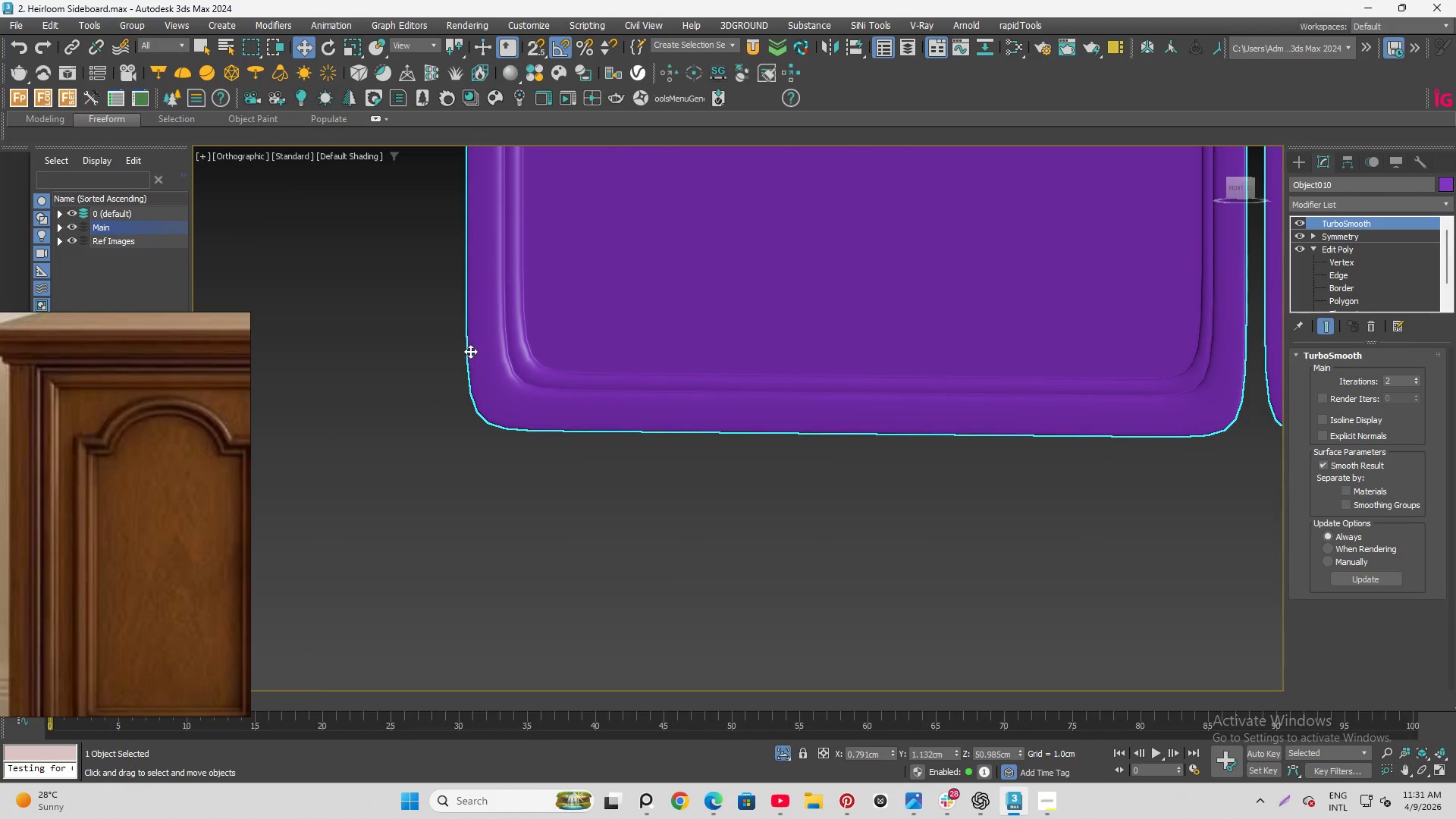 
scroll: coordinate [412, 381], scroll_direction: down, amount: 3.0
 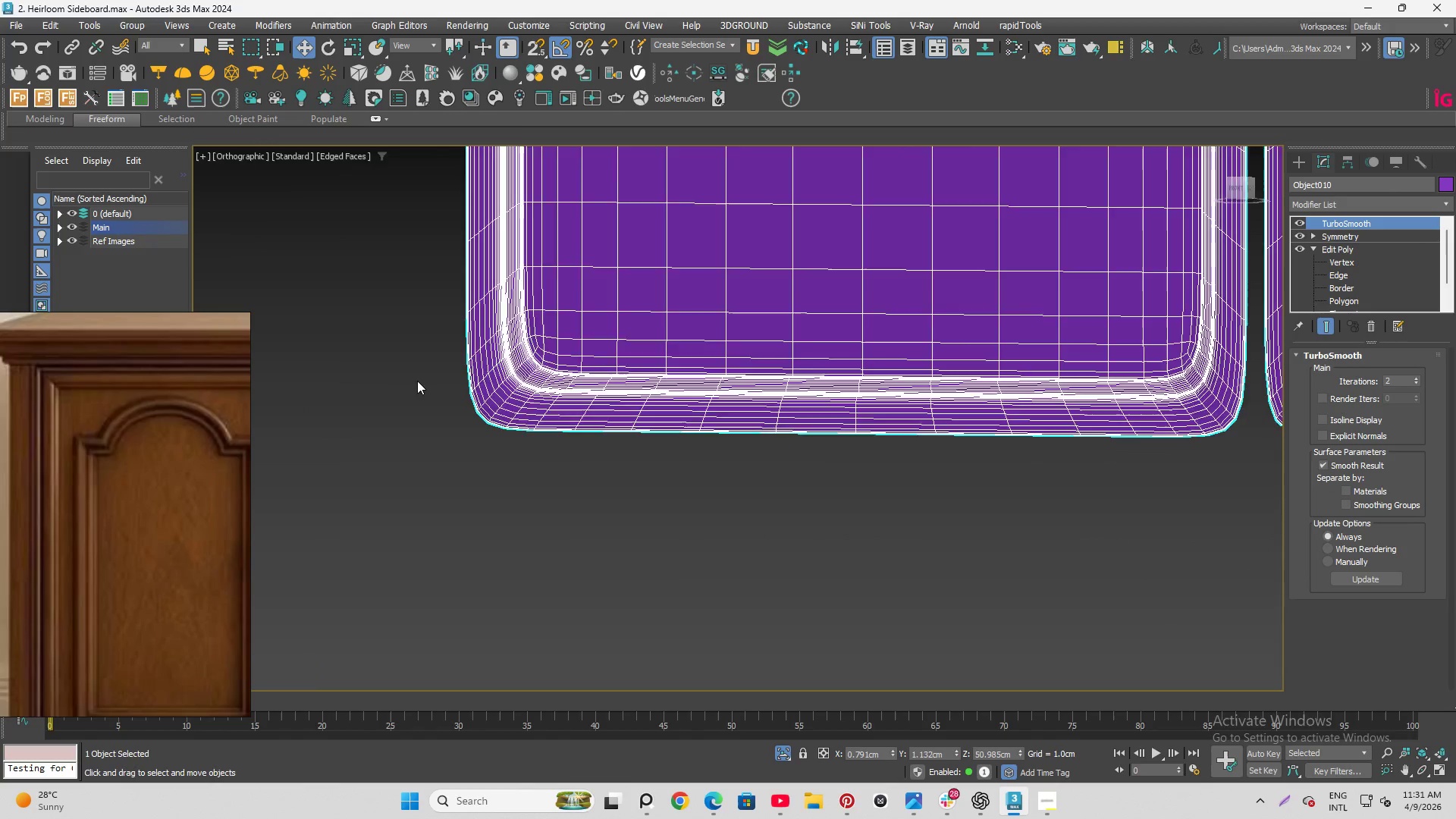 
hold_key(key=AltLeft, duration=1.5)
 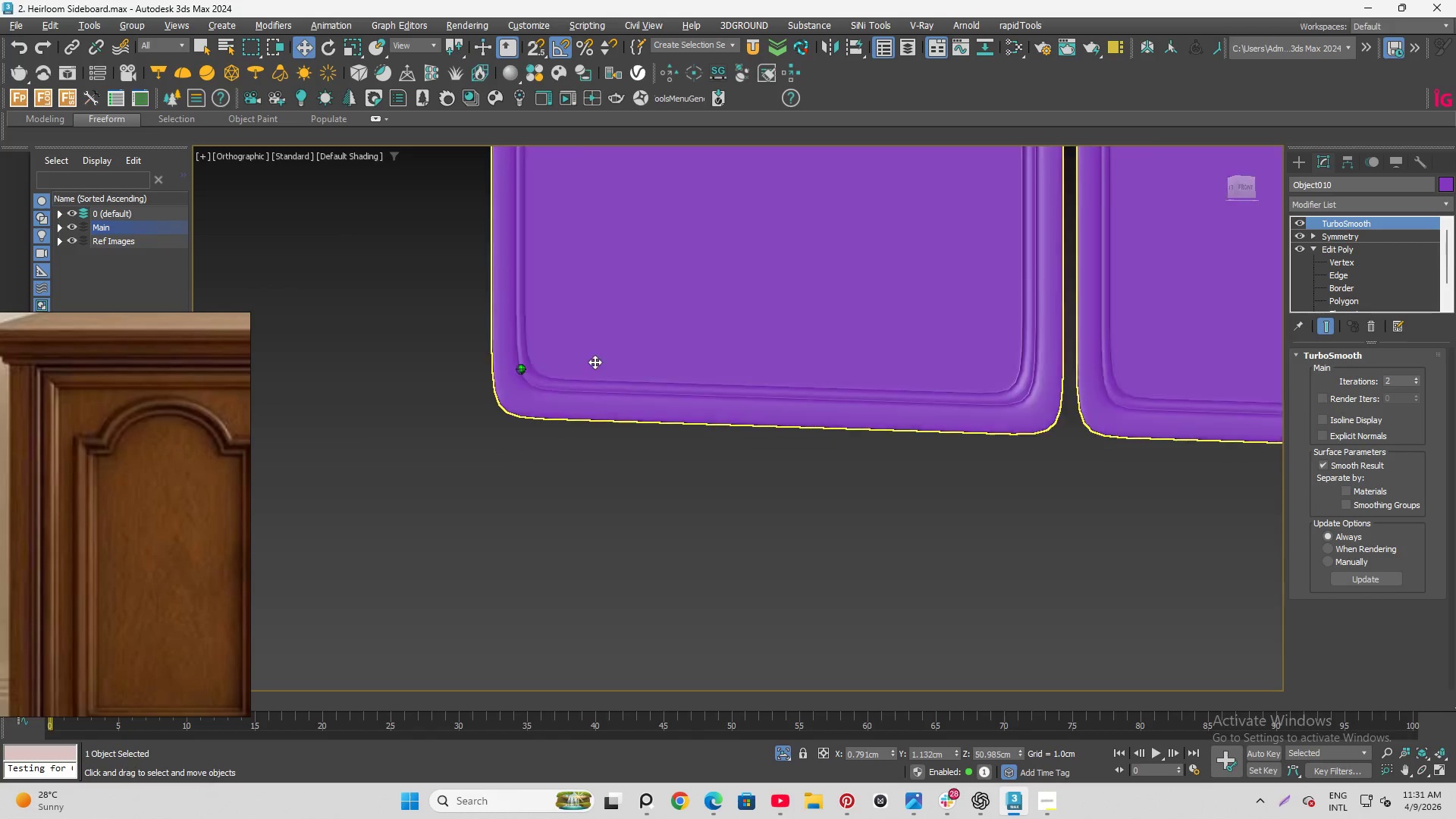 
scroll: coordinate [503, 368], scroll_direction: down, amount: 1.0
 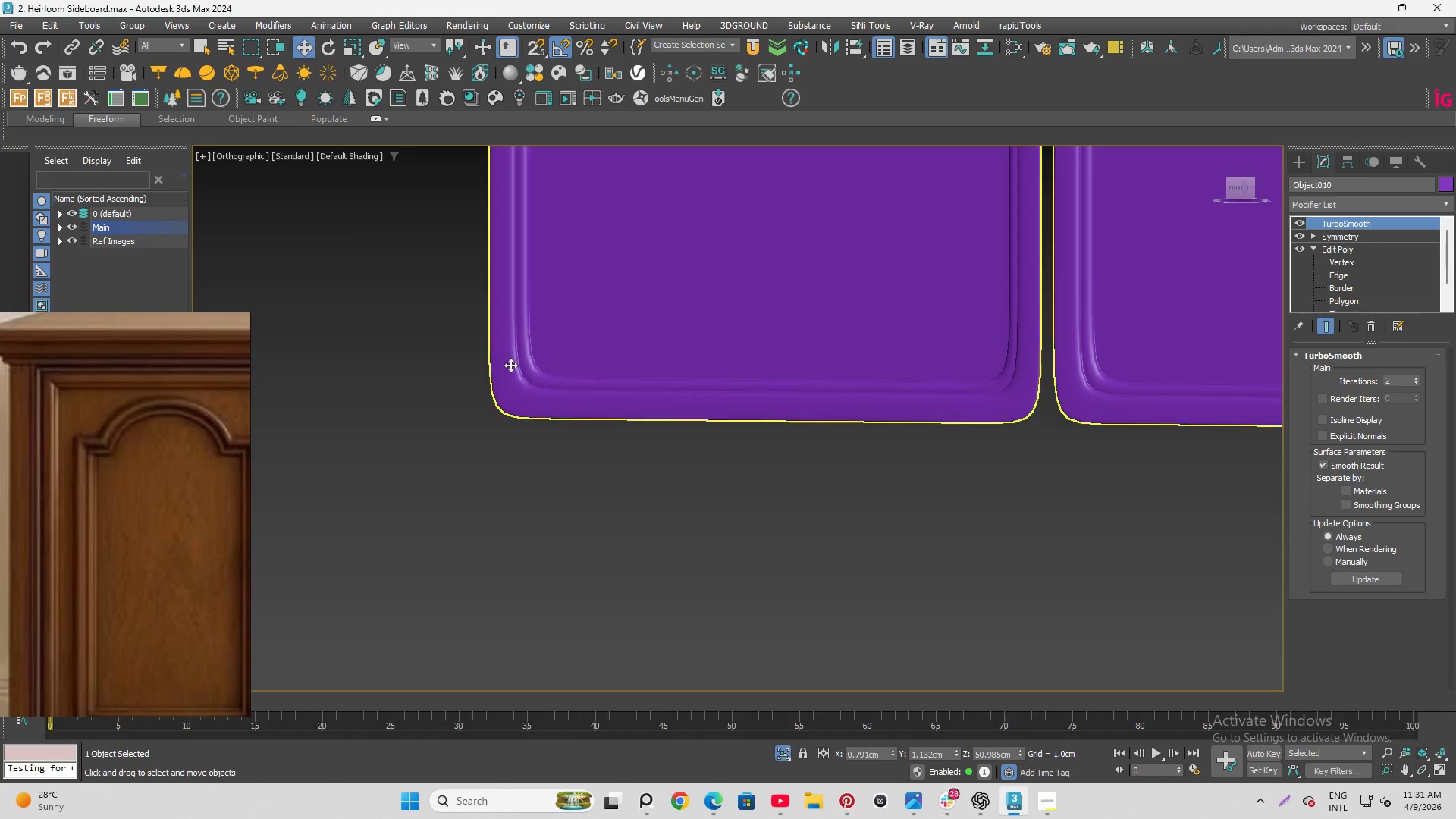 
hold_key(key=AltLeft, duration=1.52)
 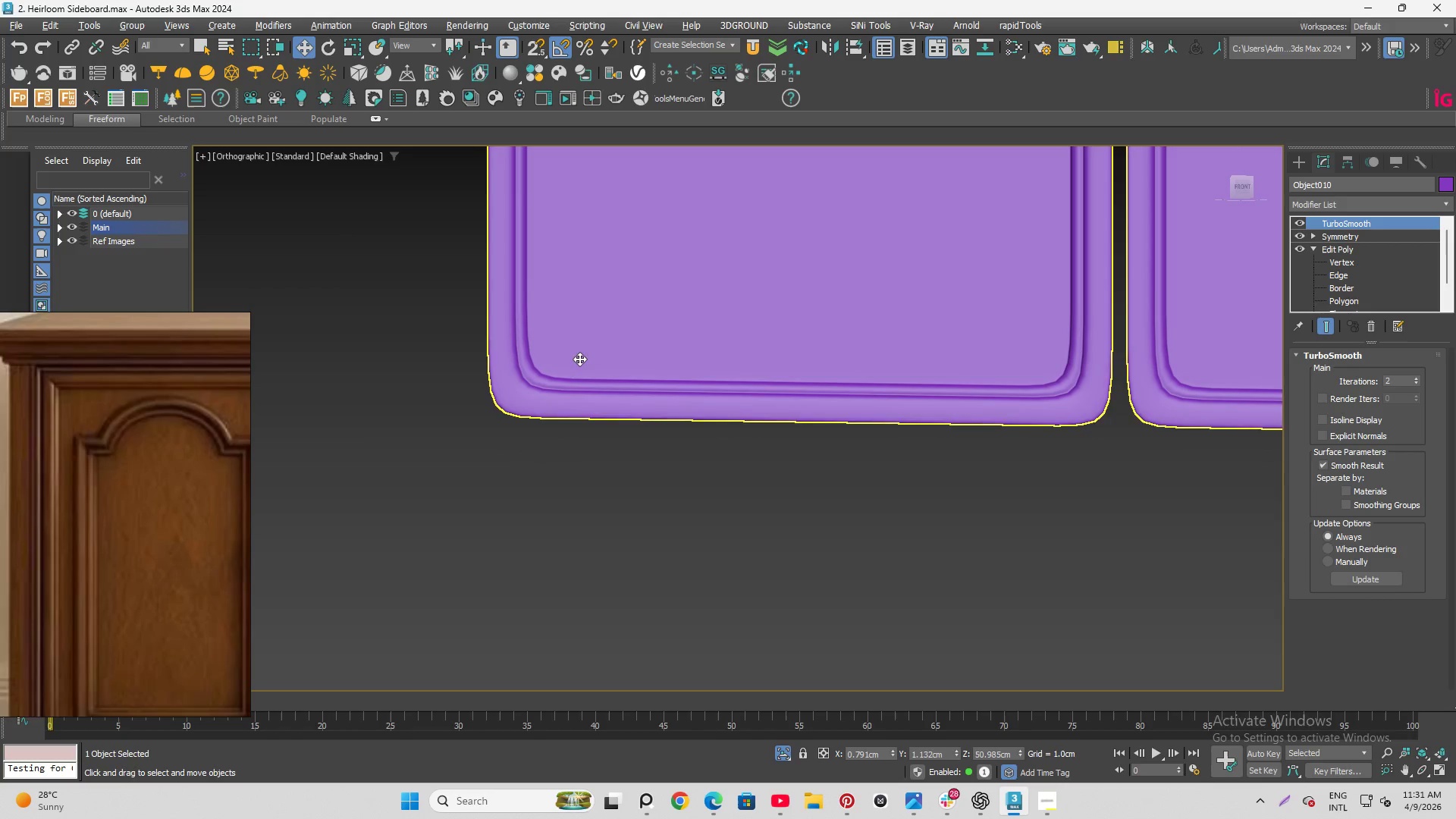 
hold_key(key=AltLeft, duration=0.58)
 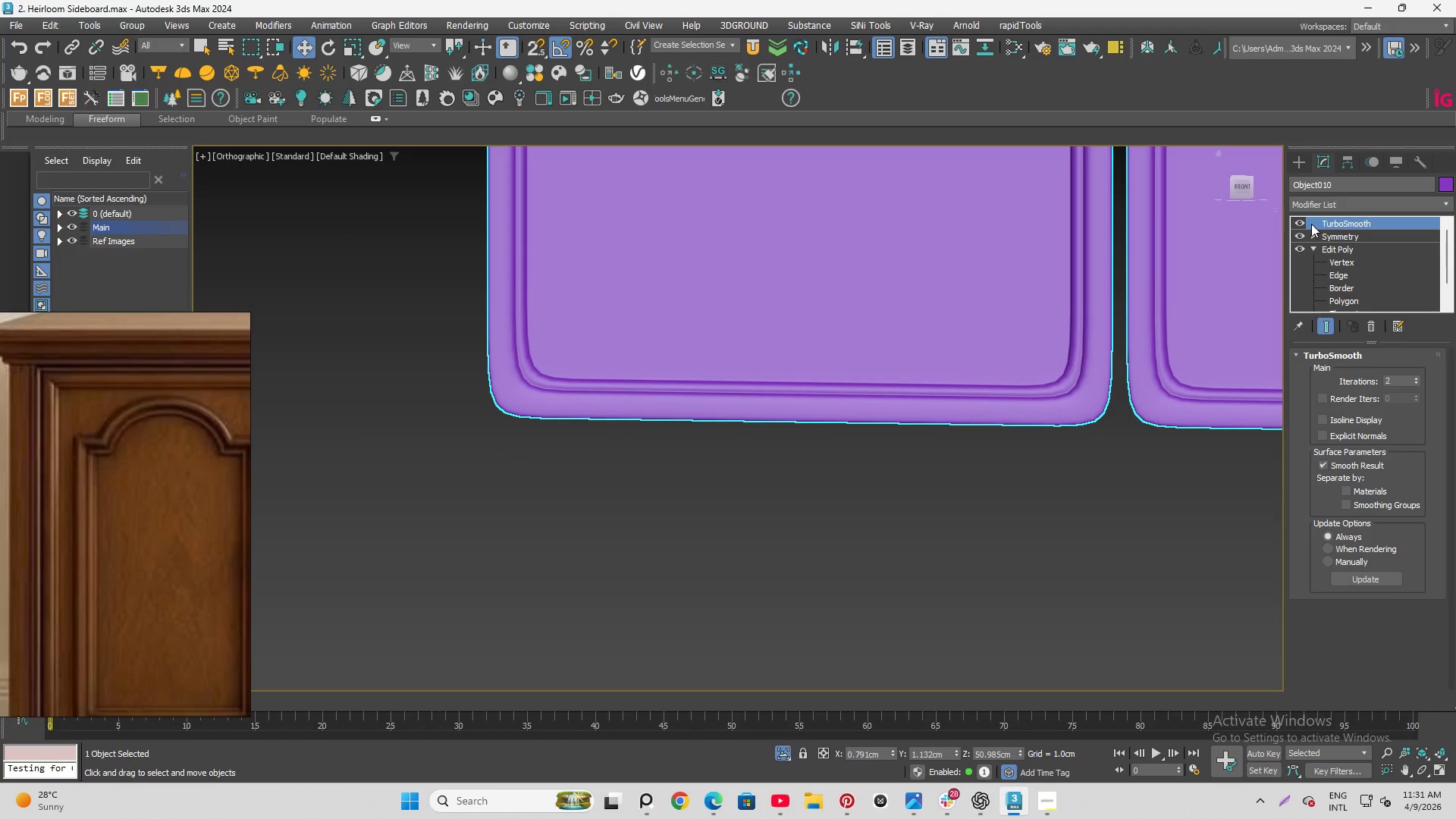 
left_click([1298, 223])
 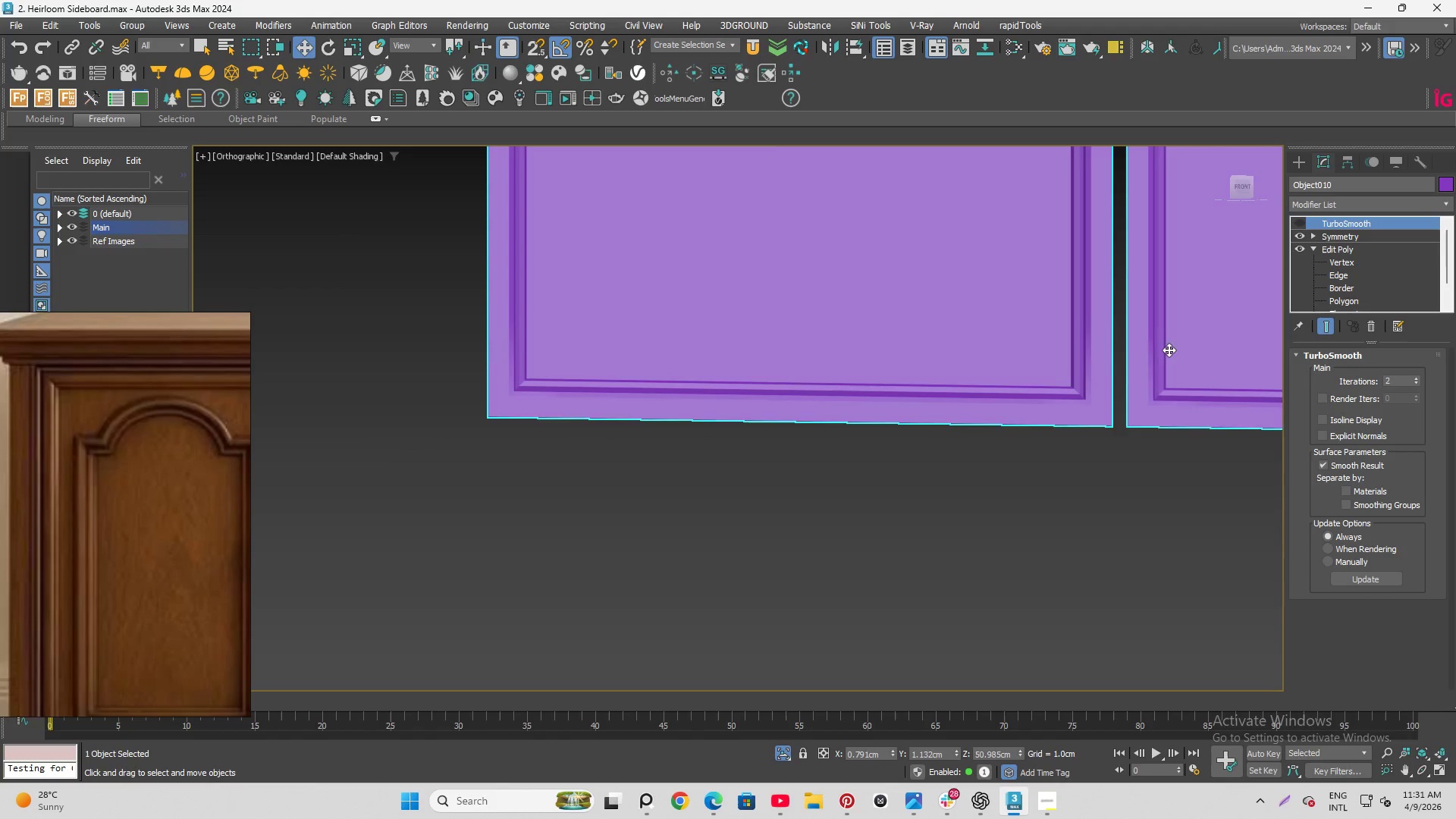 
scroll: coordinate [1019, 351], scroll_direction: down, amount: 6.0
 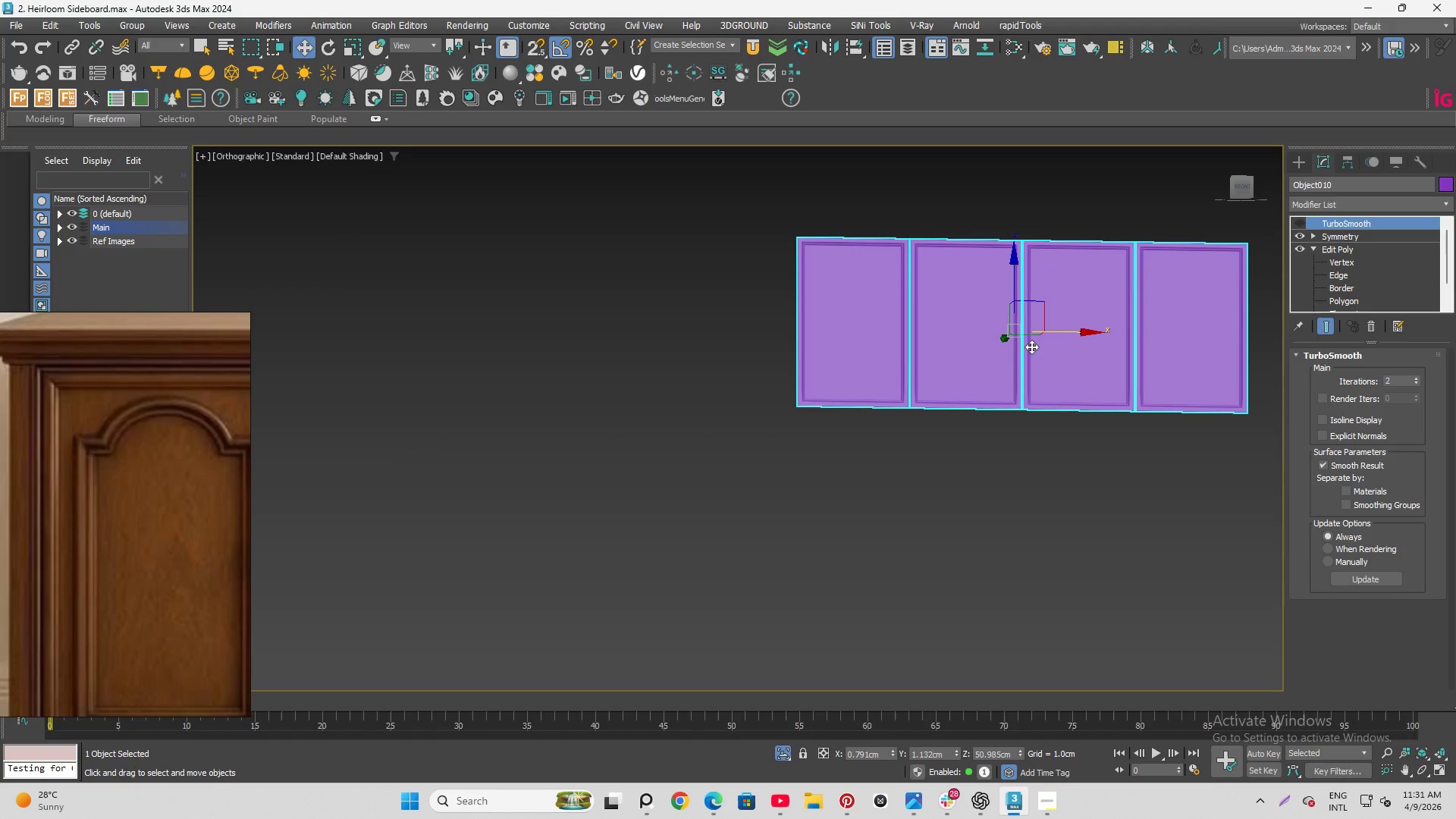 
scroll: coordinate [1040, 325], scroll_direction: up, amount: 3.0
 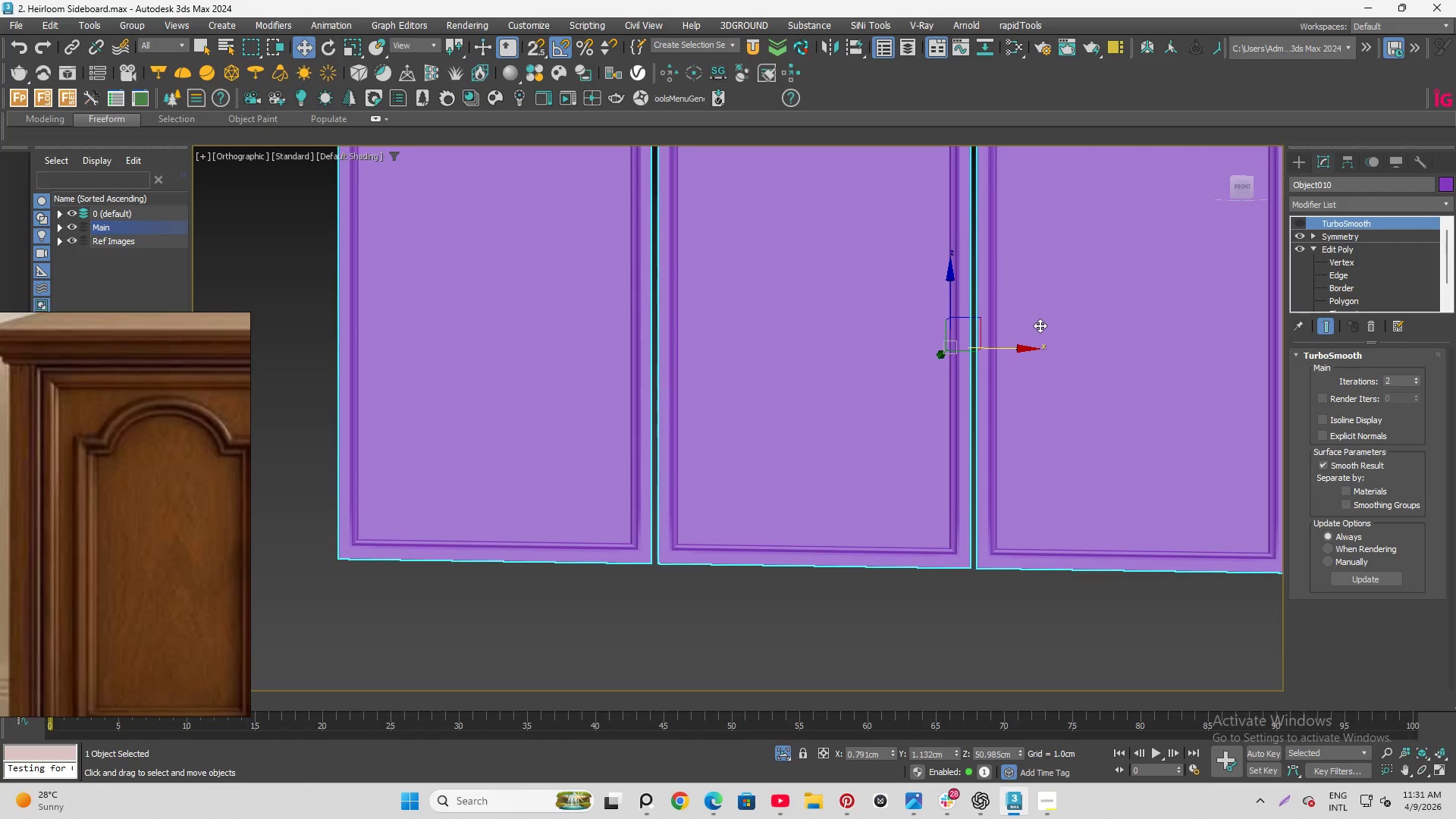 
wait(6.83)
 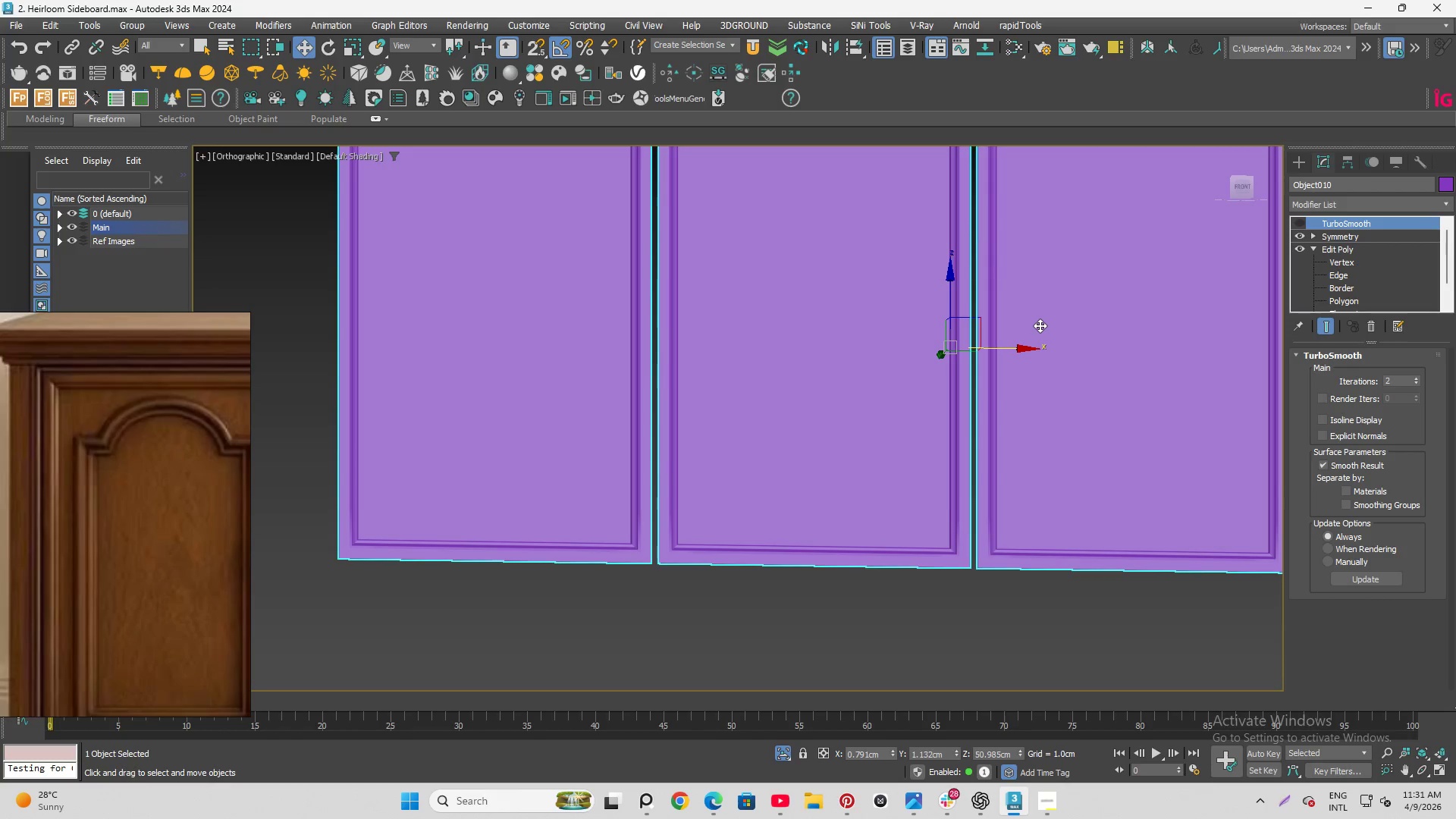 
scroll: coordinate [1040, 325], scroll_direction: up, amount: 3.0
 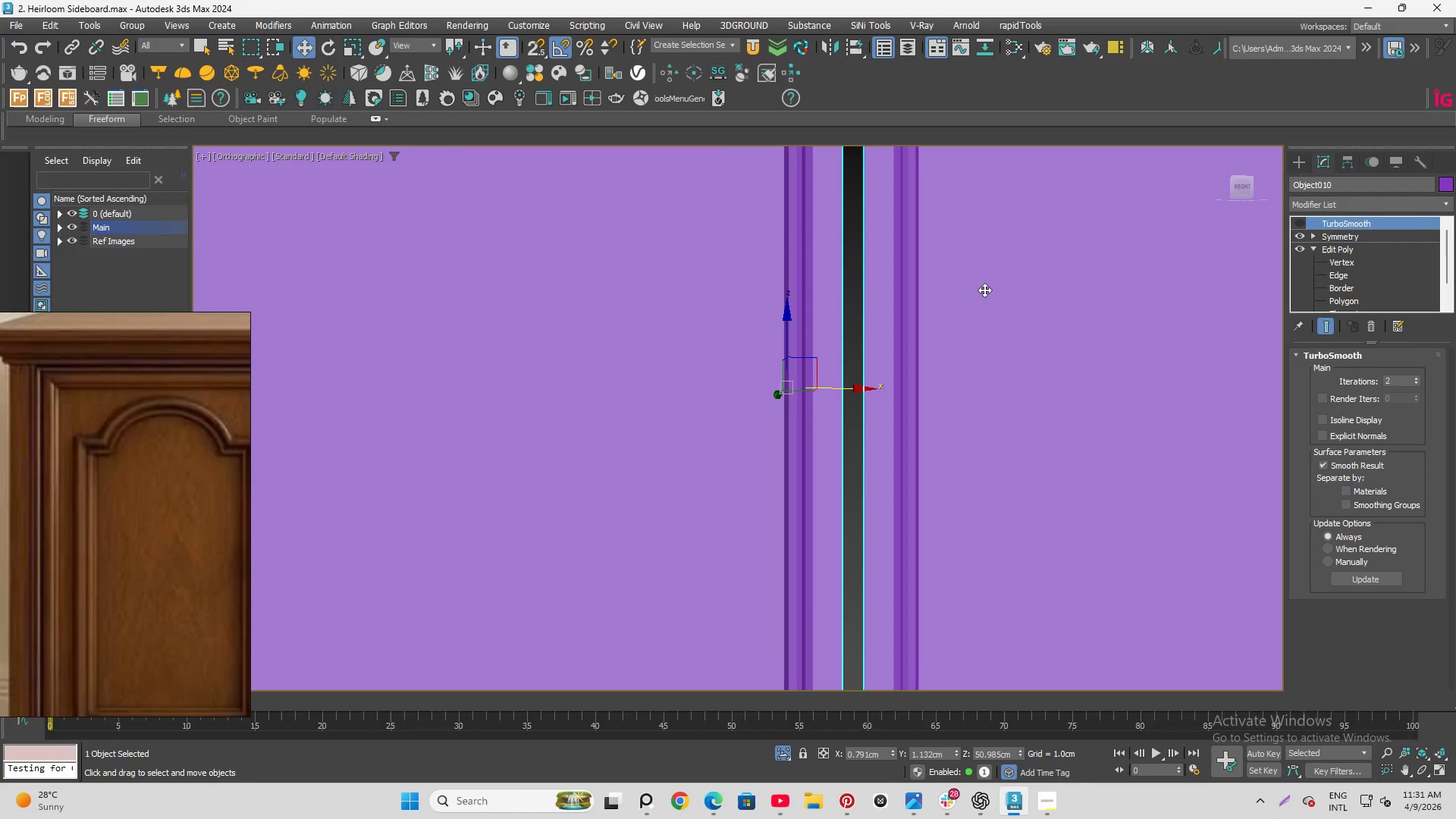 
left_click([984, 290])
 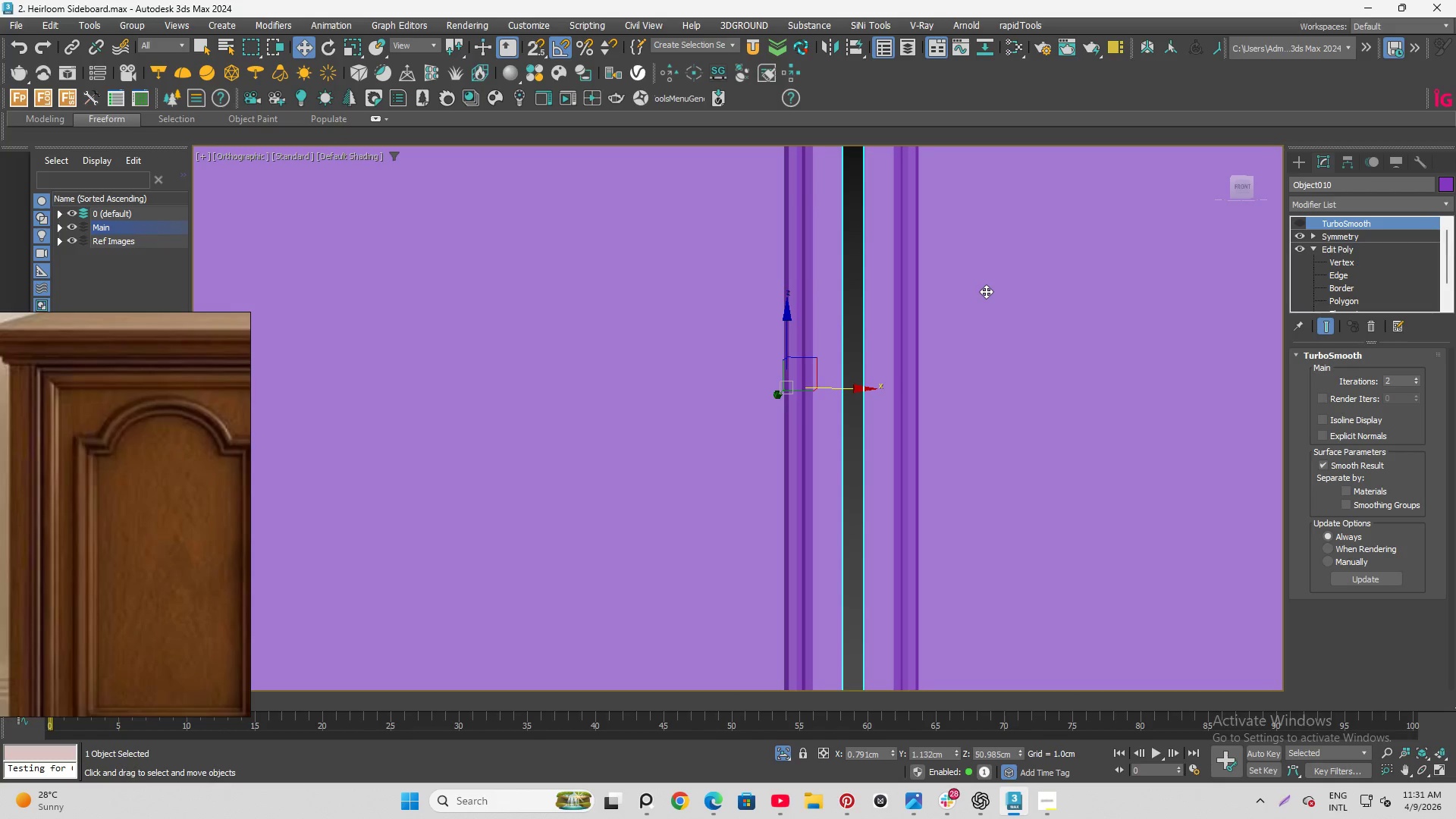 
scroll: coordinate [983, 285], scroll_direction: down, amount: 8.0
 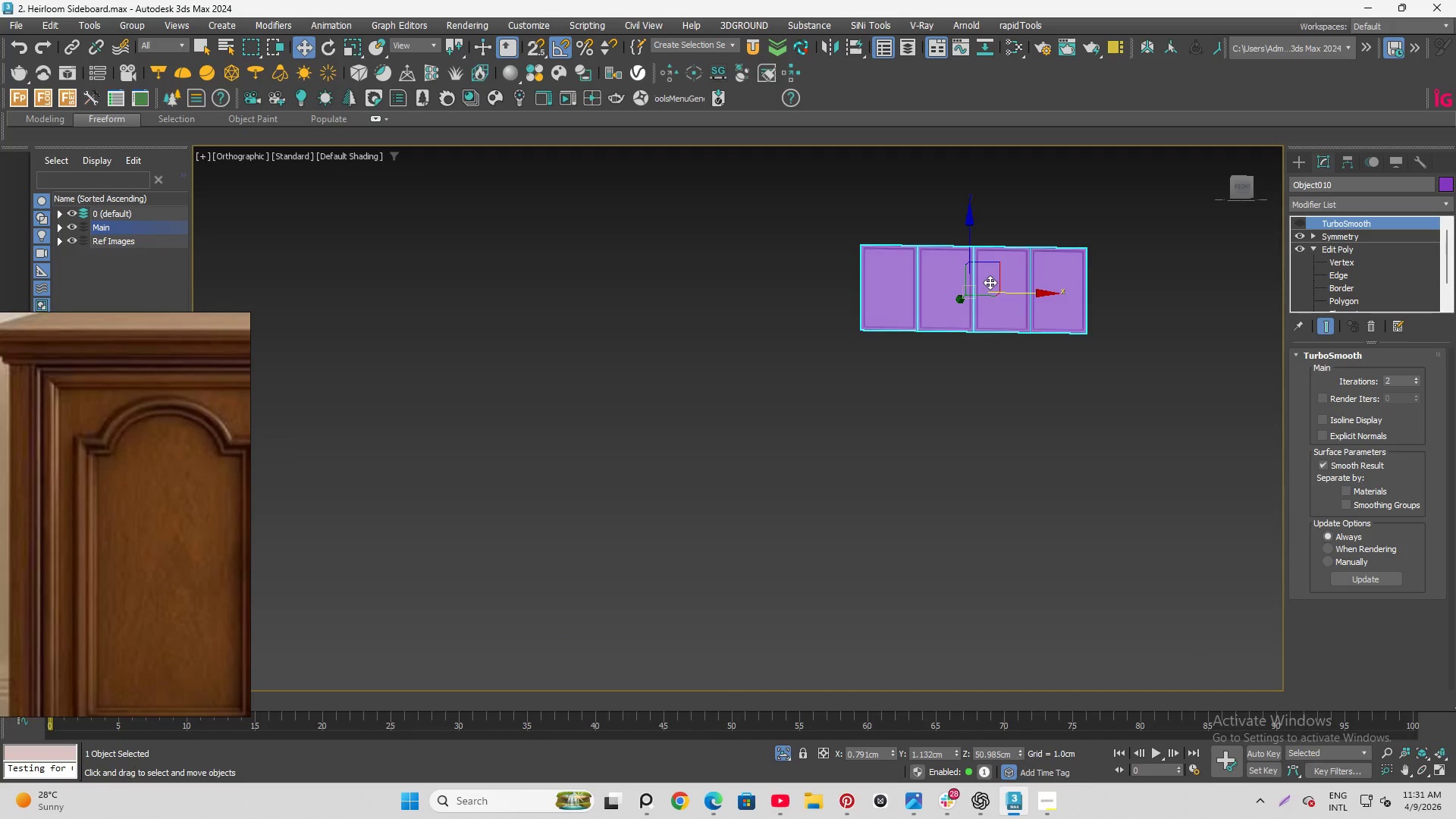 
key(F4)
 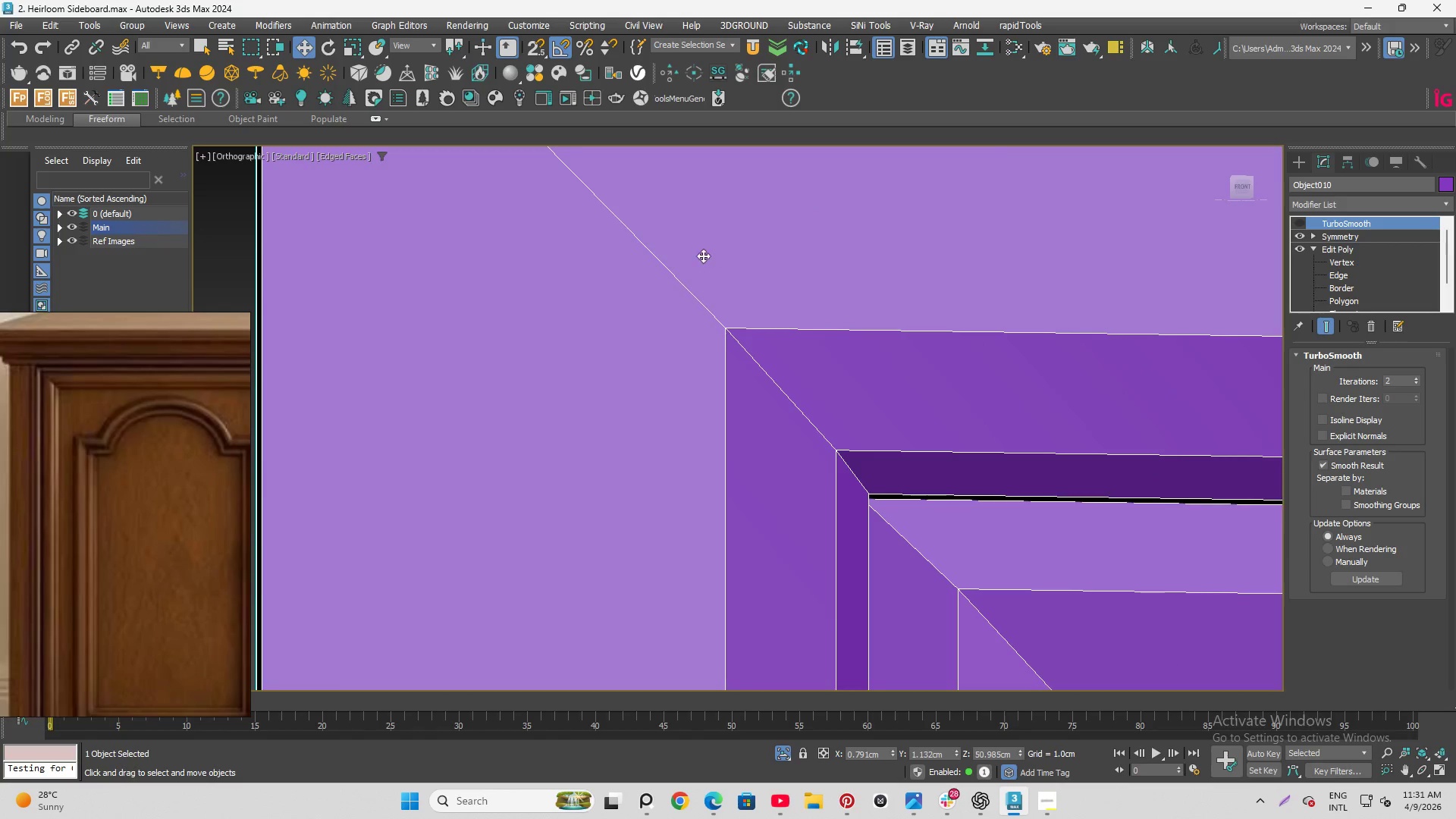 
scroll: coordinate [949, 362], scroll_direction: up, amount: 16.0
 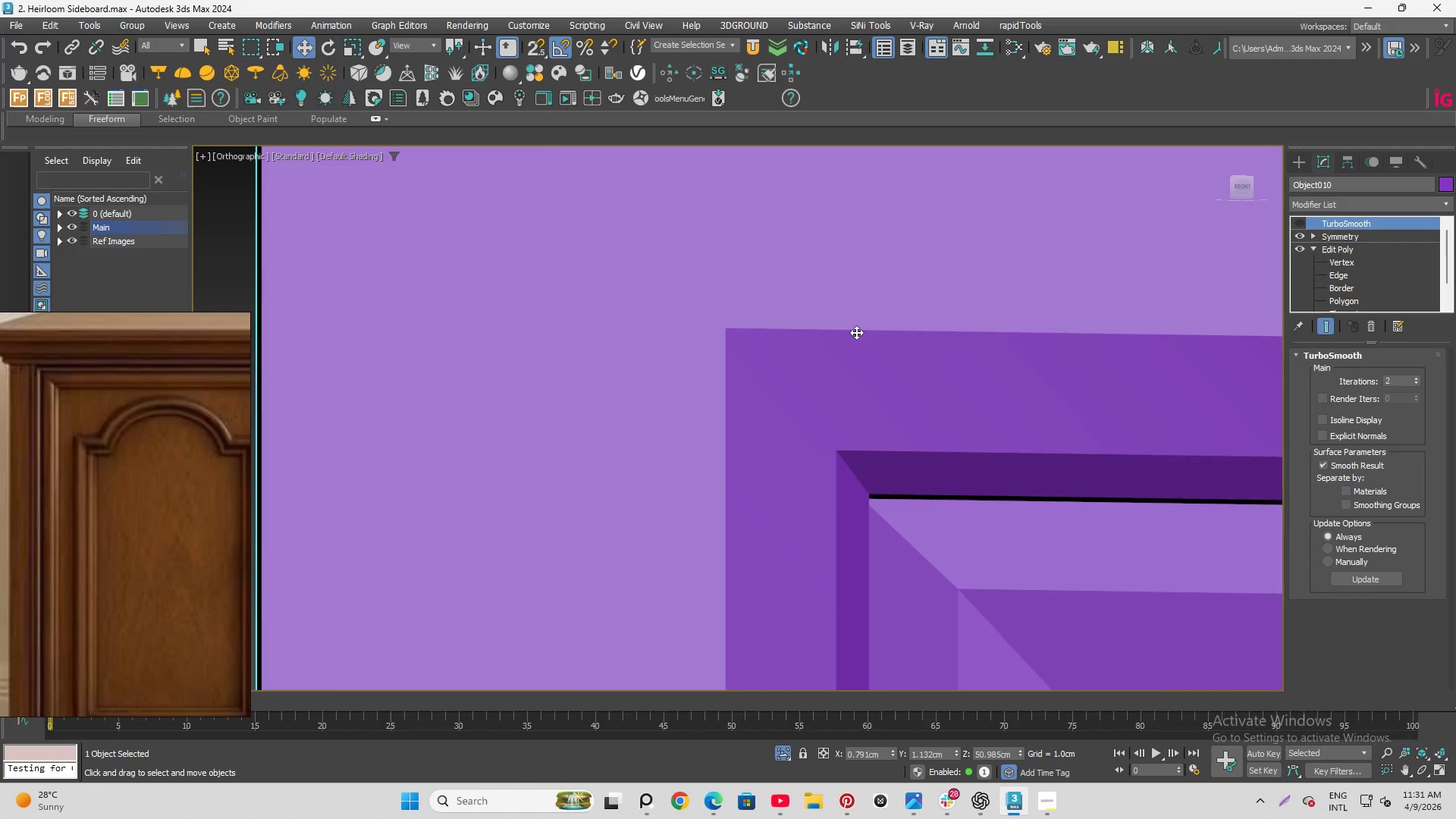 
hold_key(key=AltLeft, duration=0.84)
 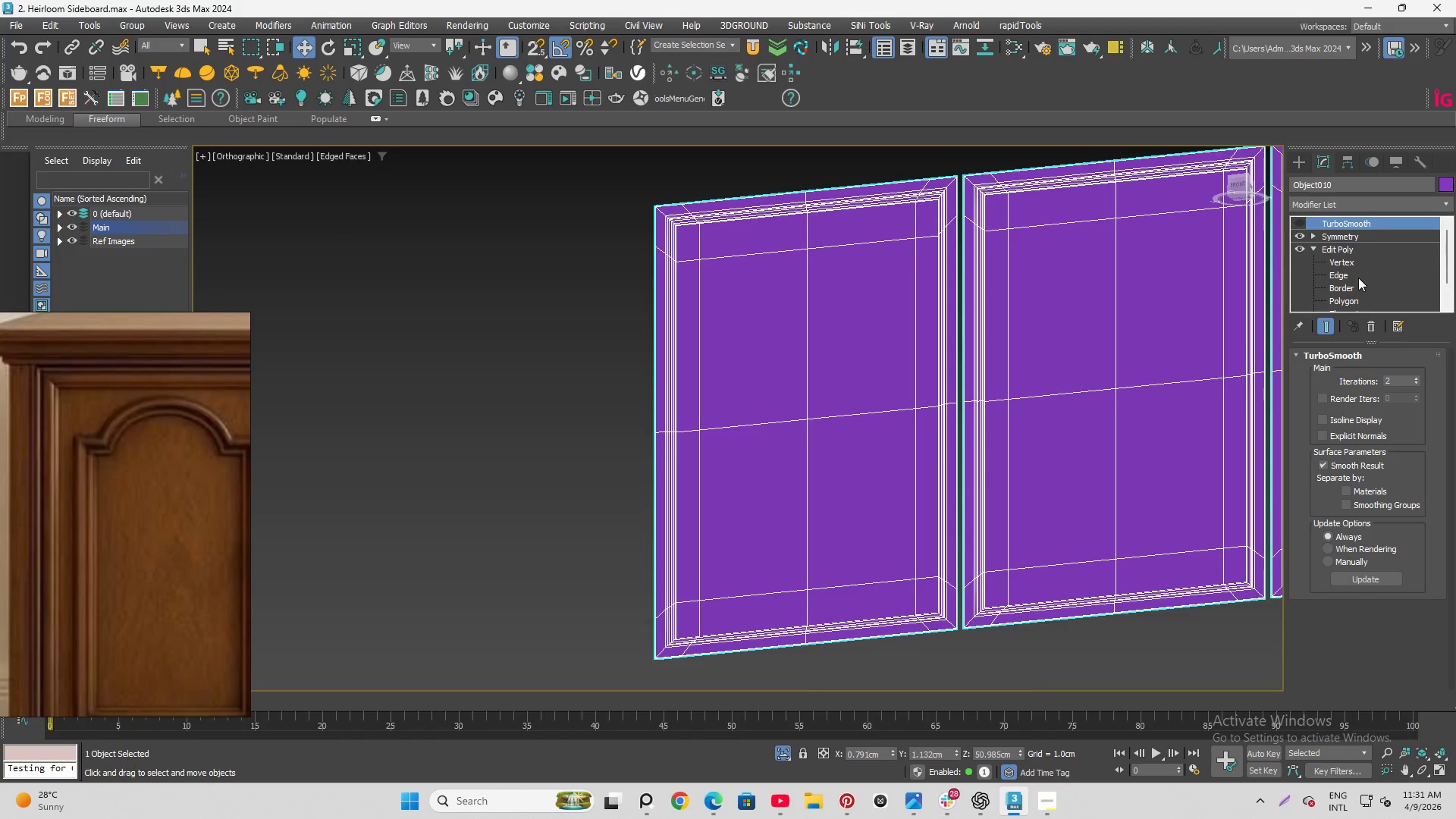 
scroll: coordinate [663, 200], scroll_direction: down, amount: 11.0
 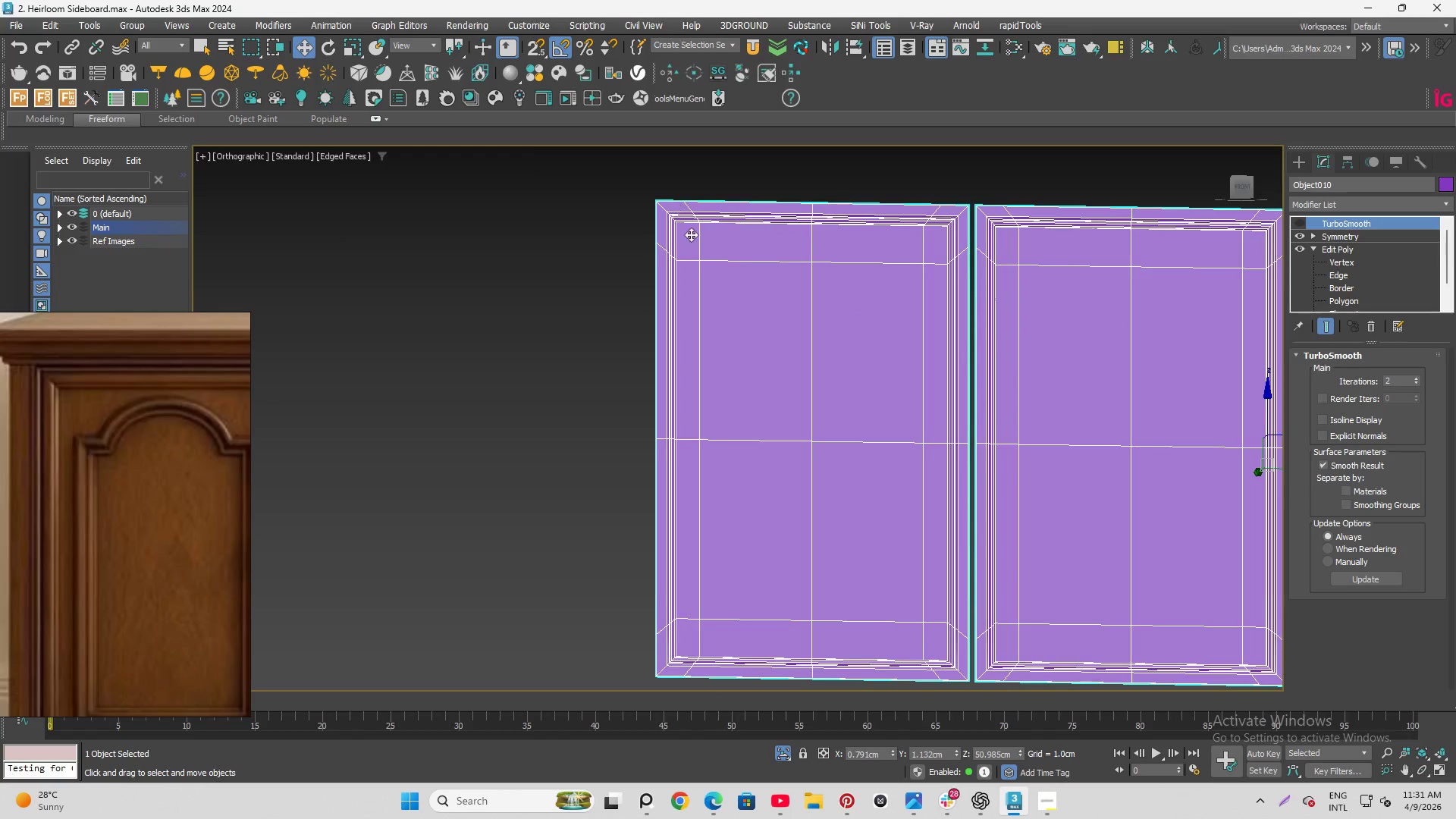 
left_click([1356, 278])
 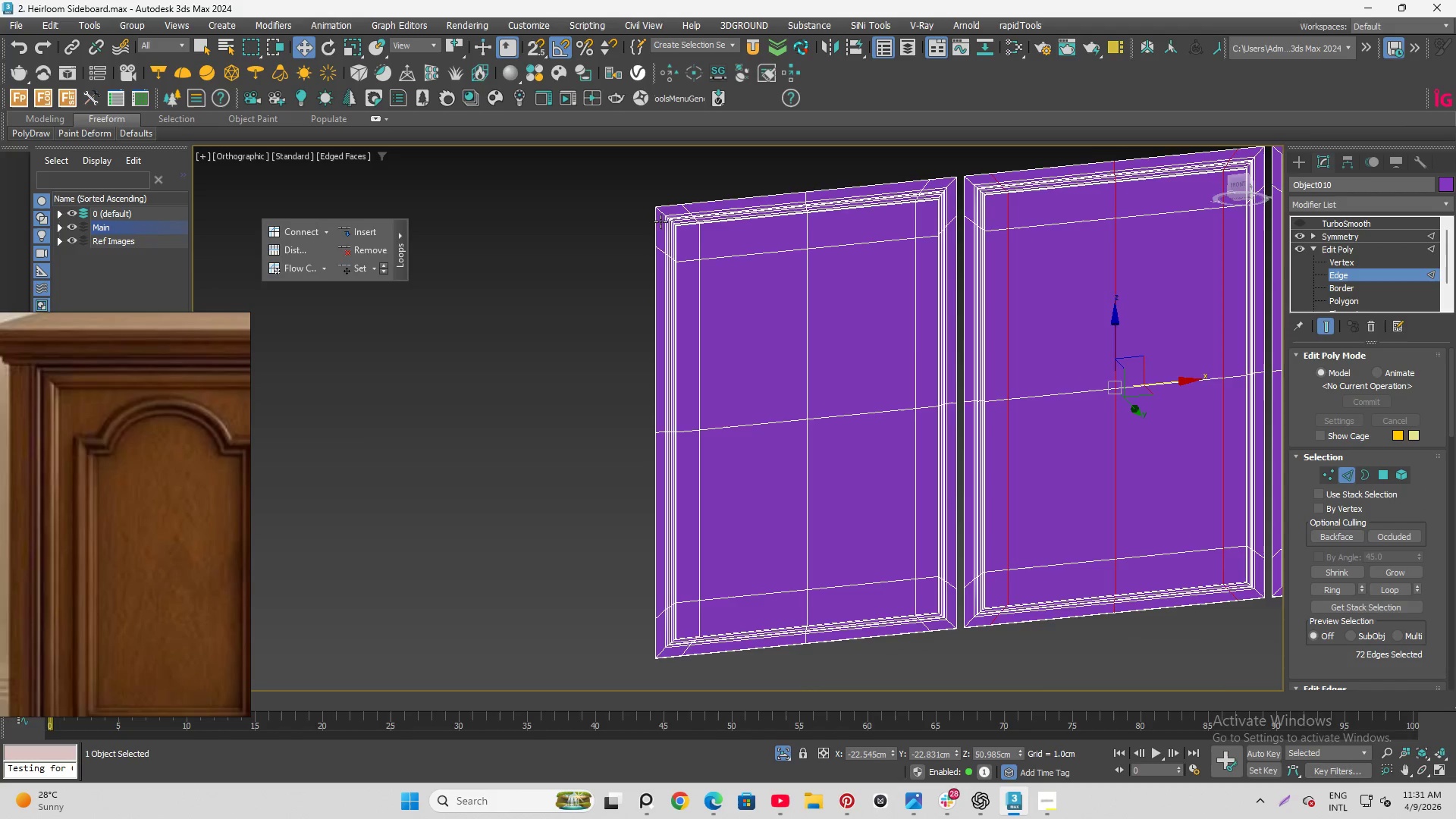 
scroll: coordinate [703, 259], scroll_direction: up, amount: 12.0
 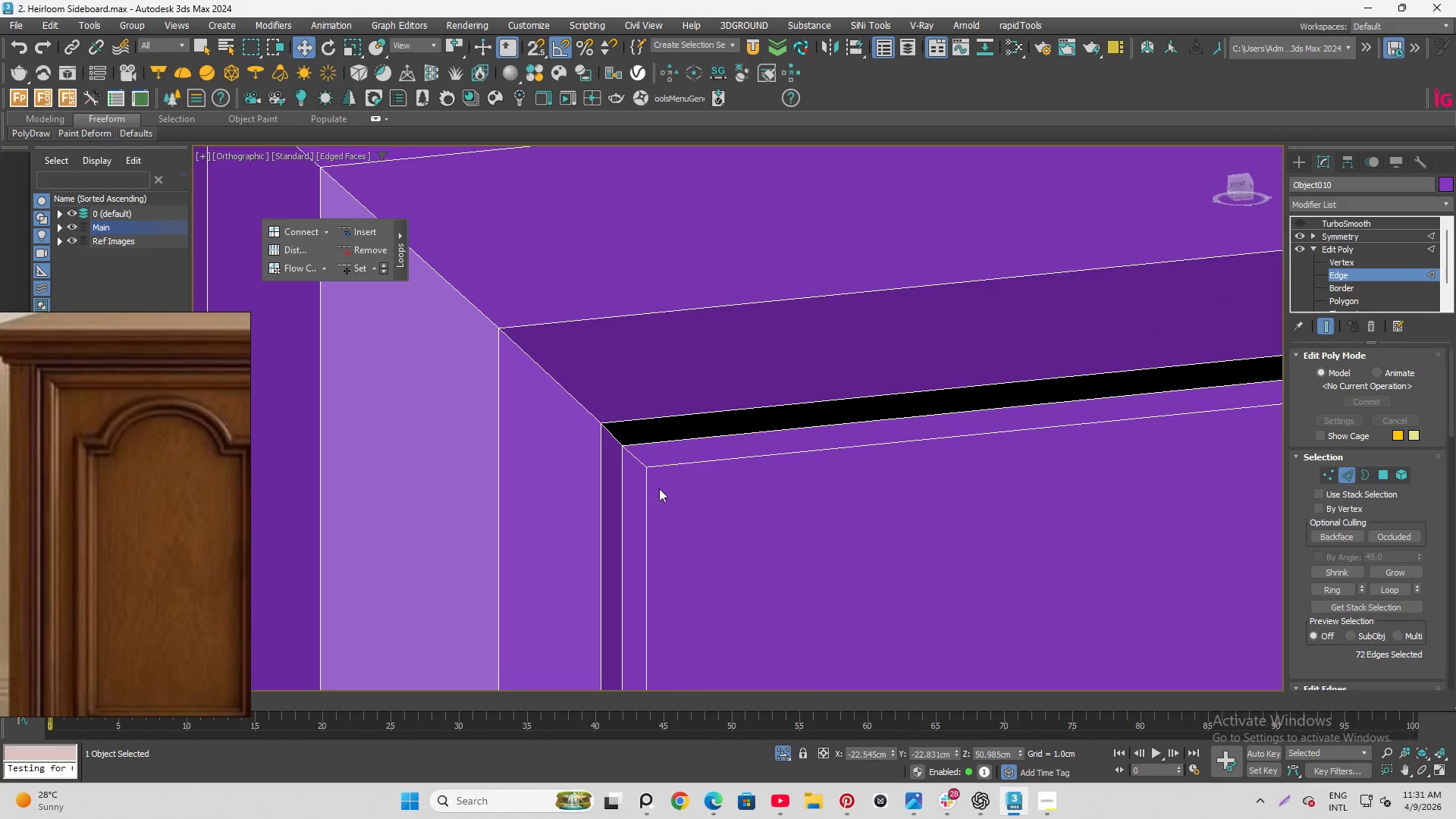 
hold_key(key=AltLeft, duration=1.5)
 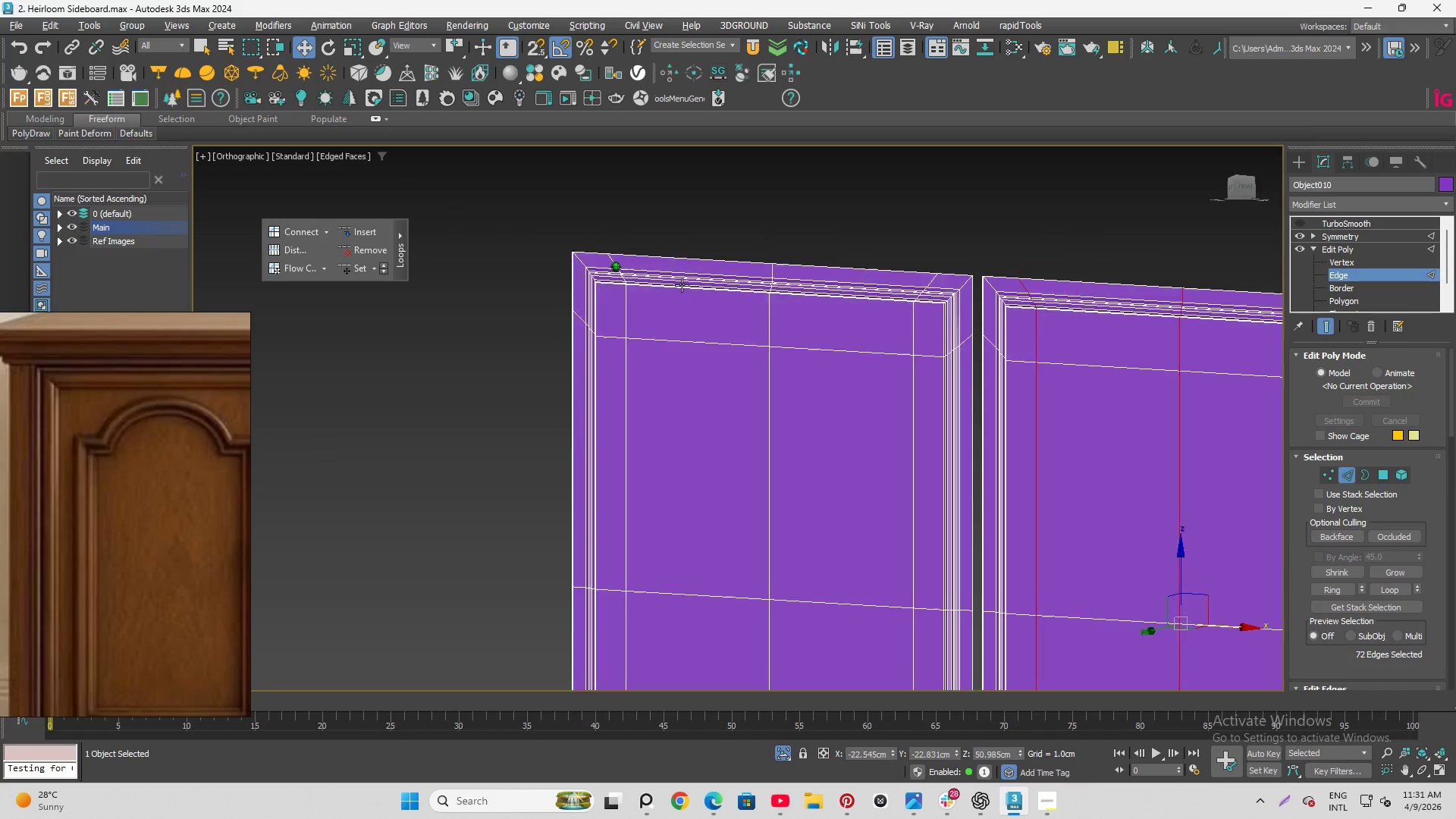 
scroll: coordinate [603, 277], scroll_direction: down, amount: 14.0
 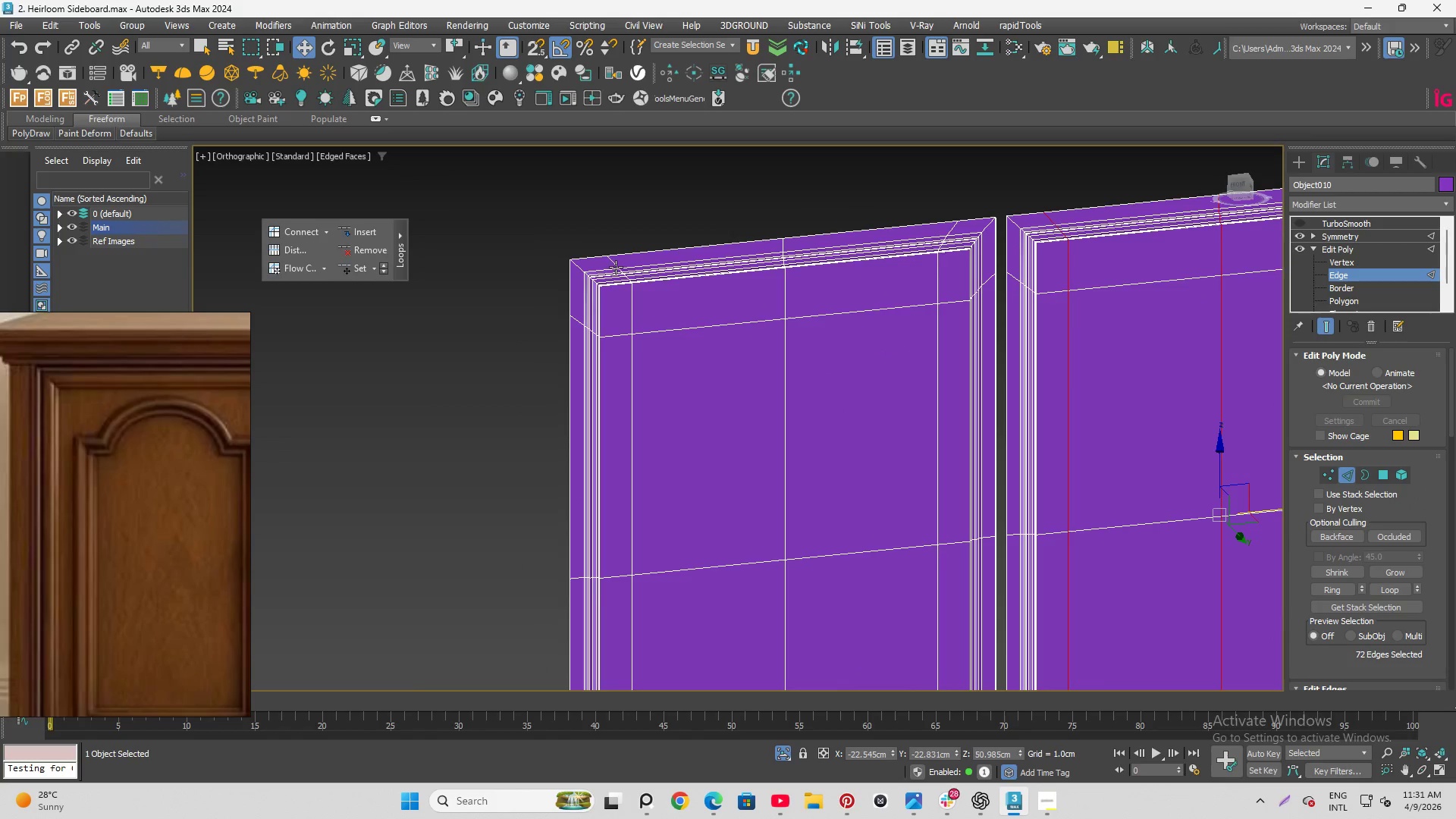 
hold_key(key=AltLeft, duration=1.52)
 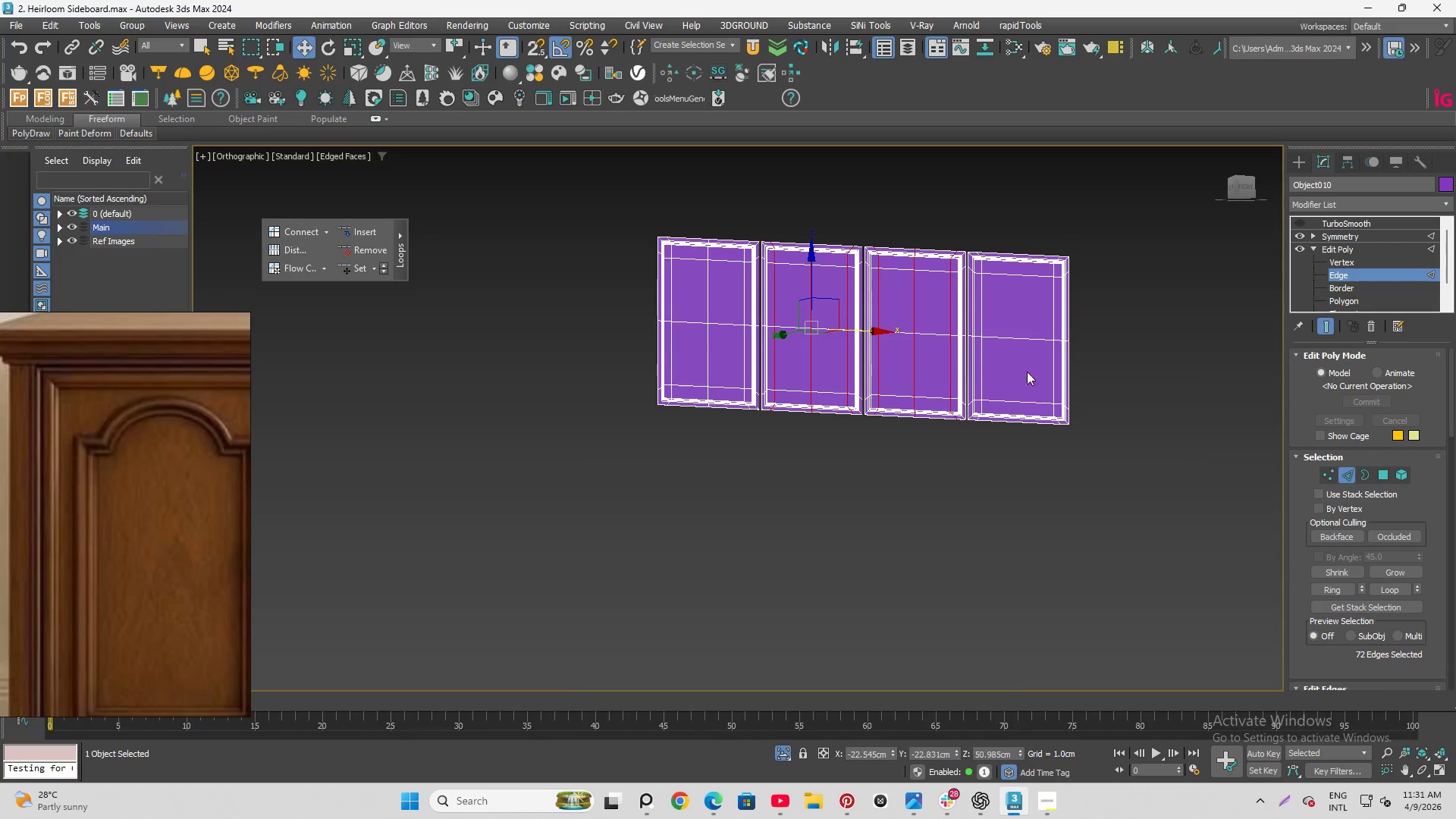 
hold_key(key=AltLeft, duration=1.53)
scroll: coordinate [694, 234], scroll_direction: down, amount: 4.0
 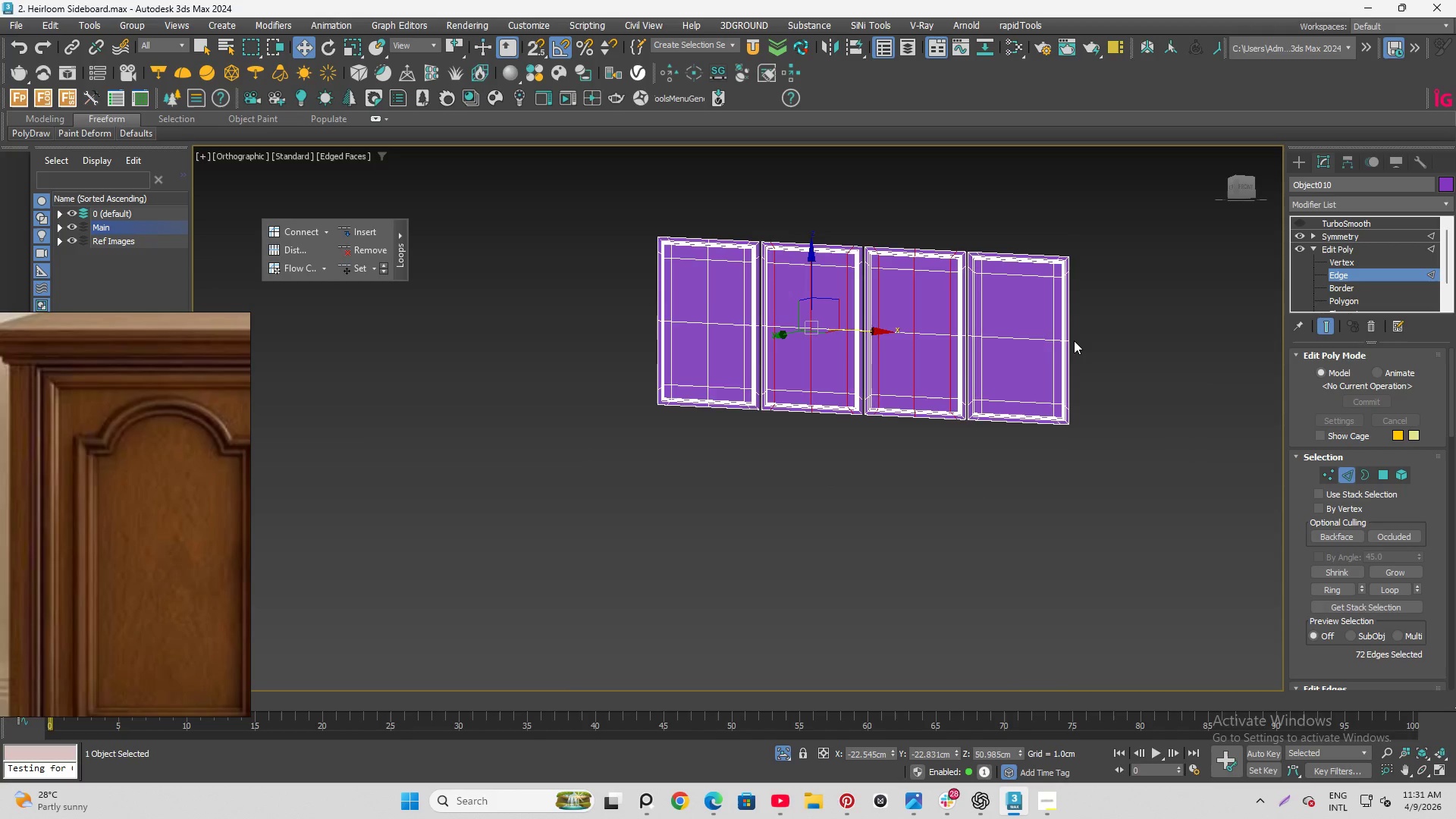 
scroll: coordinate [1074, 340], scroll_direction: up, amount: 1.0
 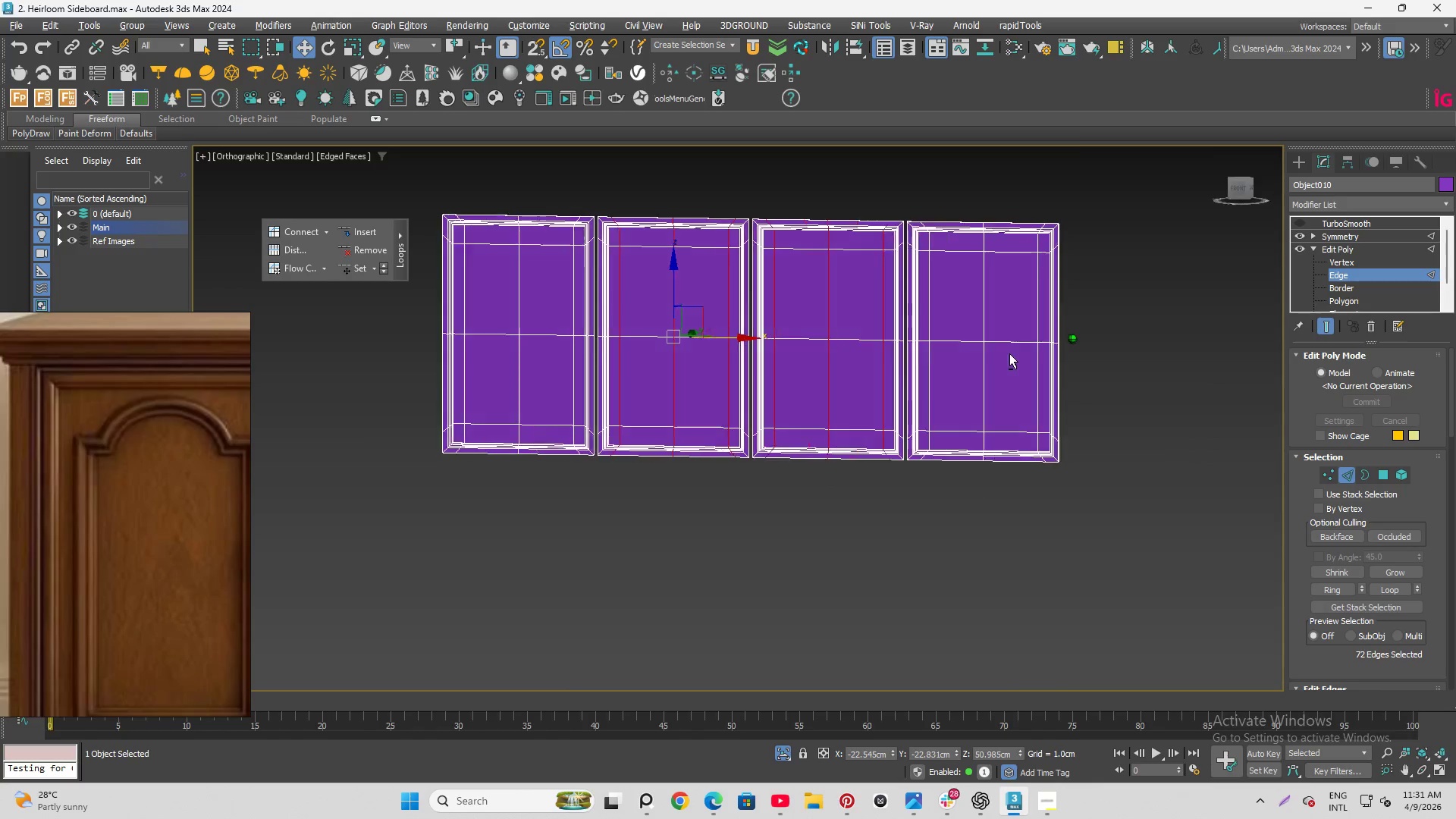 
hold_key(key=AltLeft, duration=0.66)
 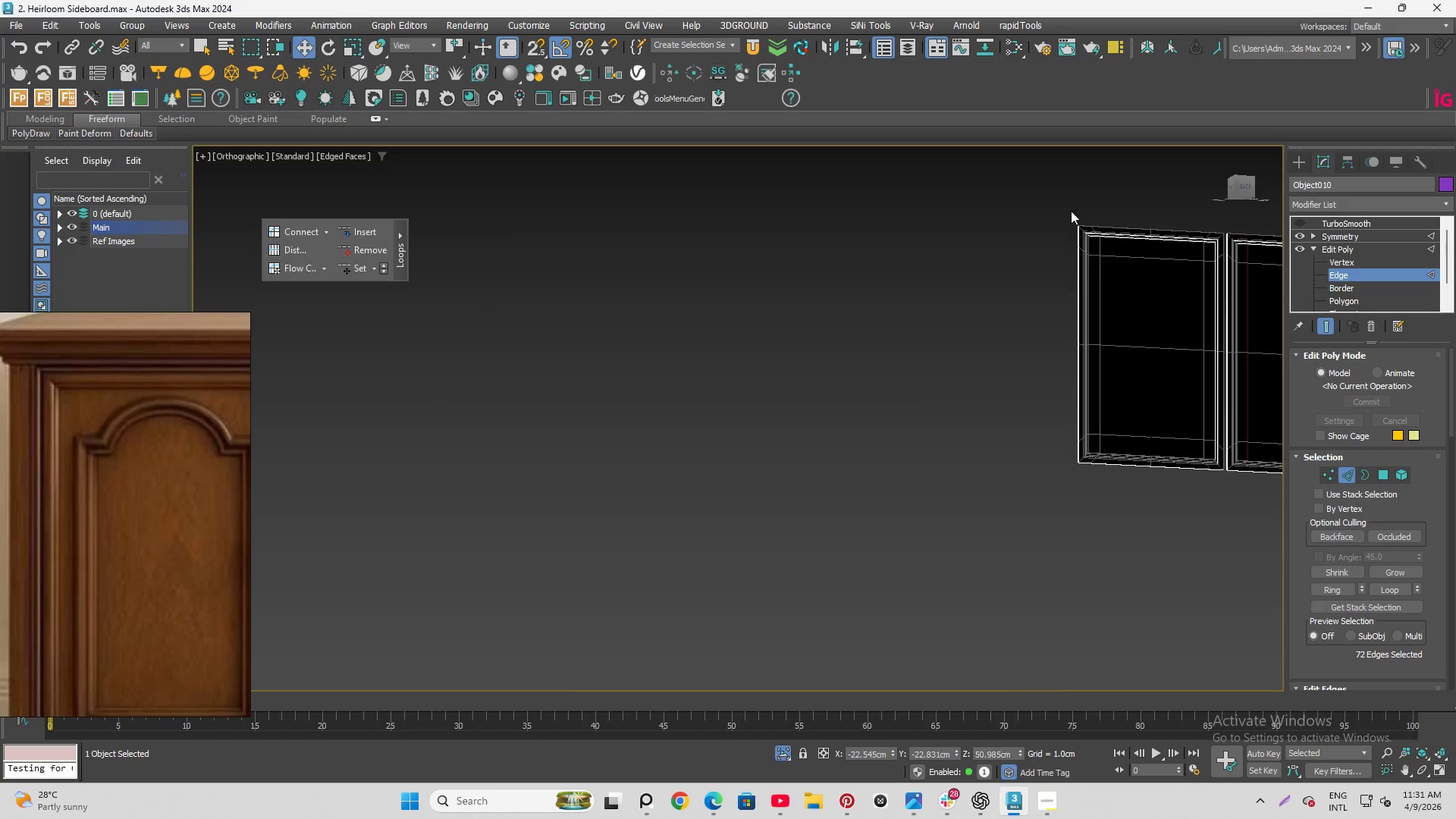 
hold_key(key=AltLeft, duration=1.52)
scroll: coordinate [797, 257], scroll_direction: up, amount: 2.0
 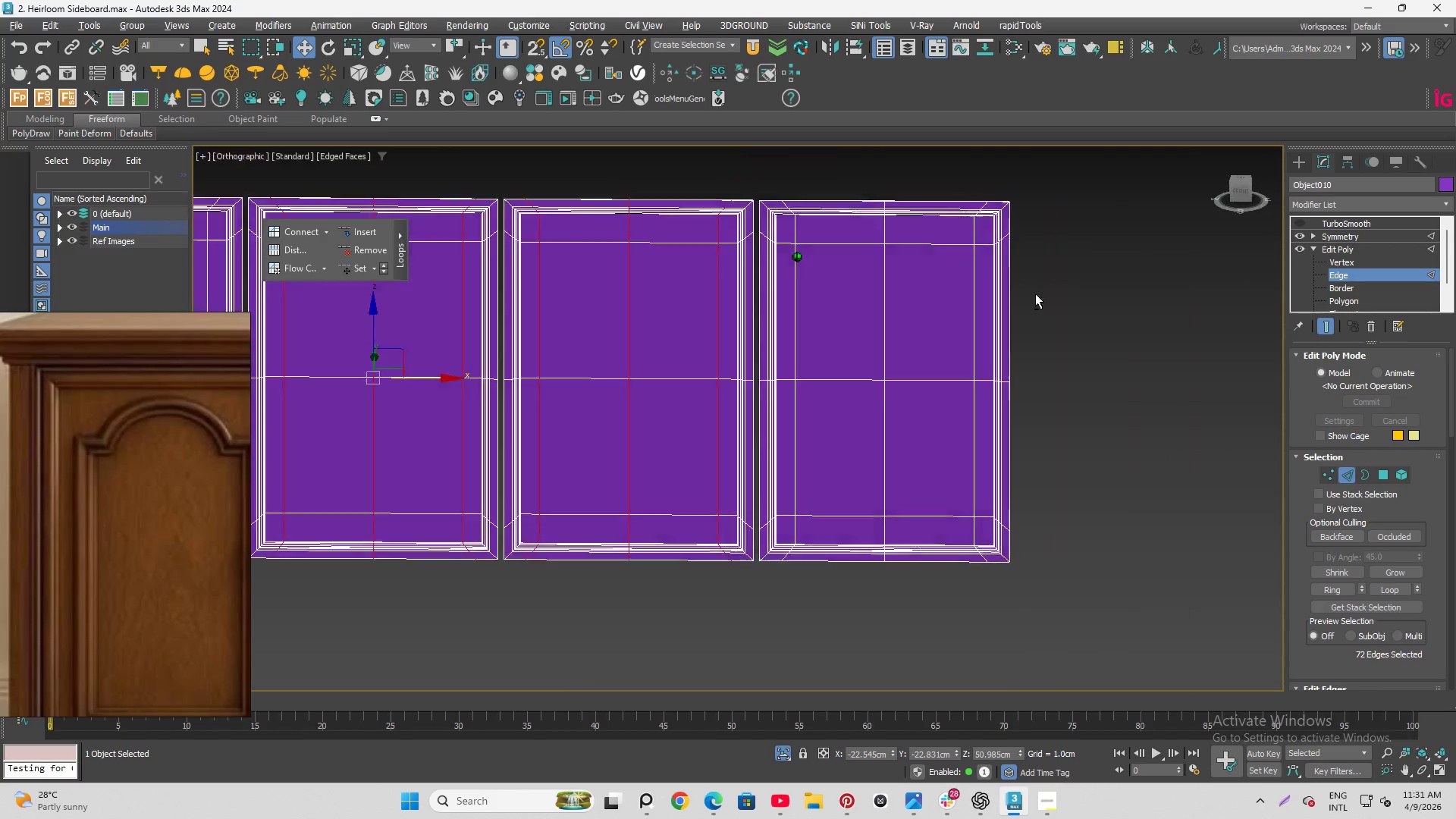 
key(Alt+AltLeft)
 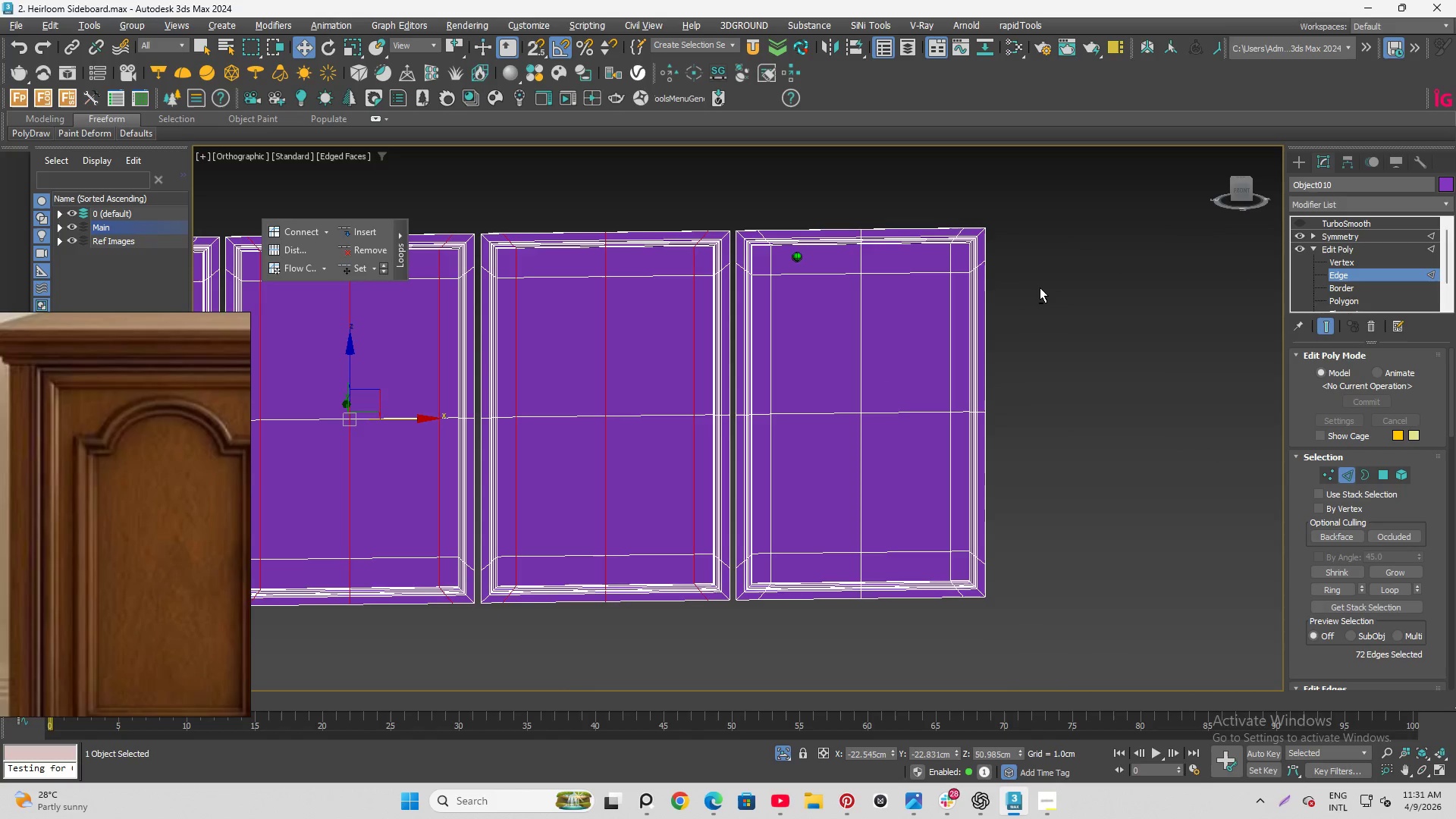 
key(Alt+AltLeft)
 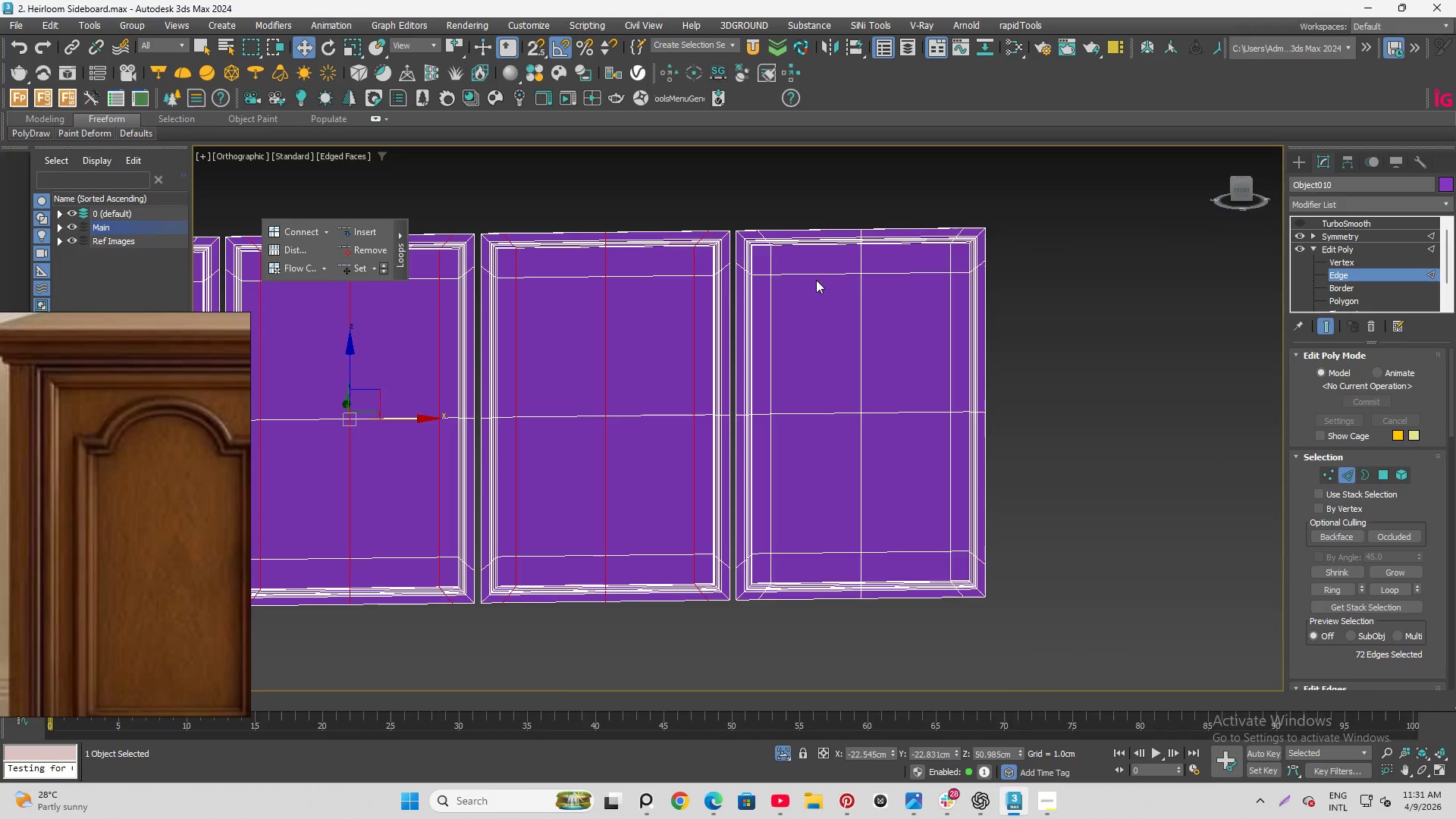 
left_click([866, 209])
 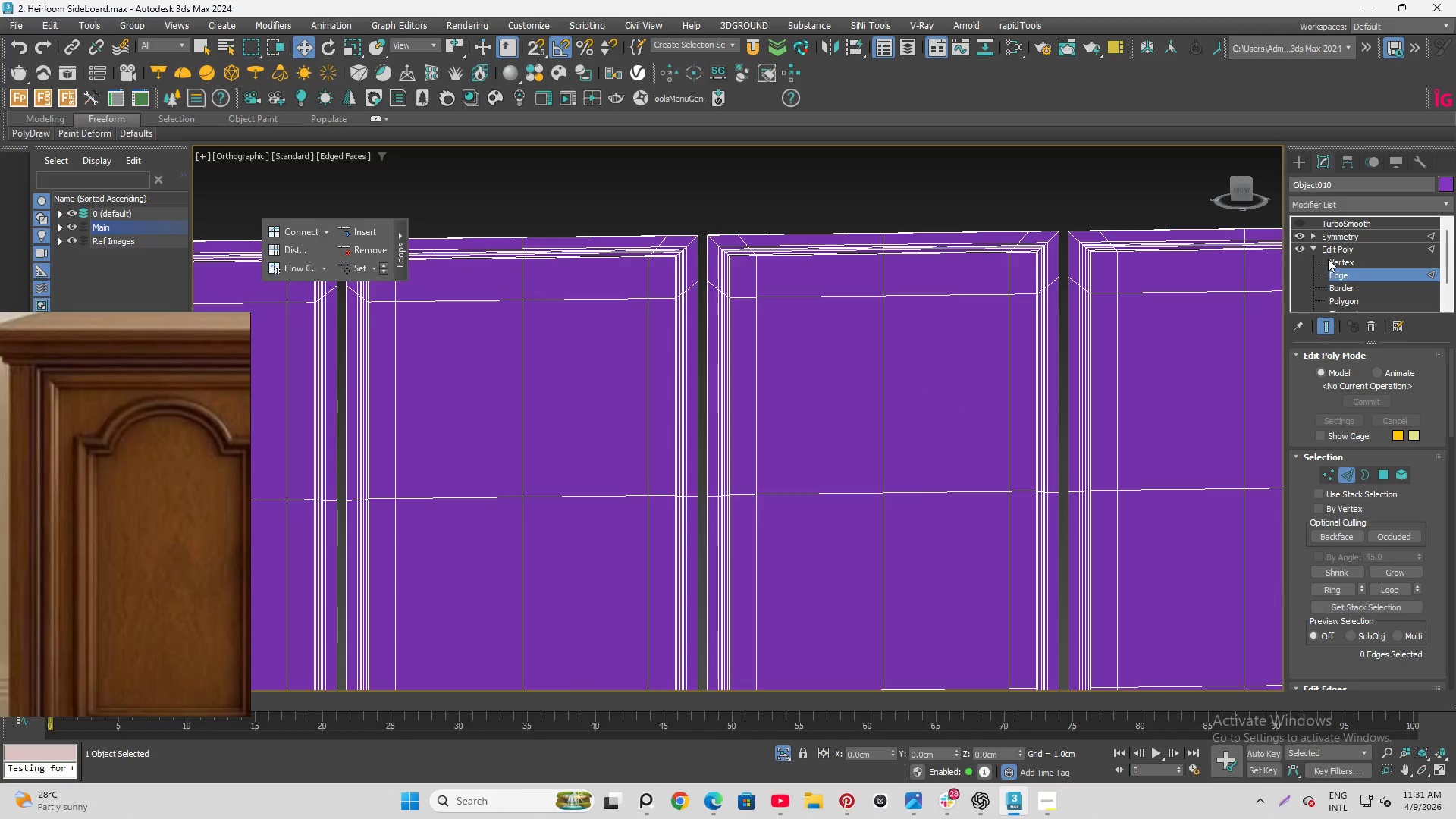 
scroll: coordinate [934, 241], scroll_direction: up, amount: 1.0
 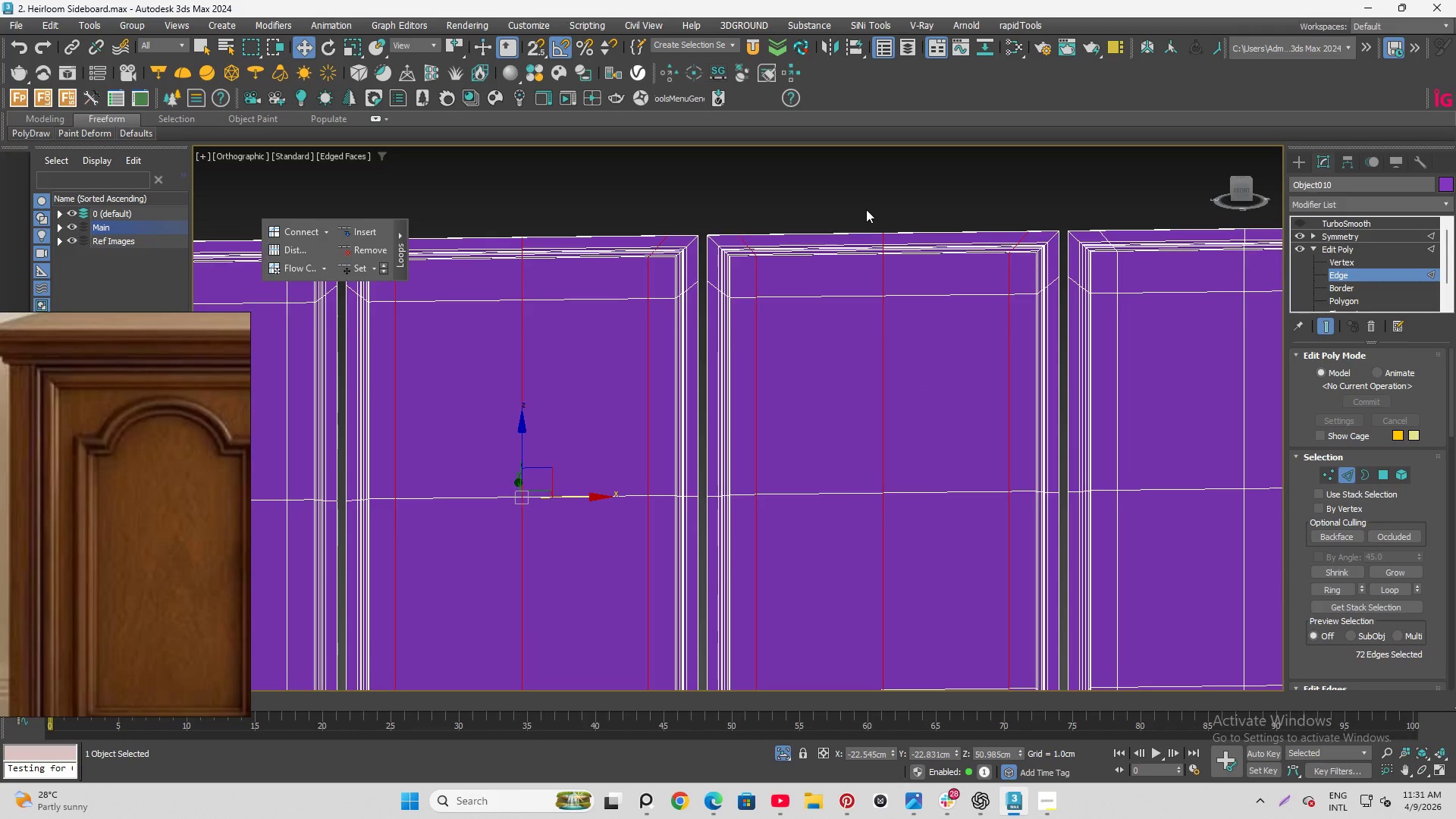 
left_click([1335, 271])
 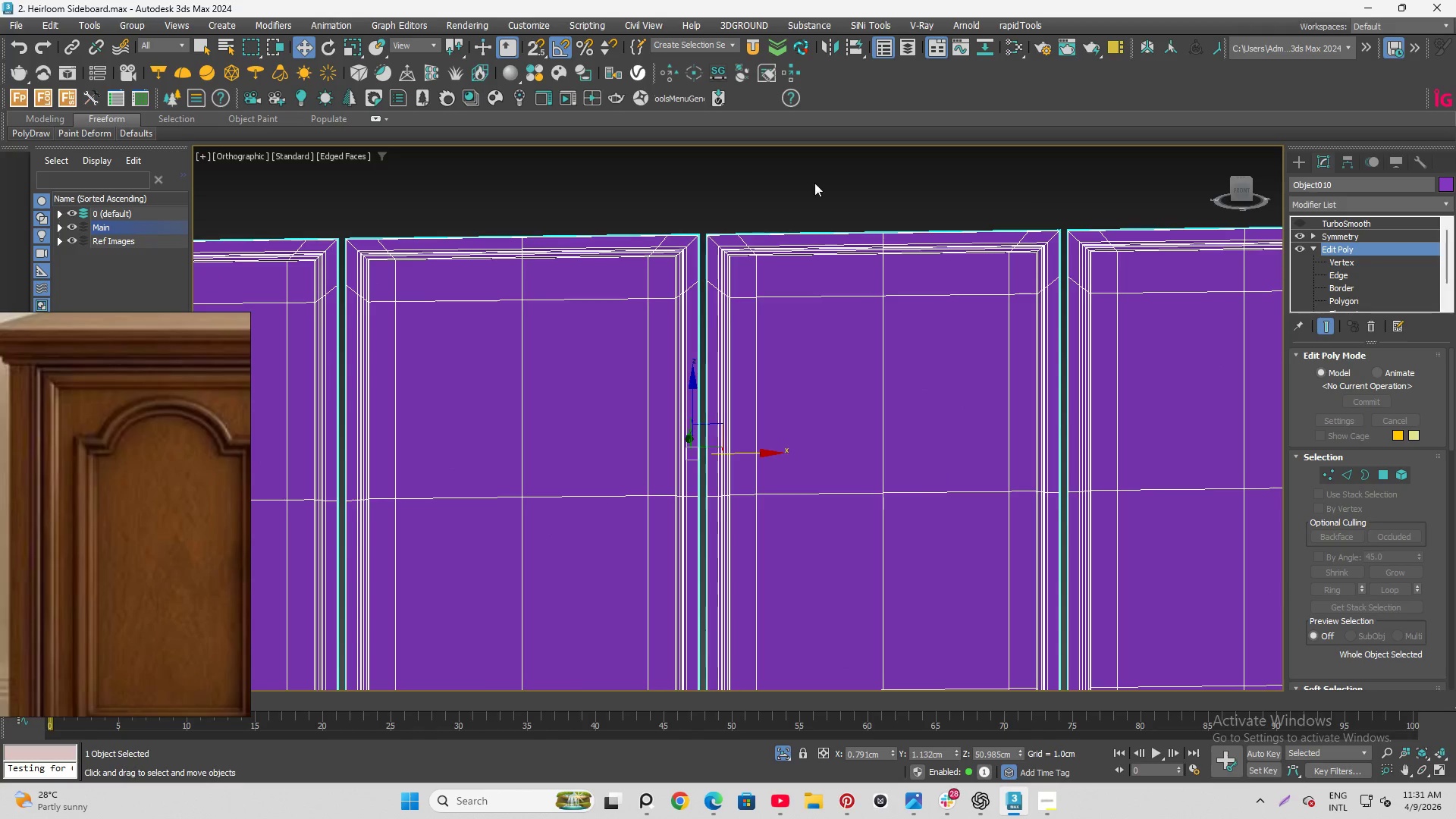 
scroll: coordinate [786, 274], scroll_direction: down, amount: 3.0
 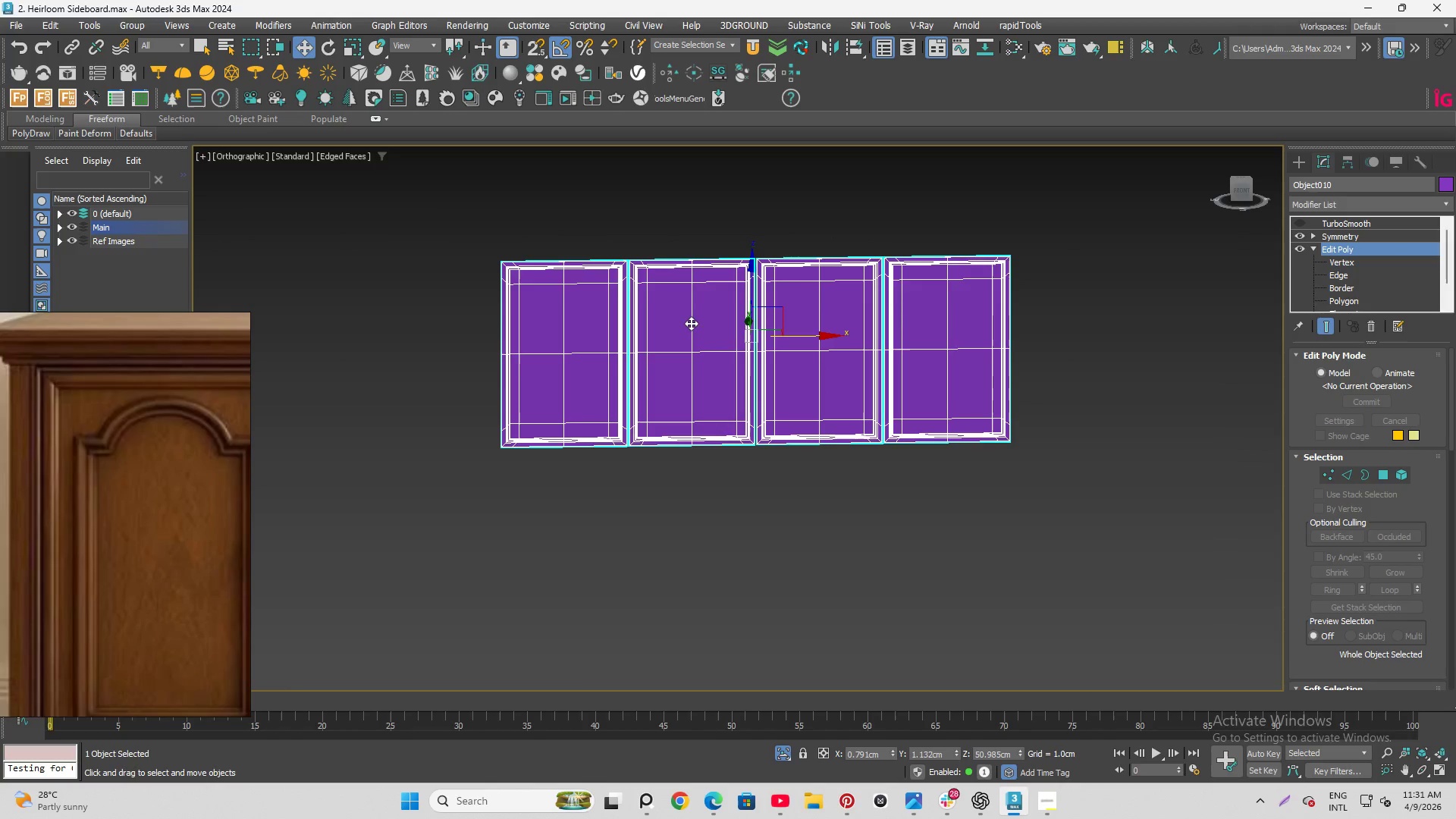 
key(Q)
 